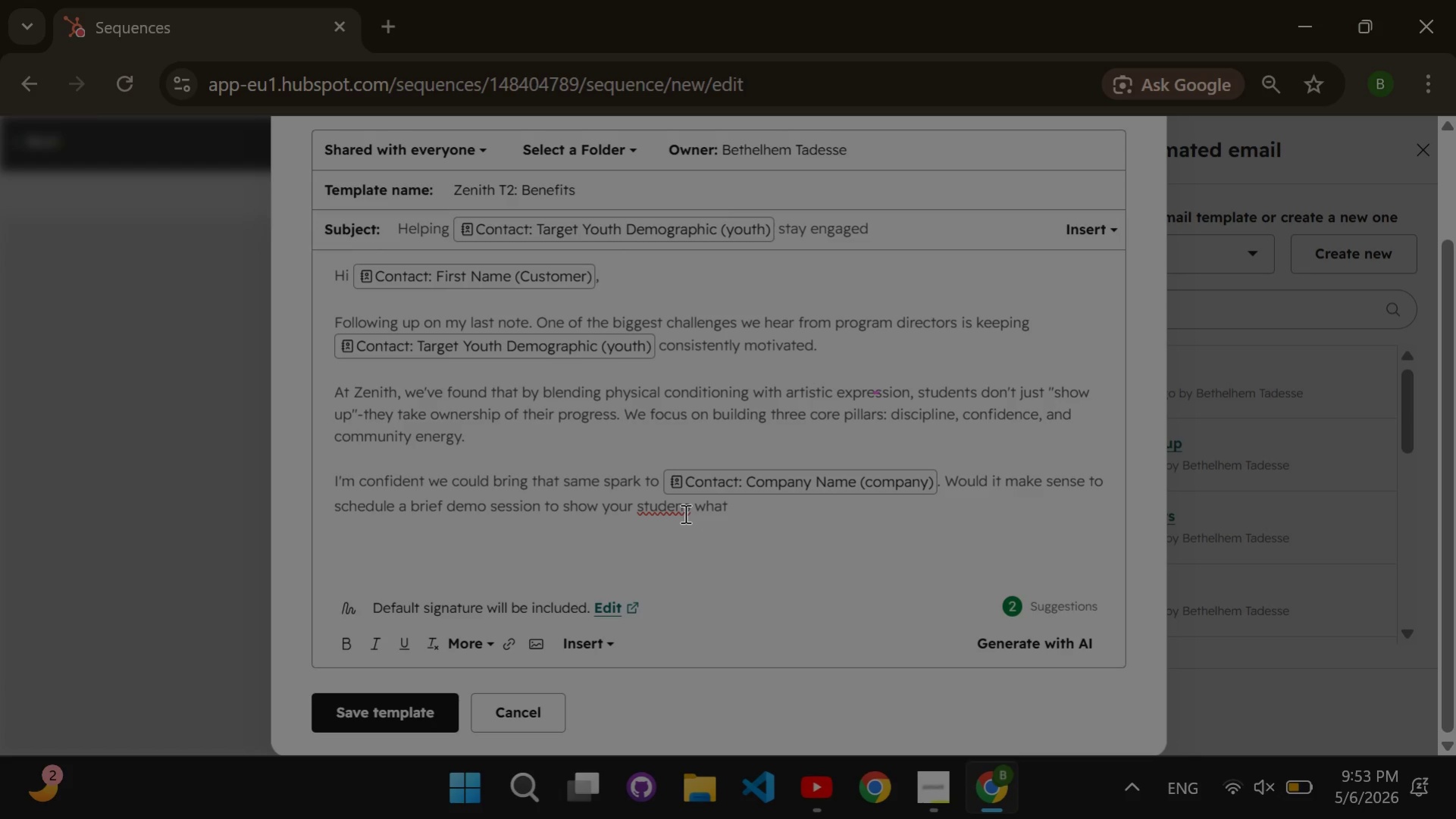 
key(T)
 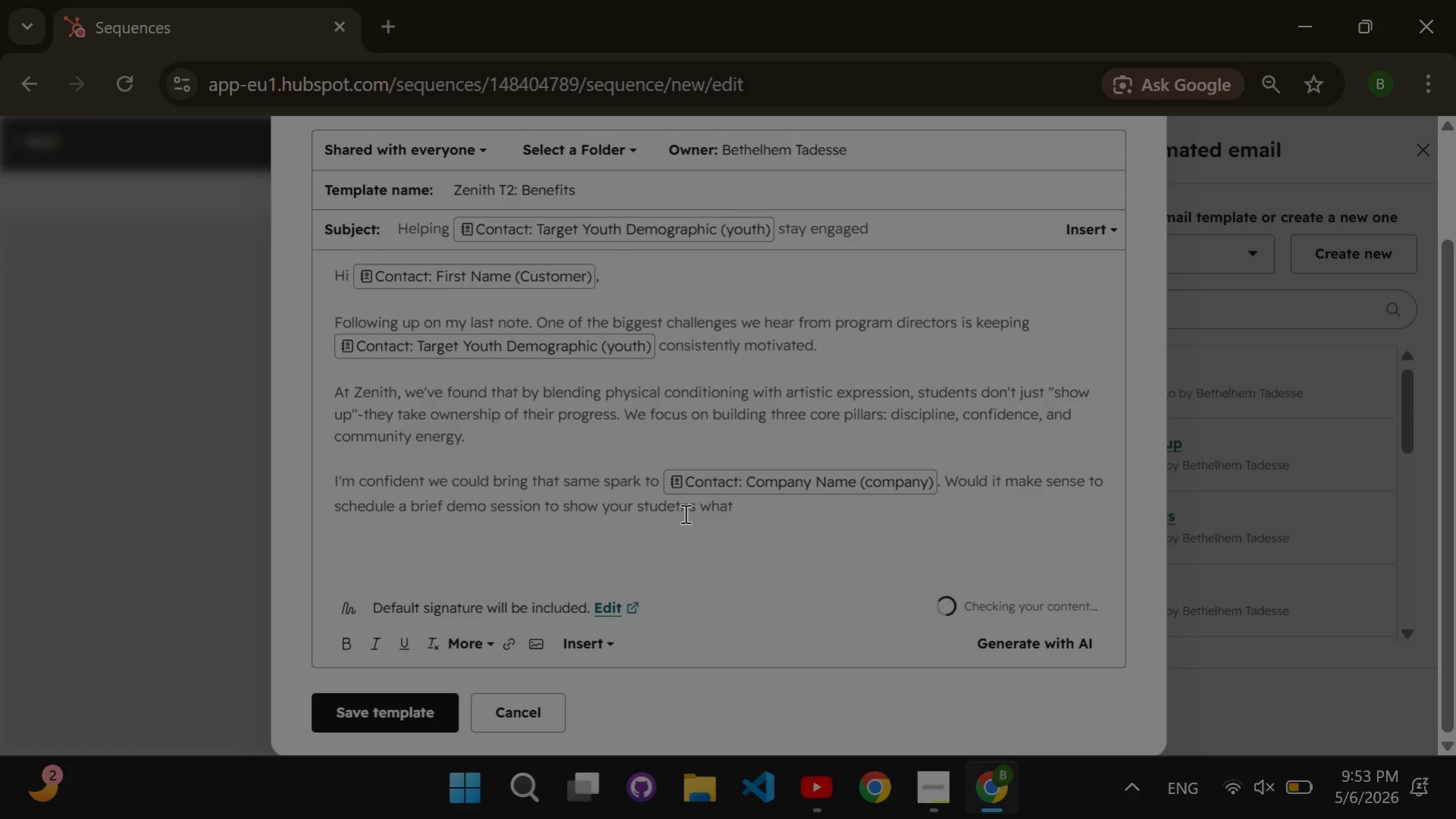 
key(ArrowRight)
 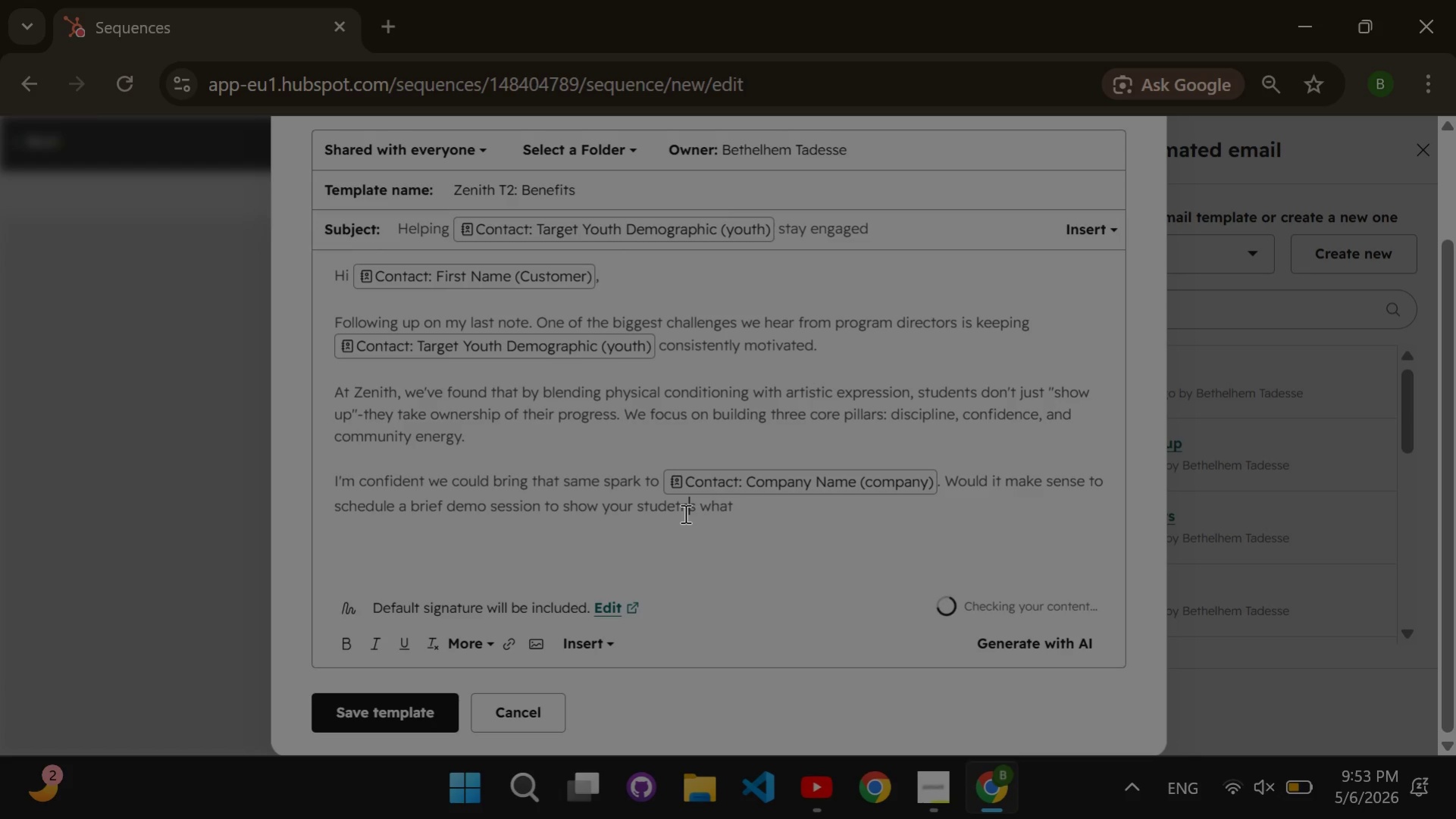 
key(ArrowRight)
 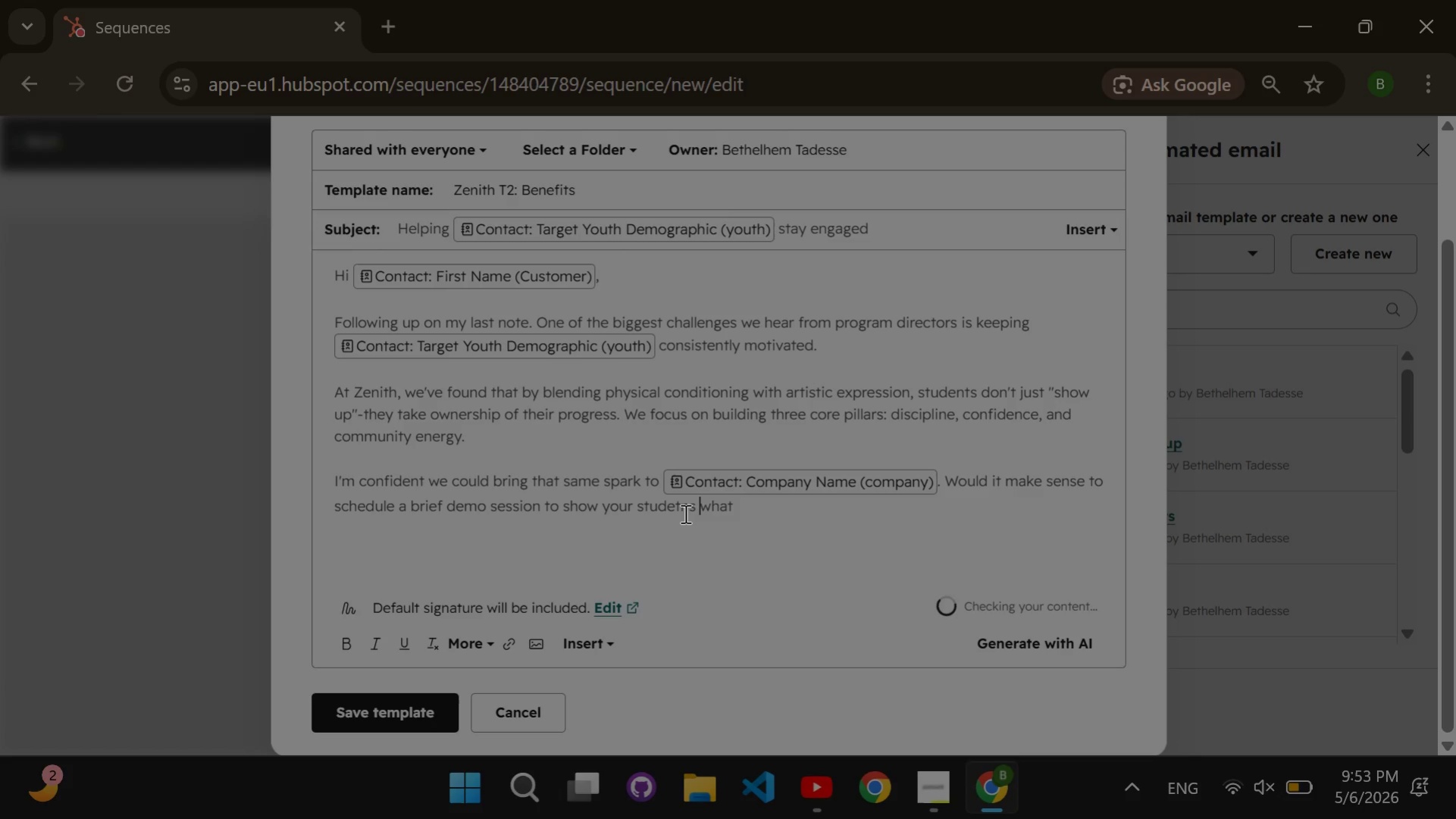 
key(ArrowRight)
 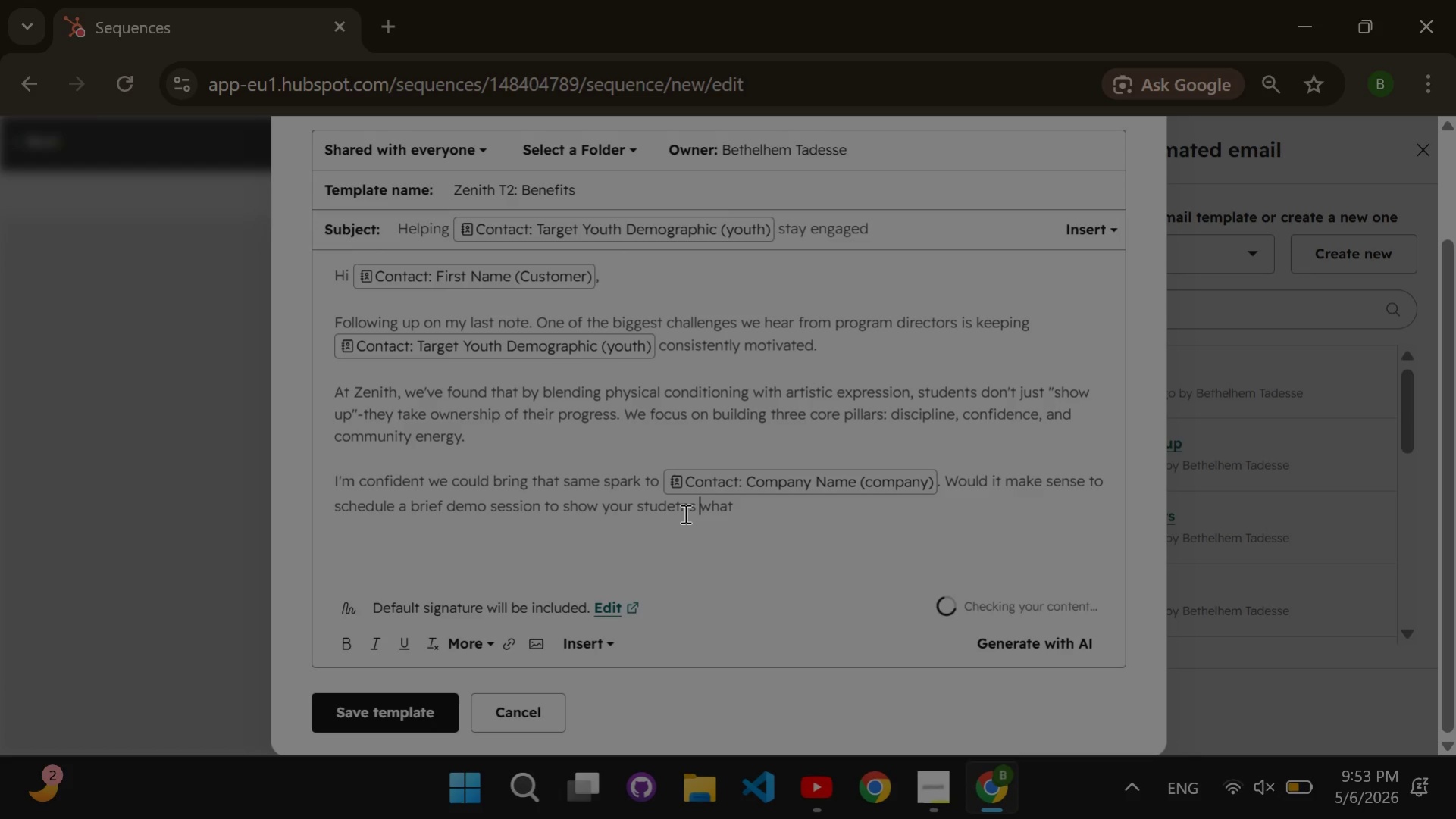 
key(ArrowRight)
 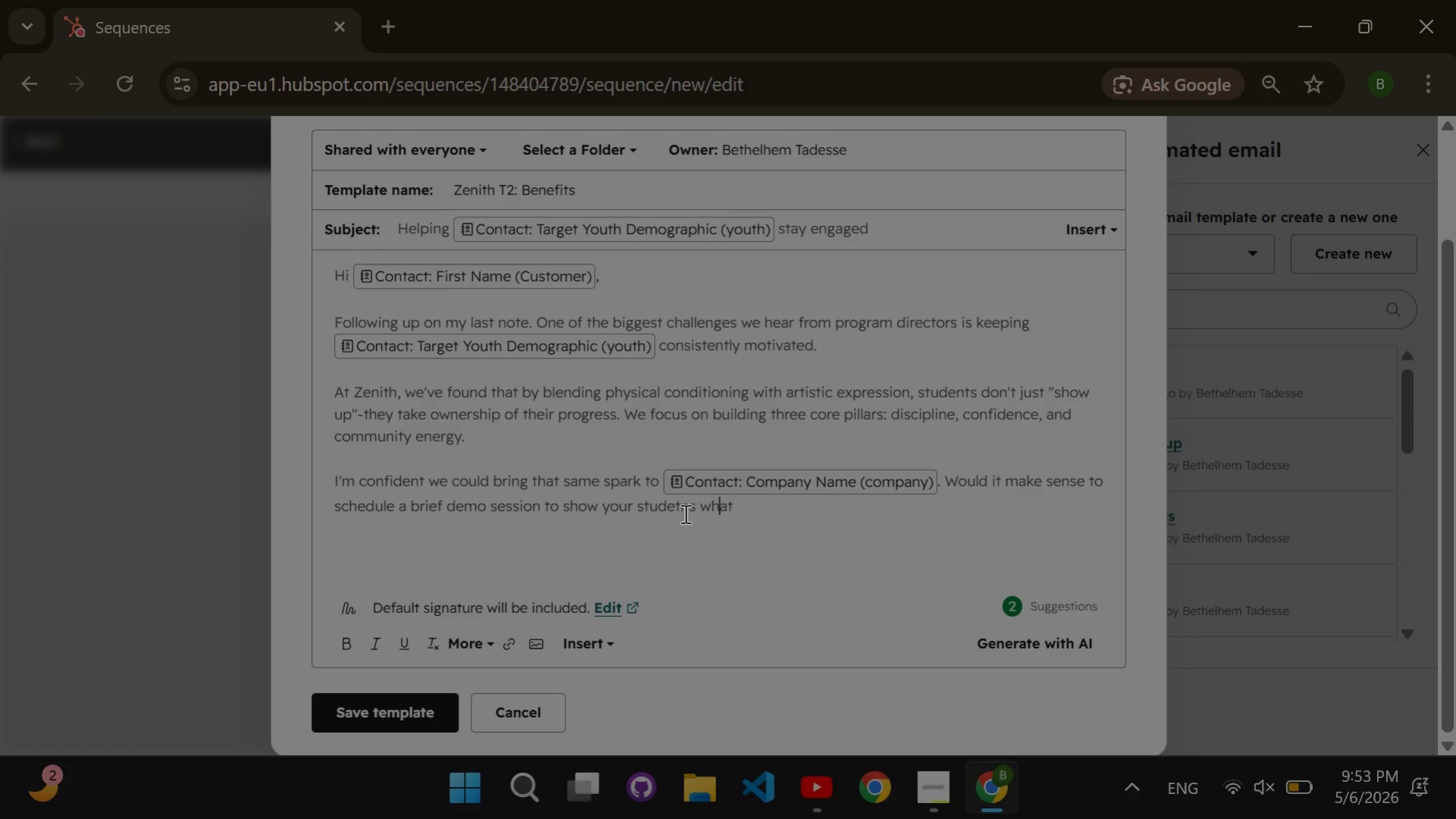 
key(ArrowRight)
 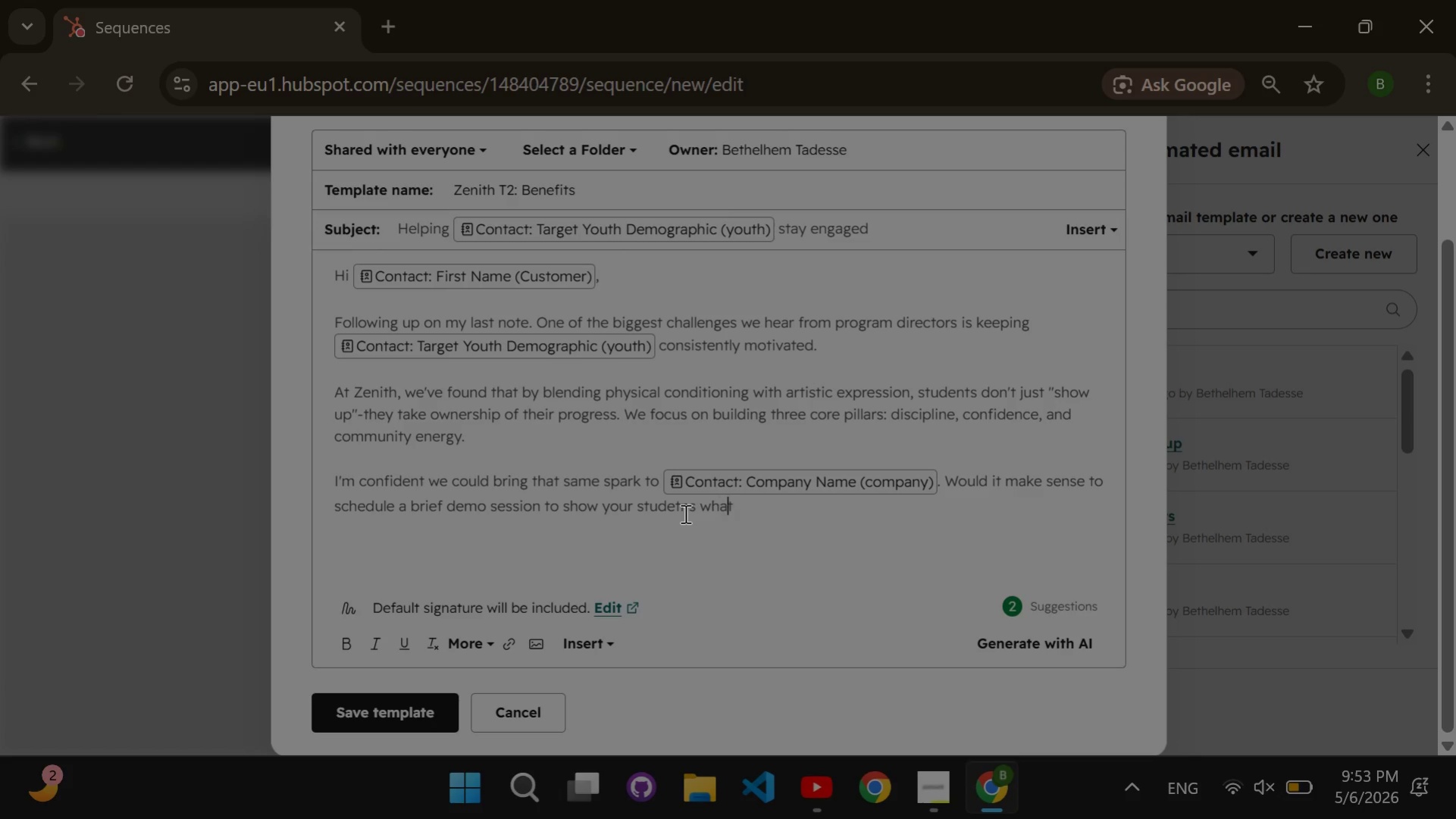 
key(ArrowRight)
 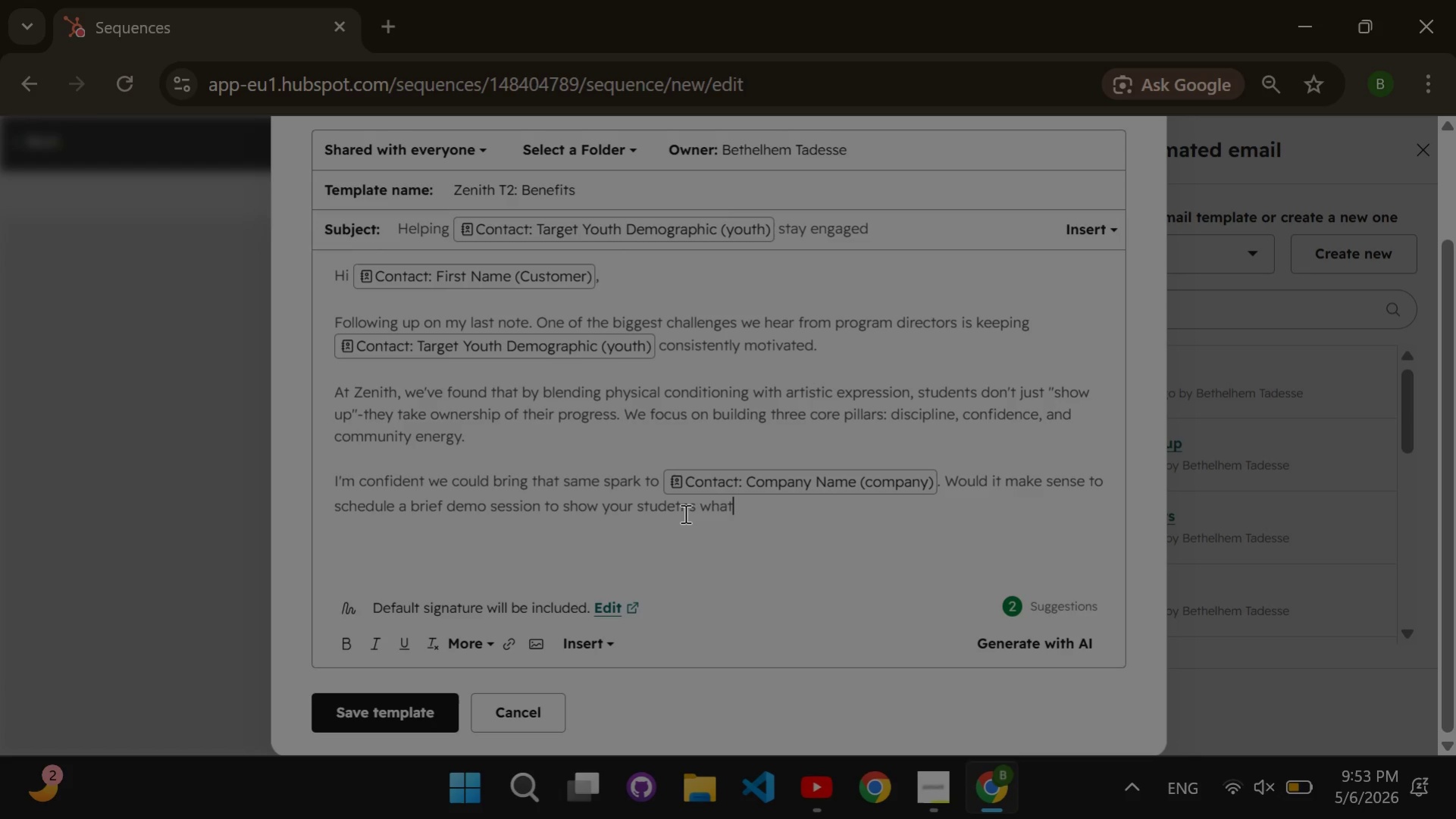 
key(ArrowRight)
 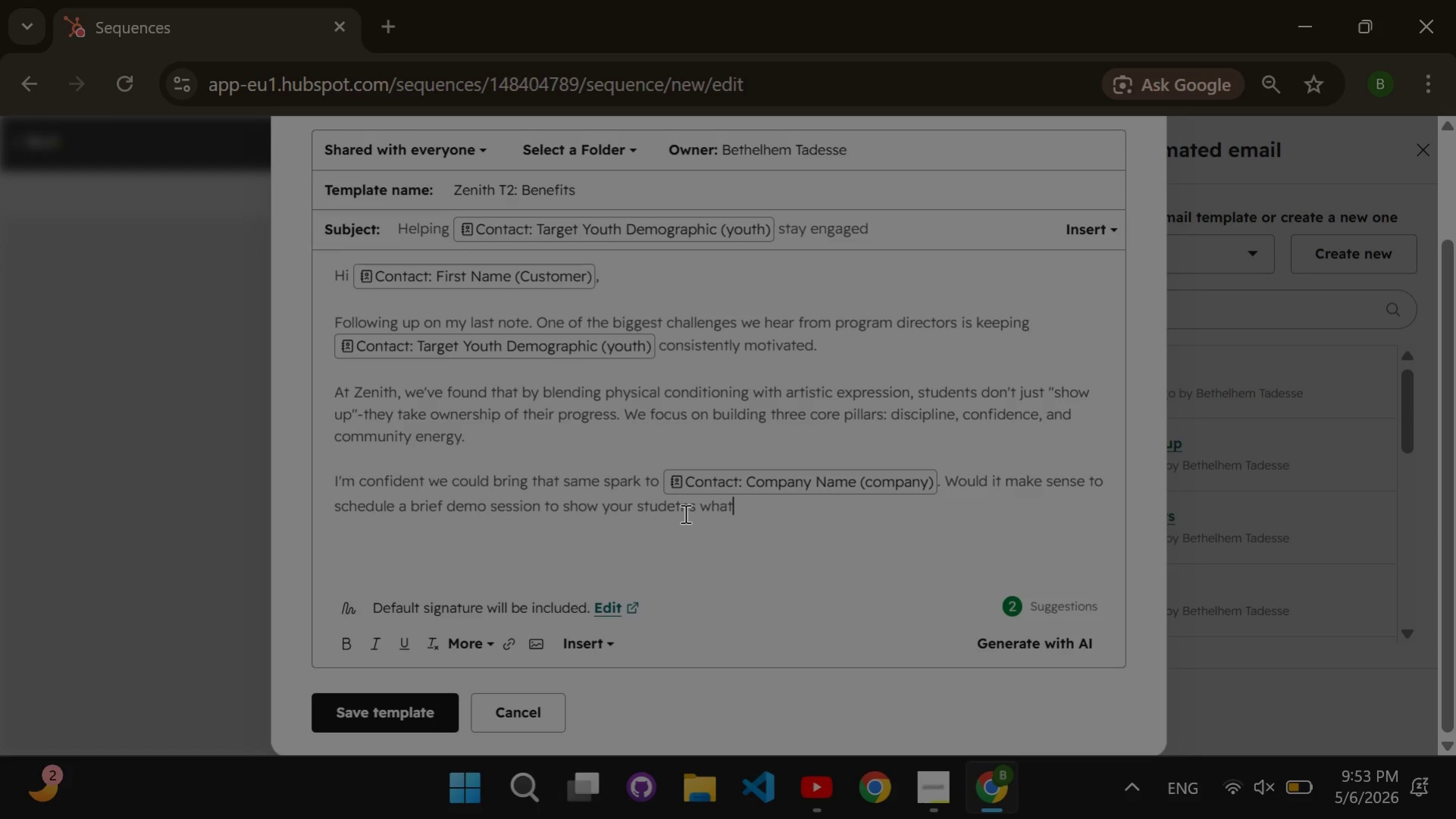 
type( we do)
 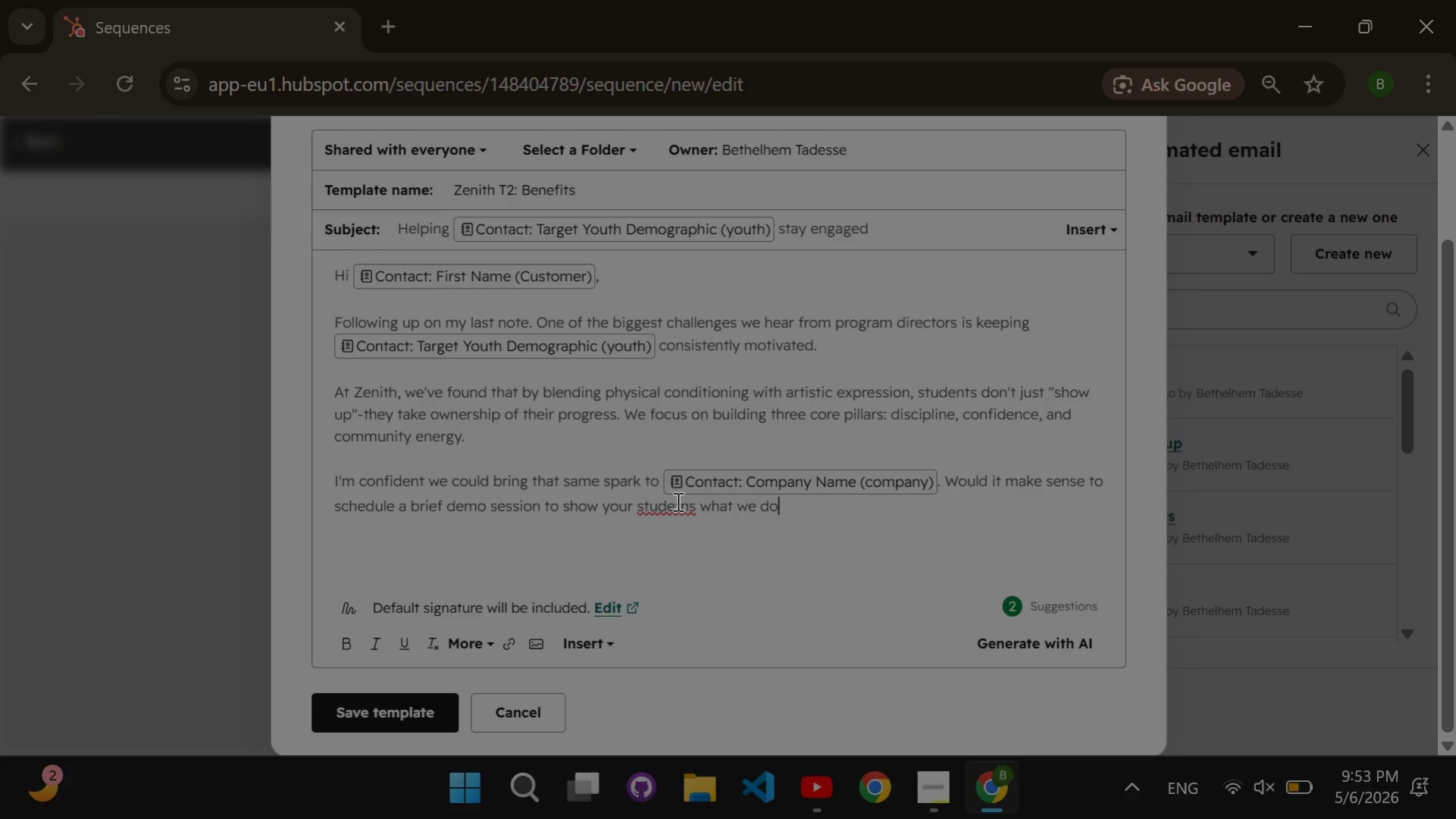 
left_click([681, 502])
 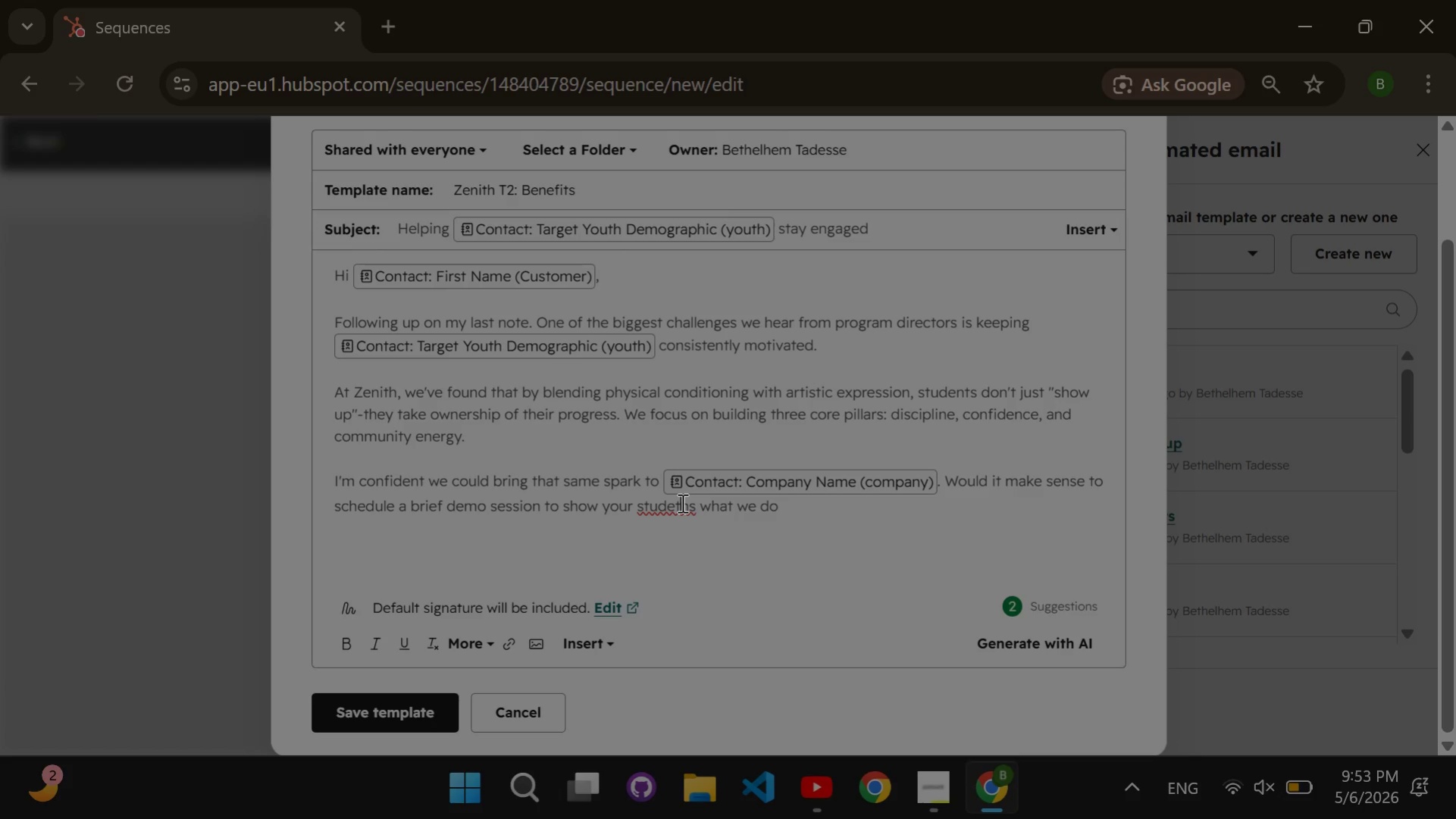 
key(Backspace)
 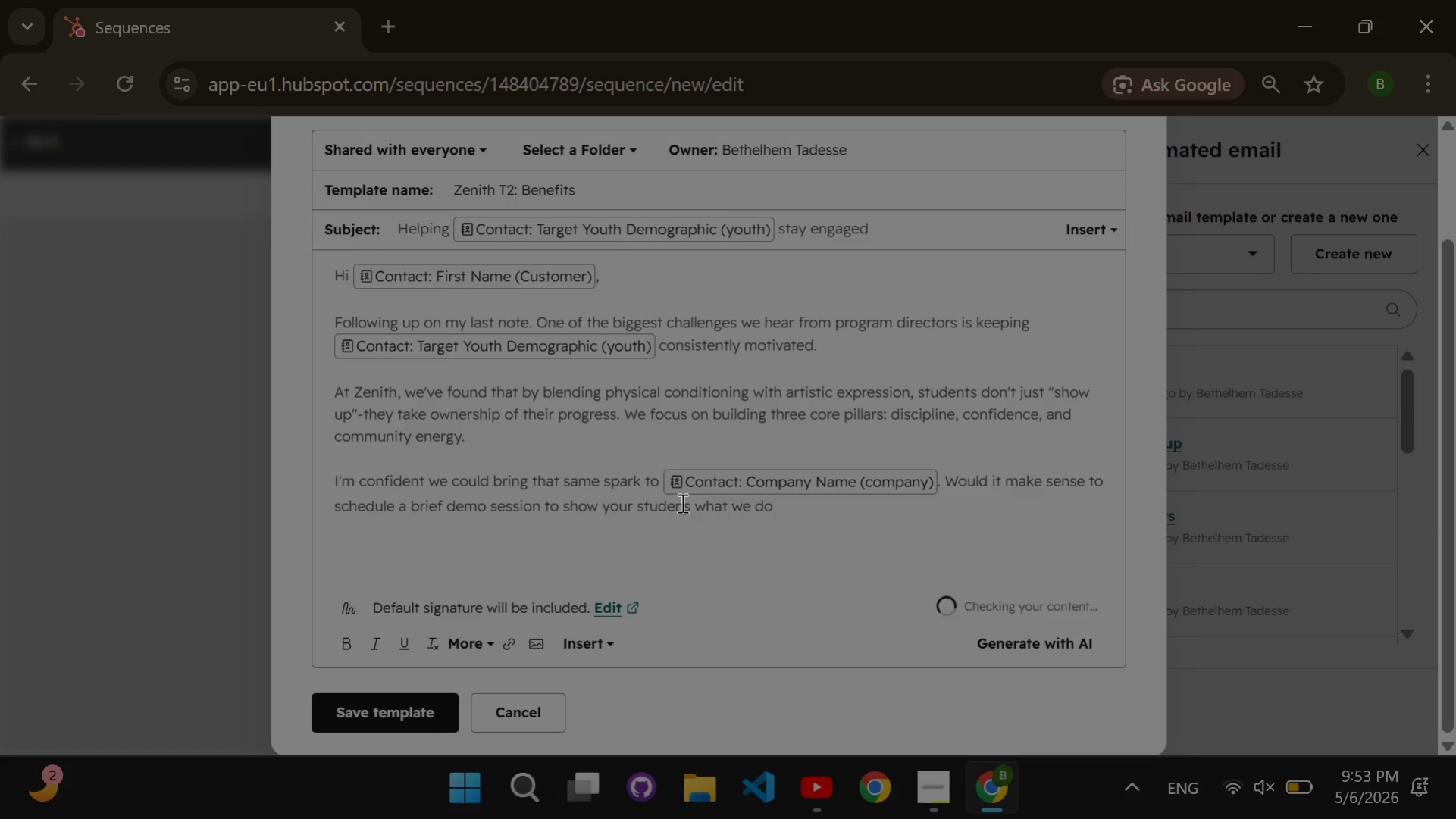 
key(ArrowRight)
 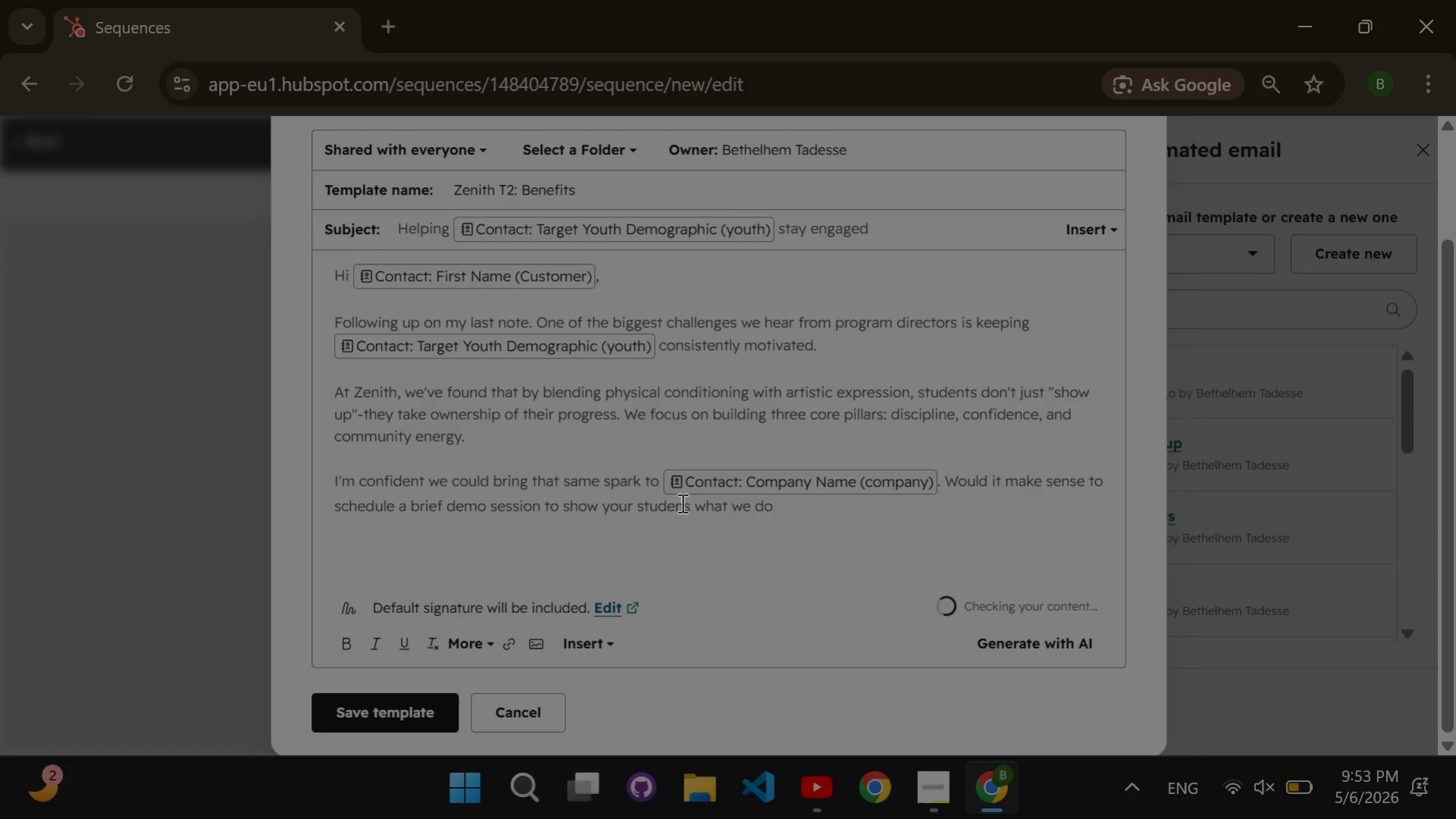 
key(T)
 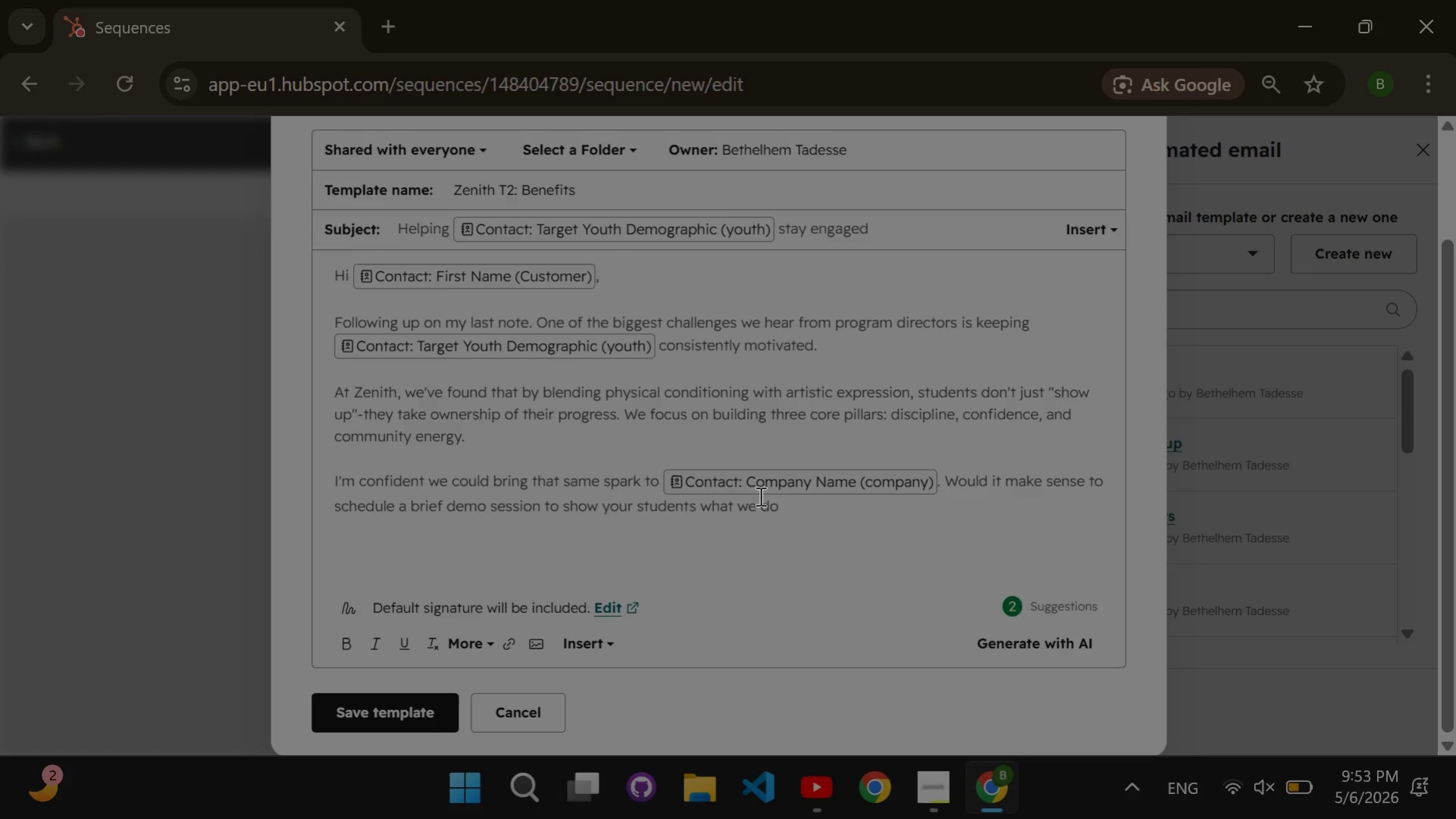 
left_click([784, 506])
 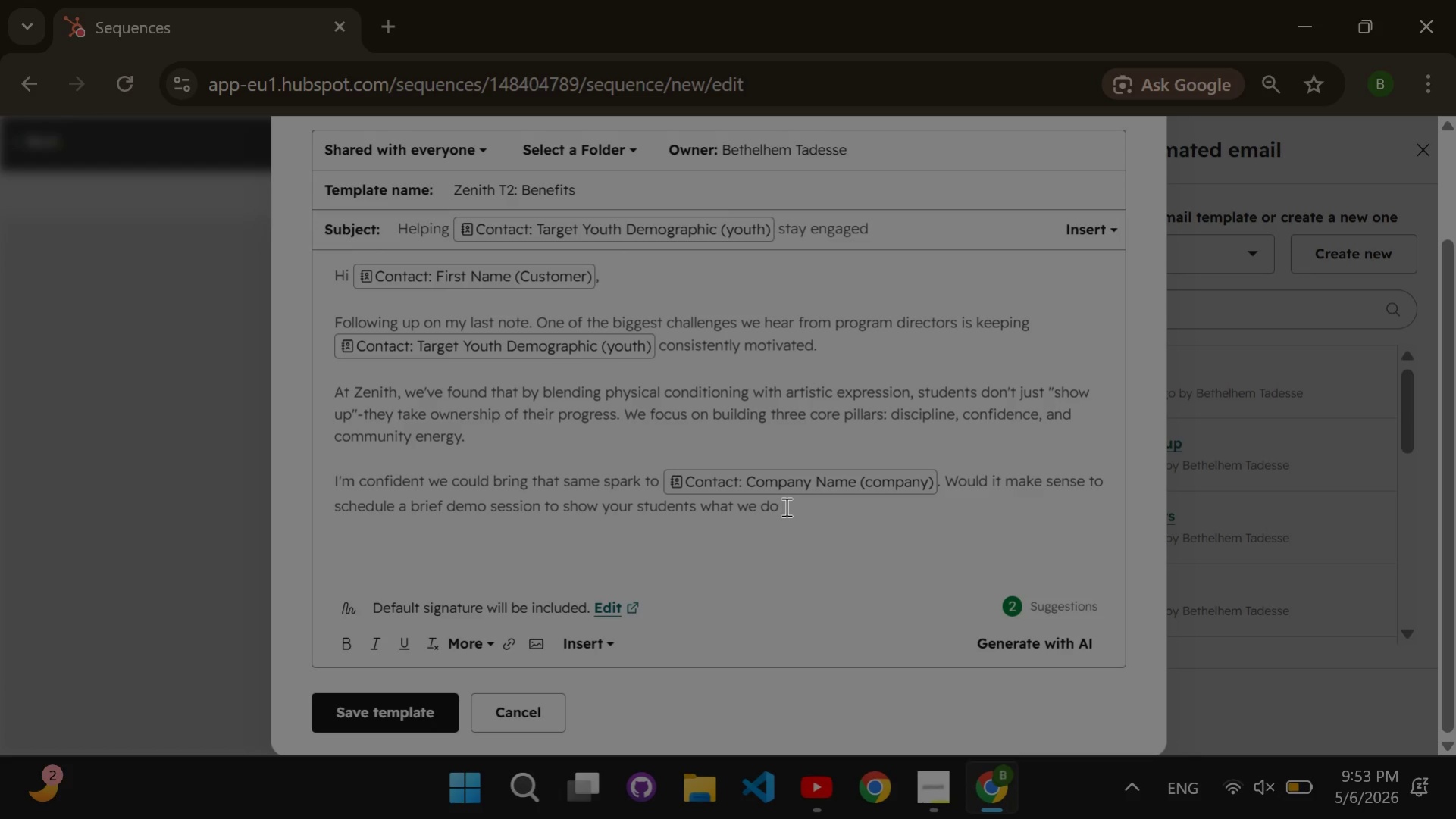 
key(Backspace)
 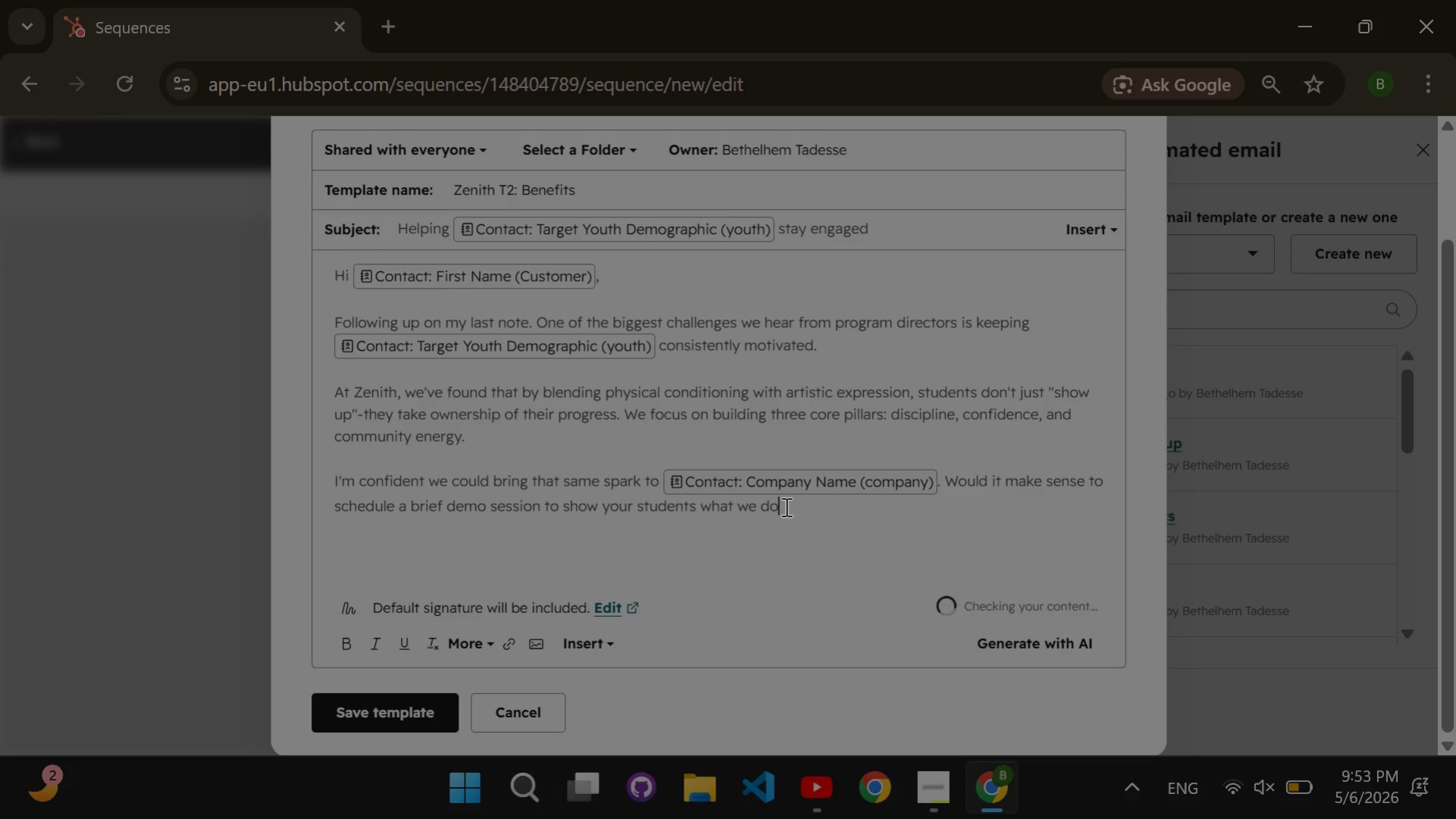 
hold_key(key=ShiftRight, duration=0.33)
 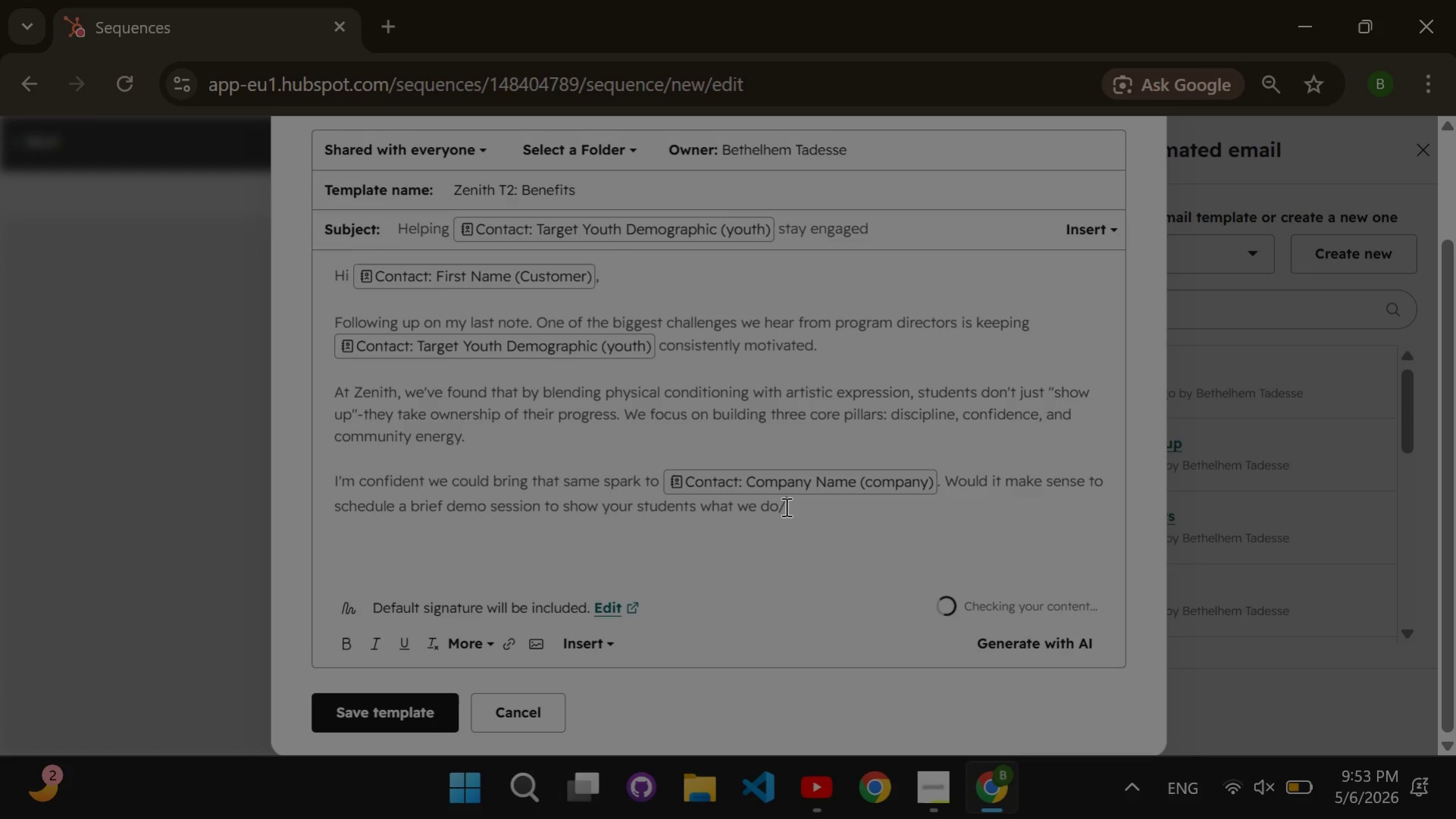 
key(Slash)
 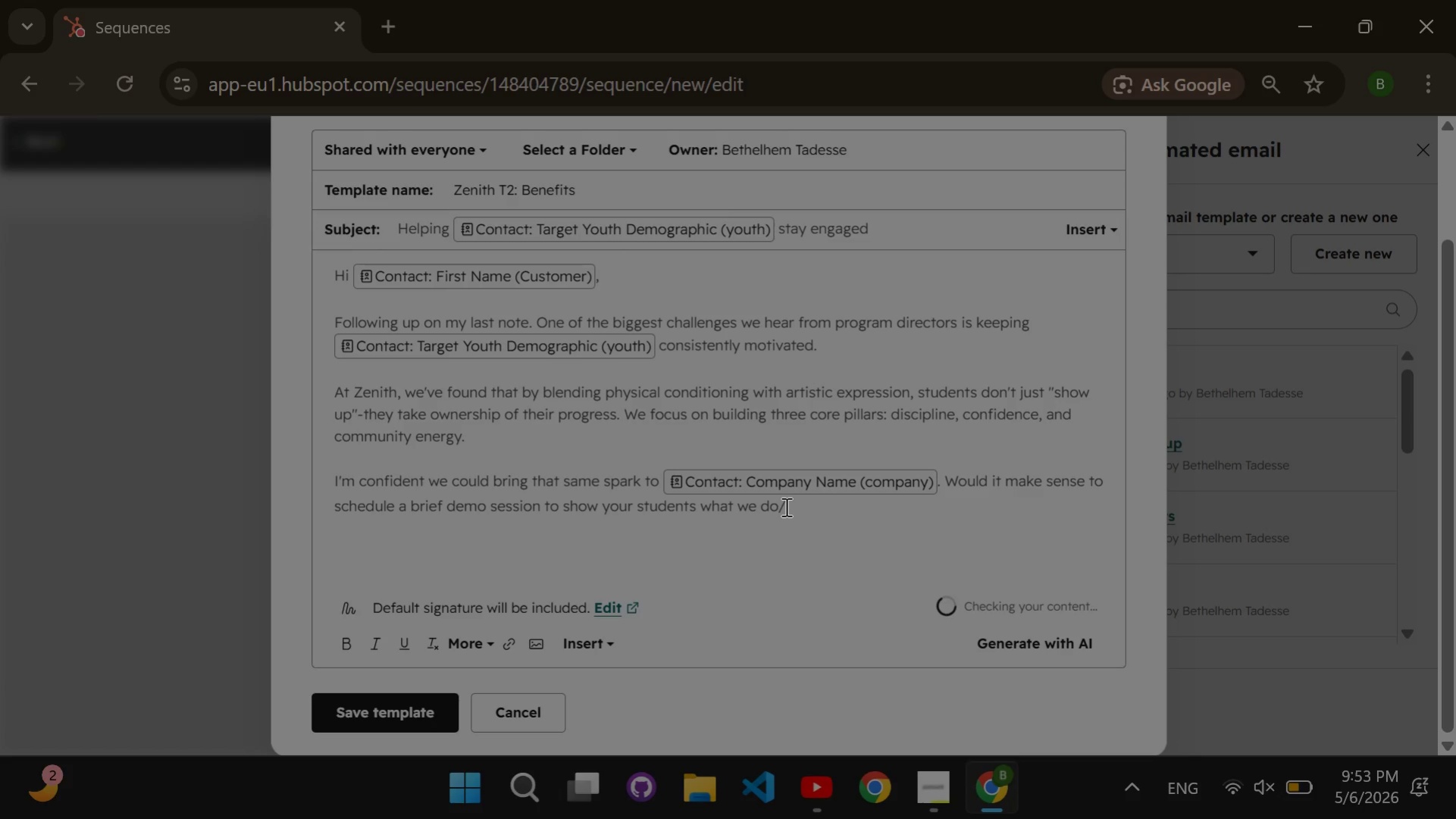 
key(Backspace)
 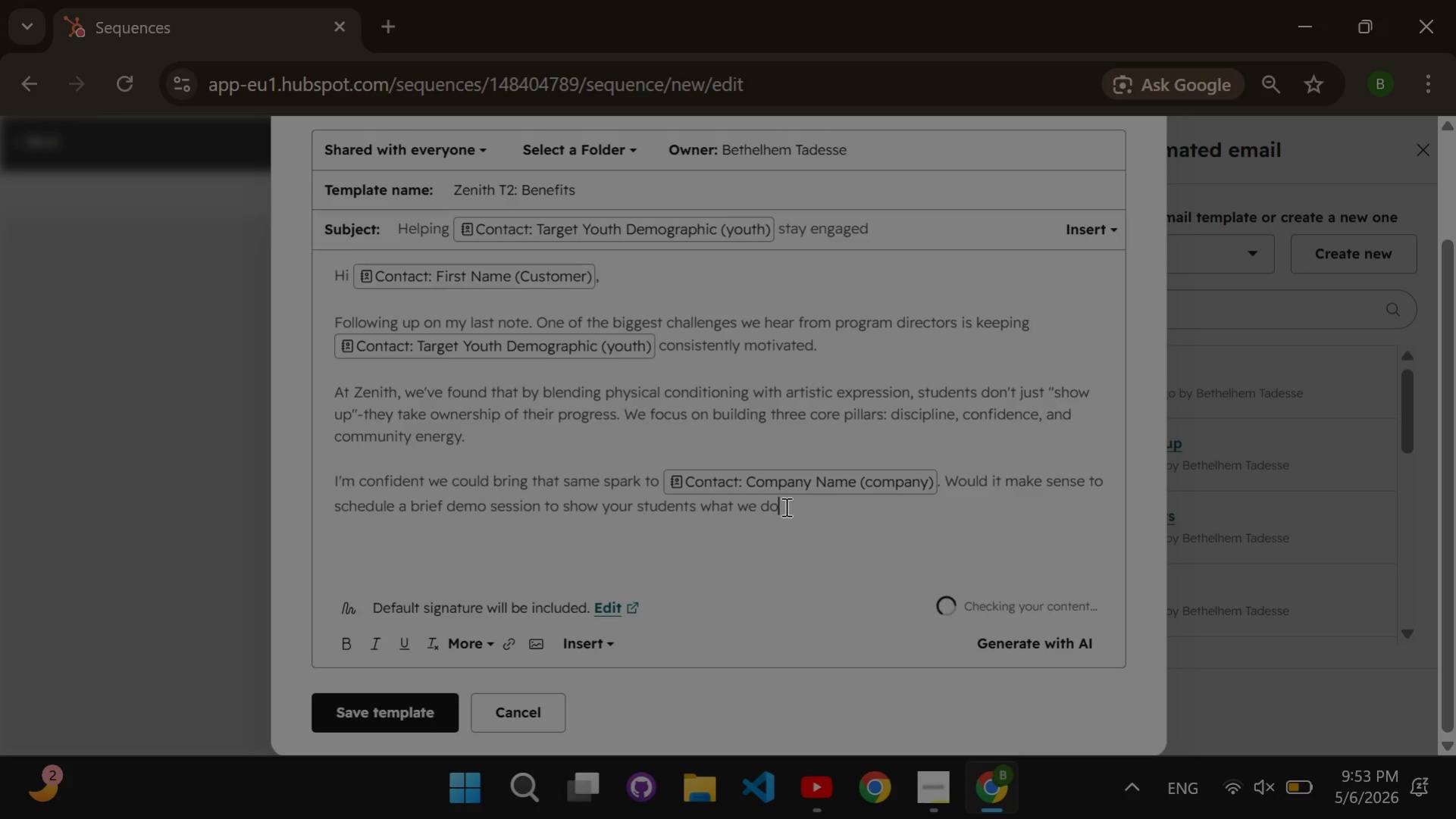 
key(Shift+ShiftRight)
 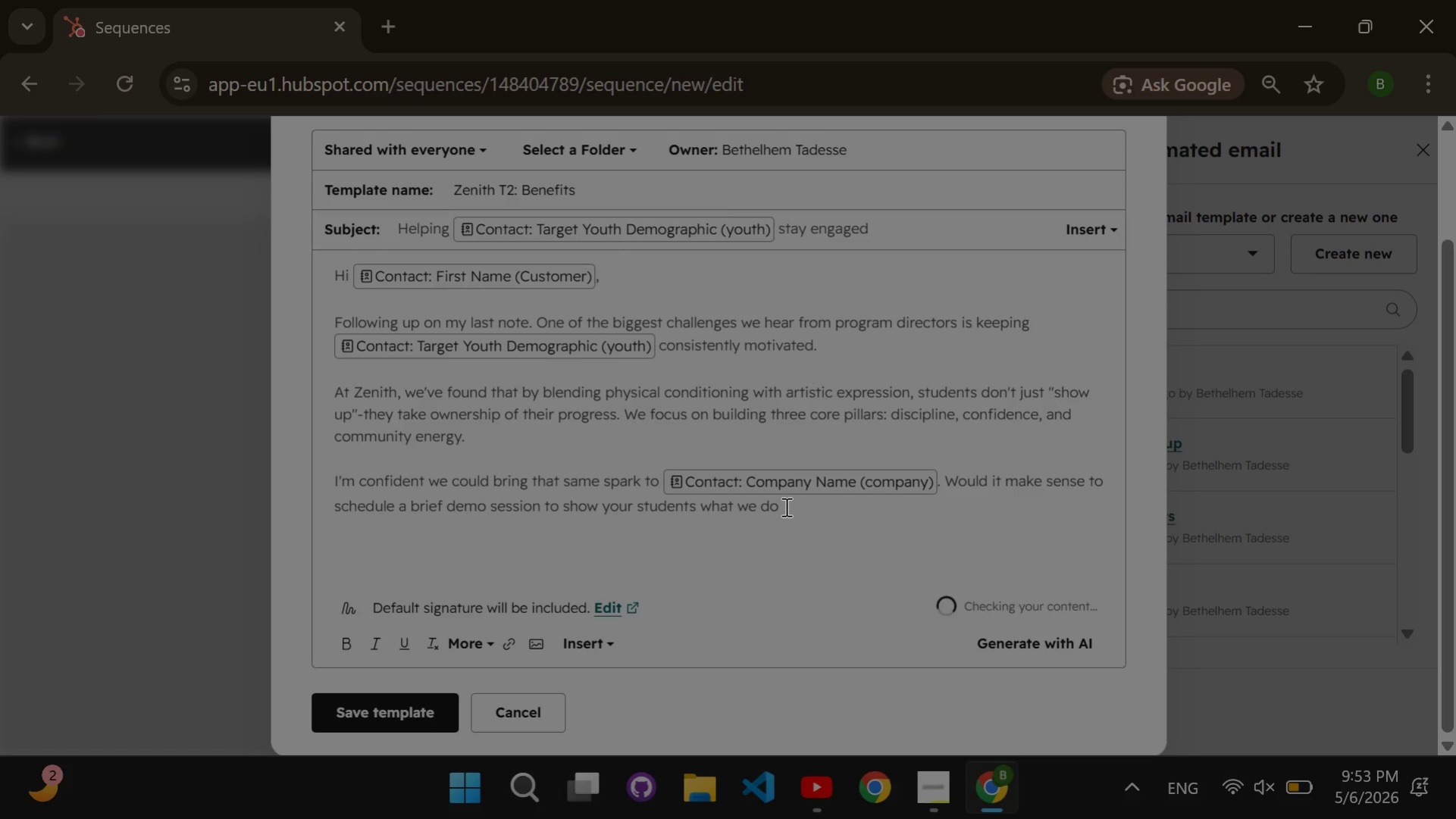 
key(Shift+Slash)
 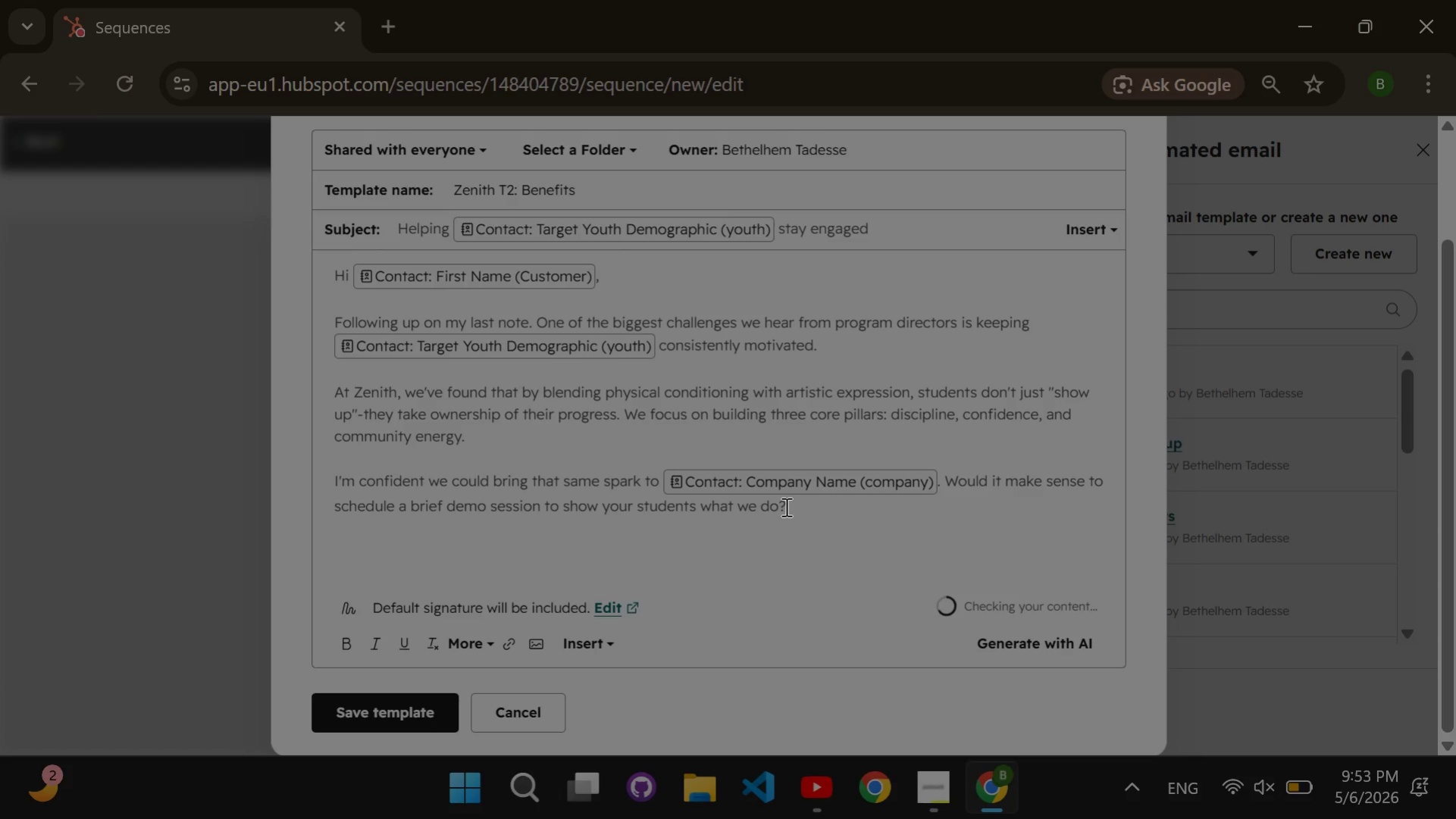 
key(Enter)
 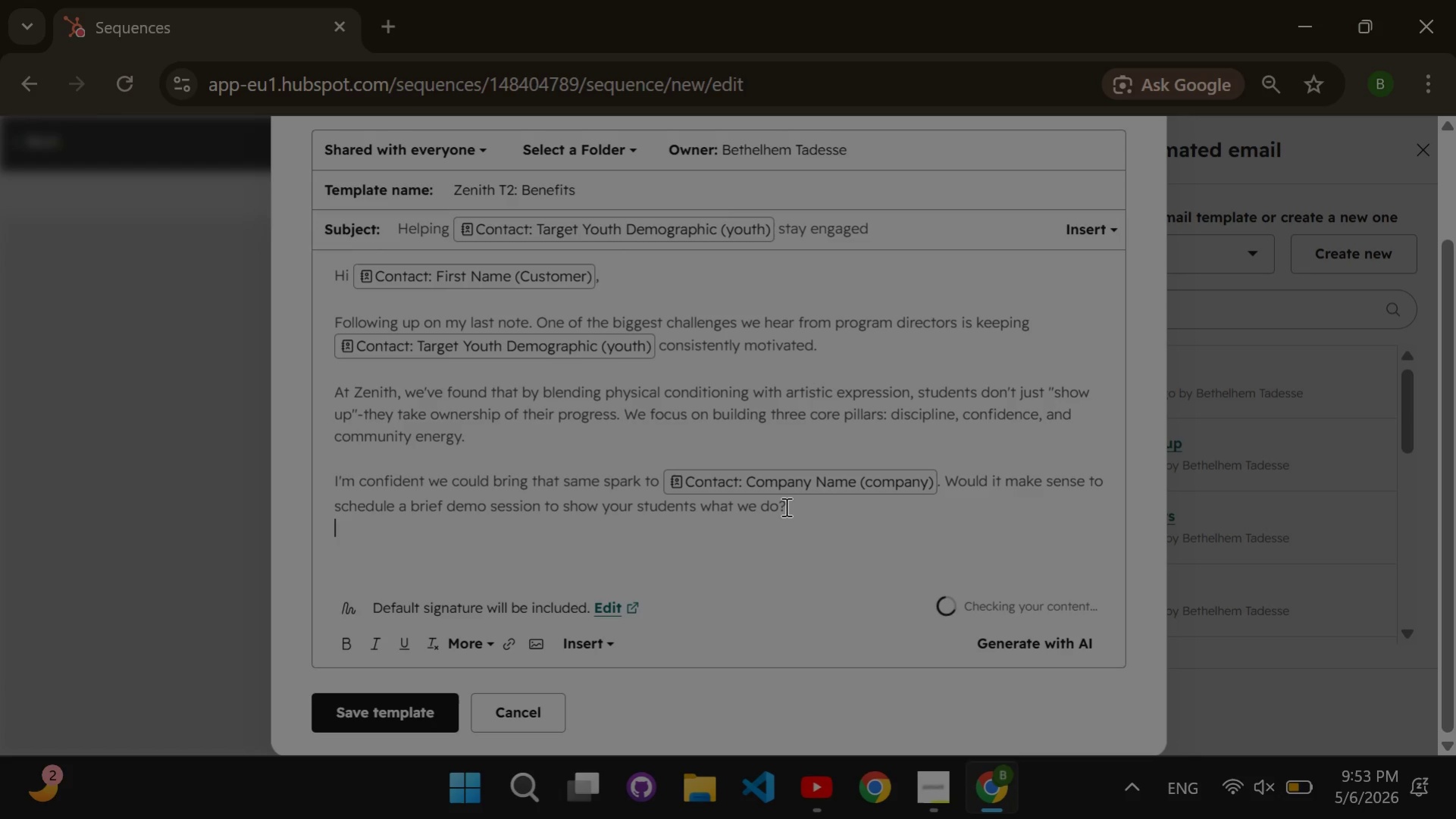 
key(Enter)
 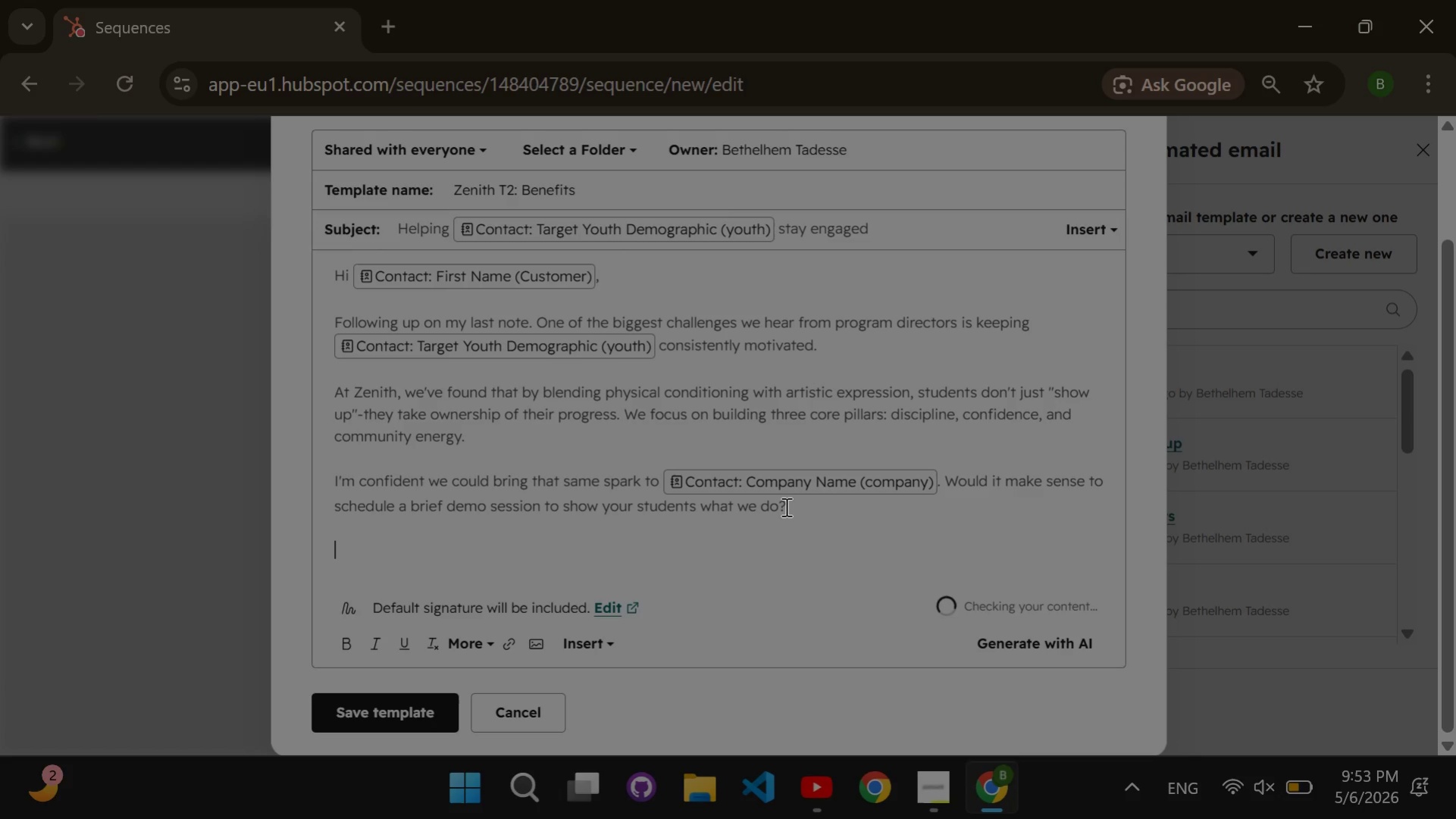 
type(Best, )
 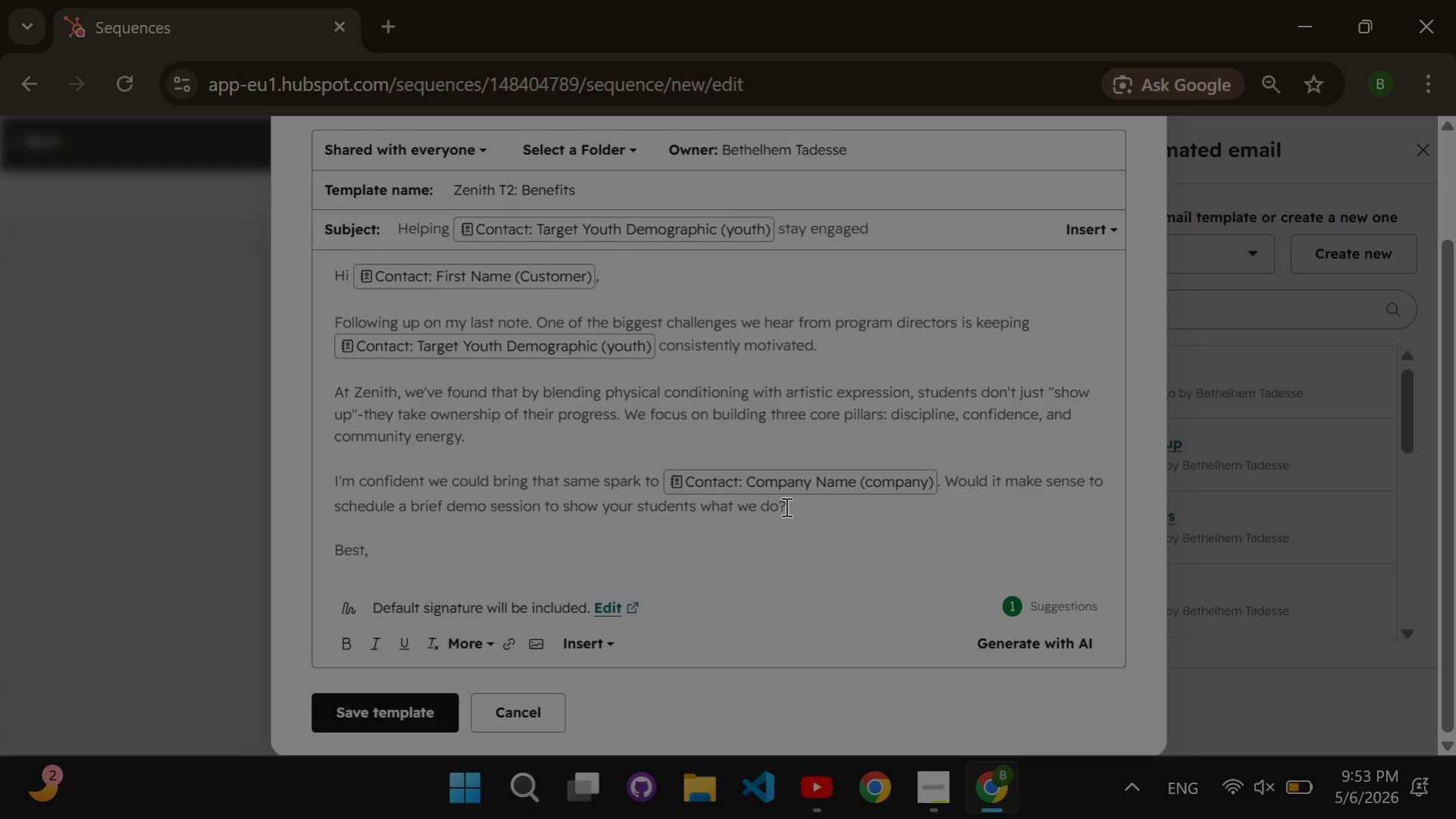 
wait(13.94)
 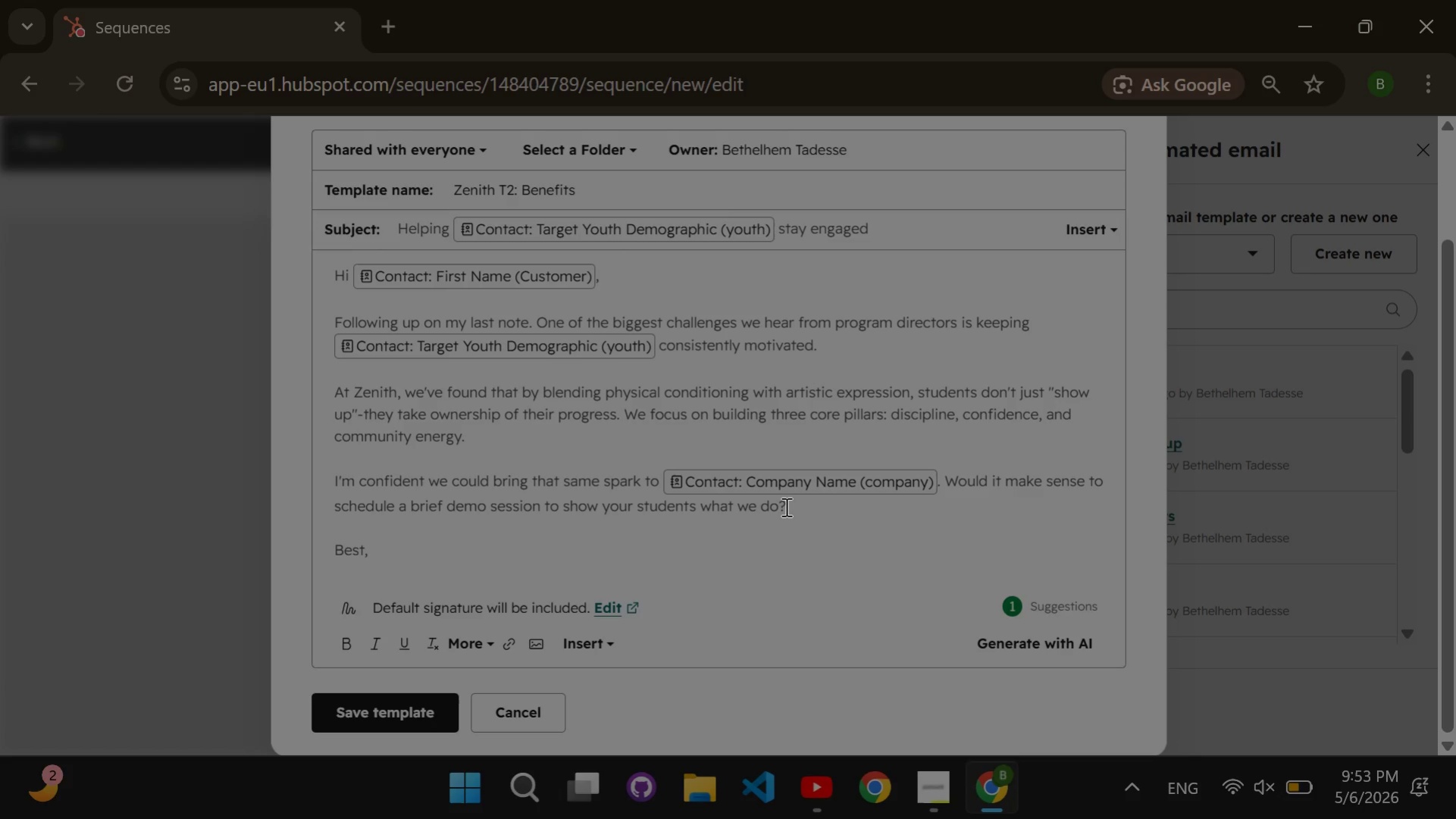 
type(Zenith Ry)
 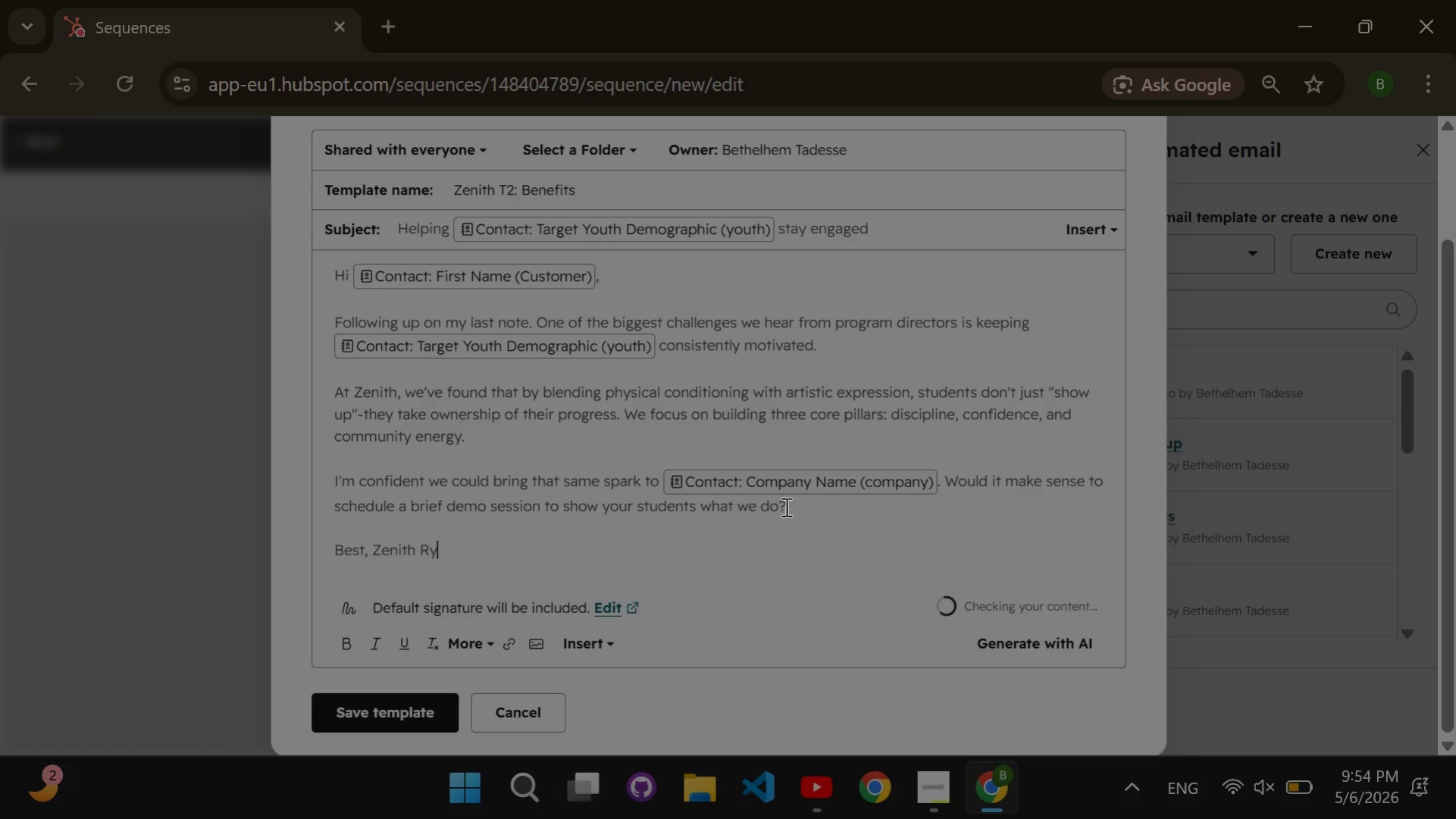 
key(ArrowLeft)
 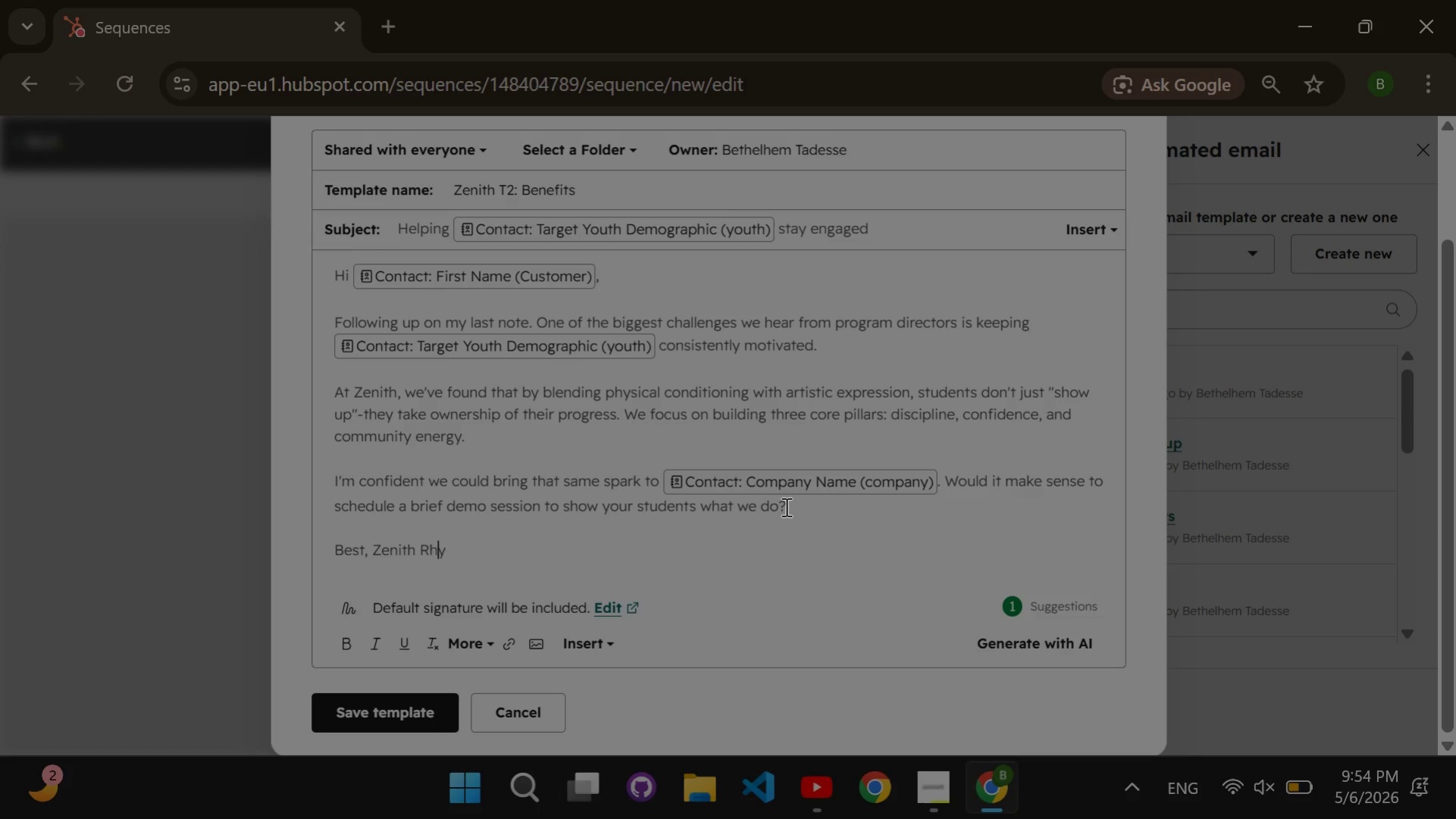 
key(H)
 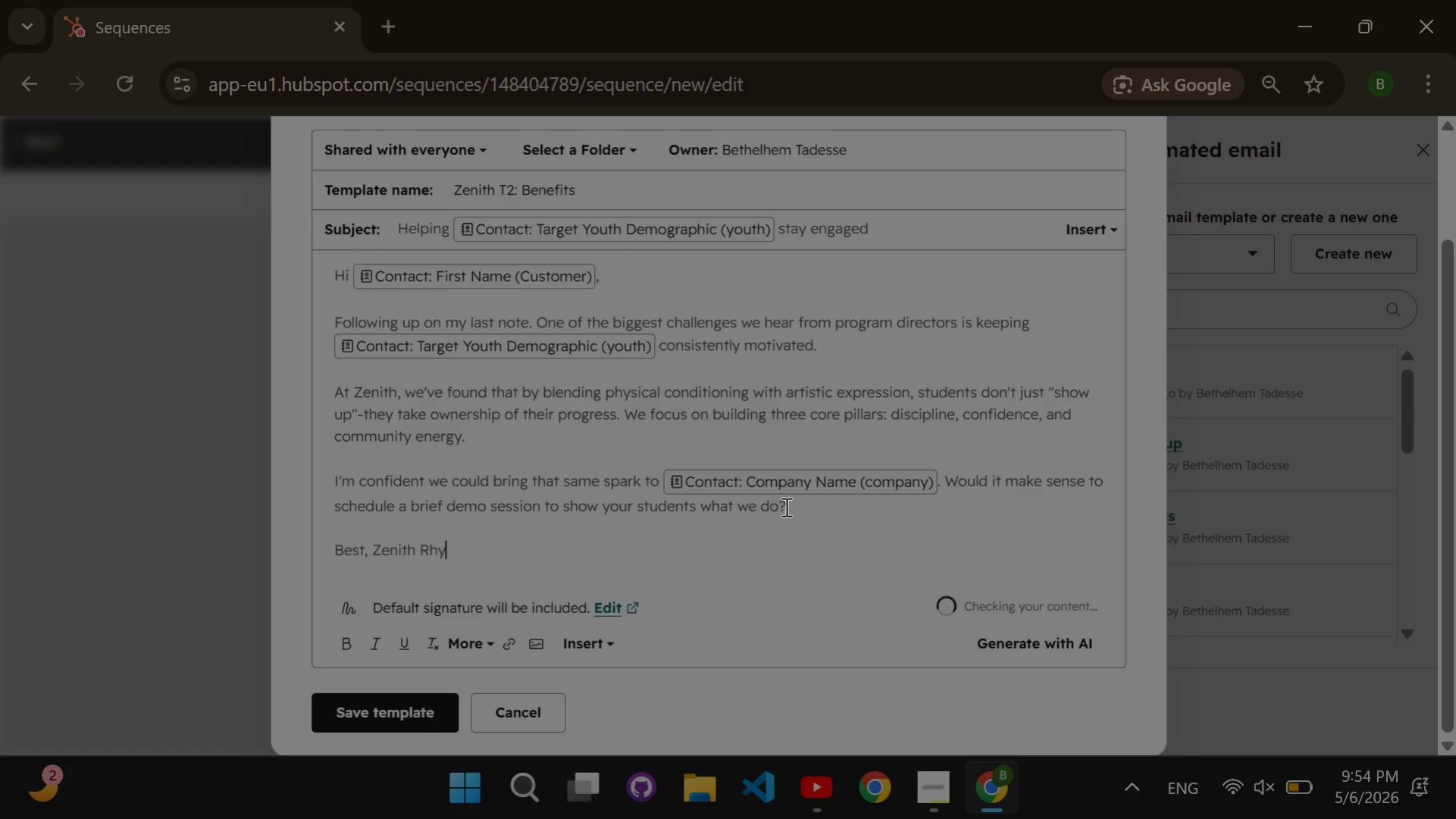 
key(ArrowRight)
 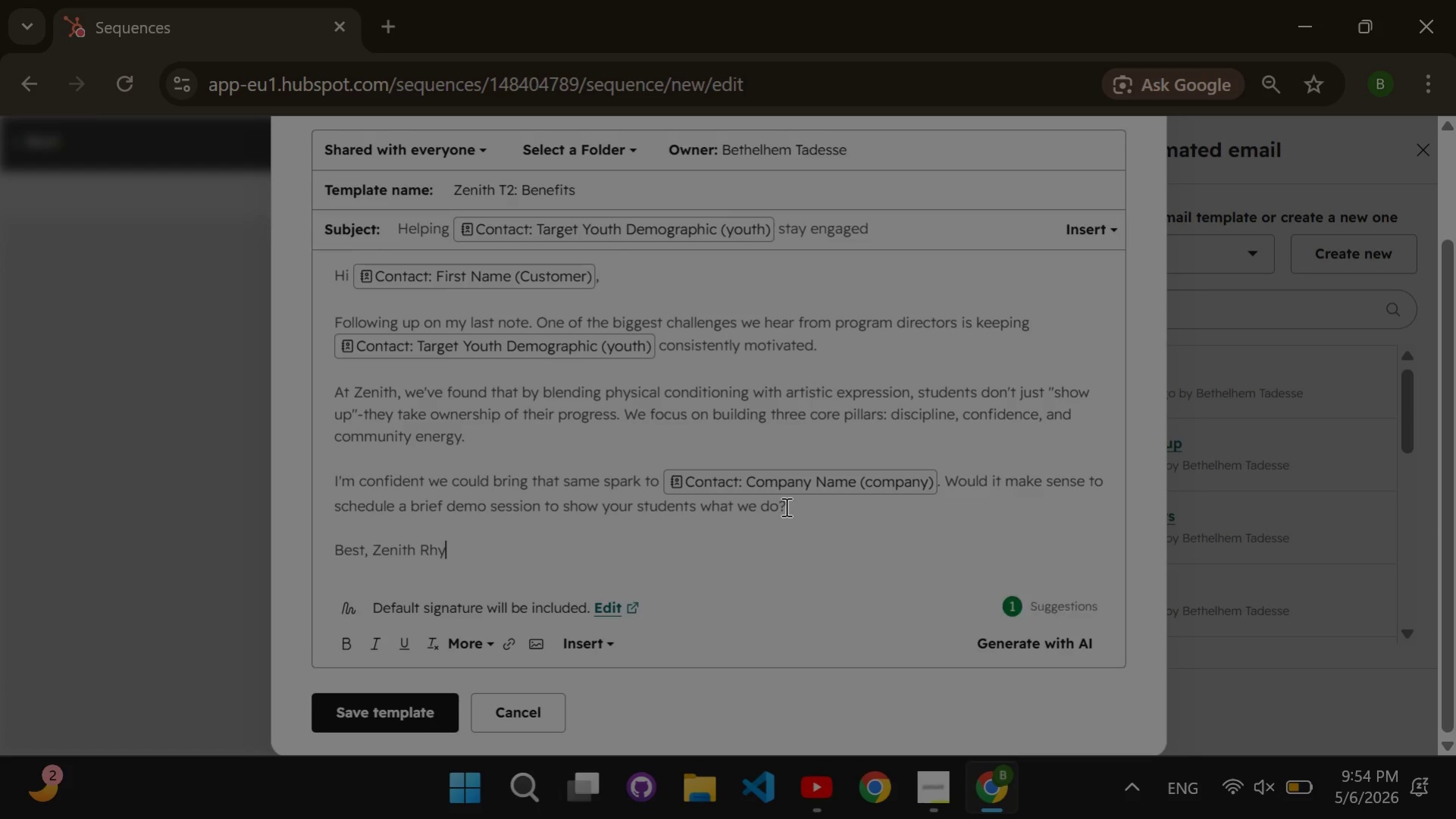 
type(thm Fusion Team)
 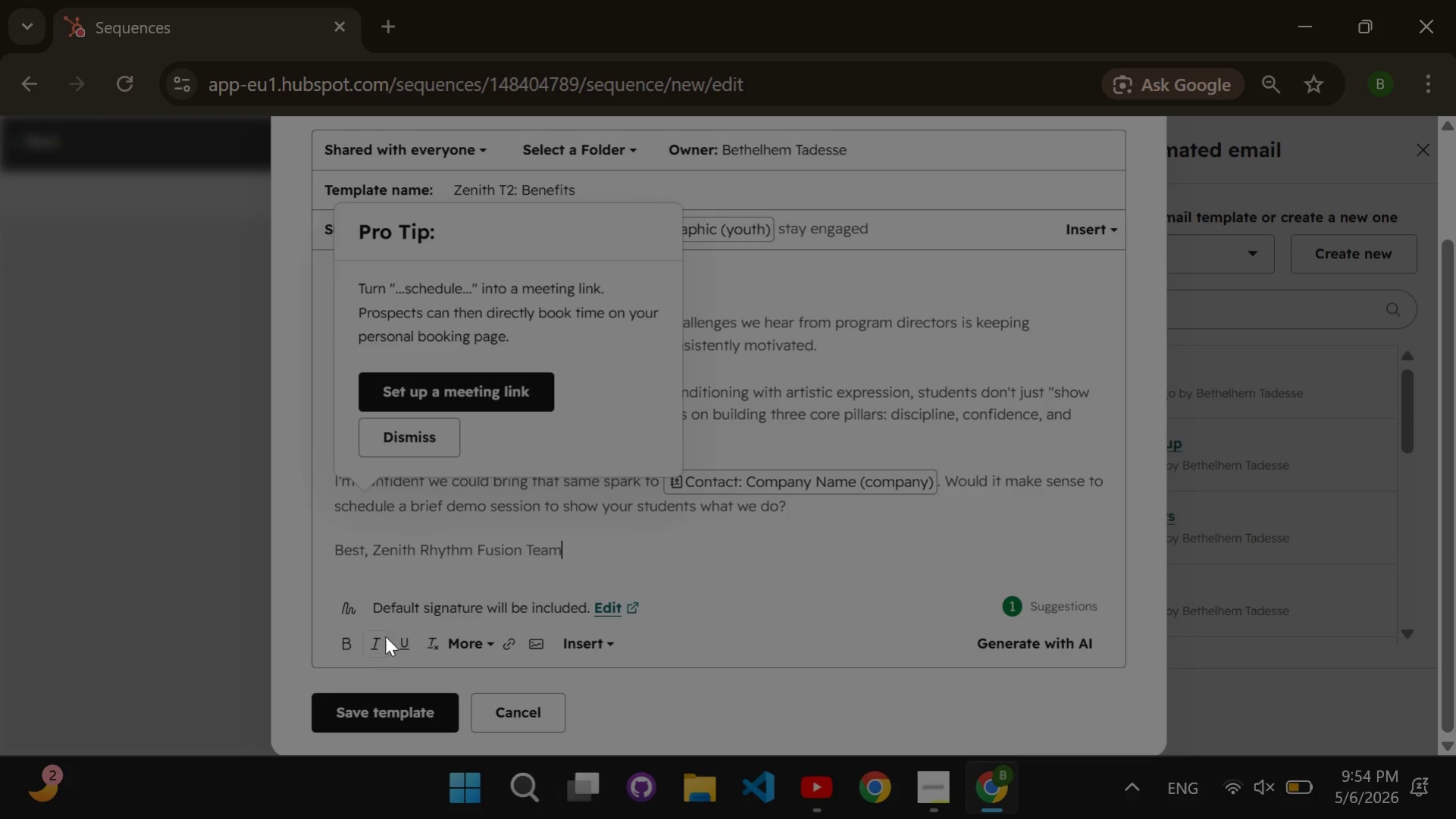 
wait(7.05)
 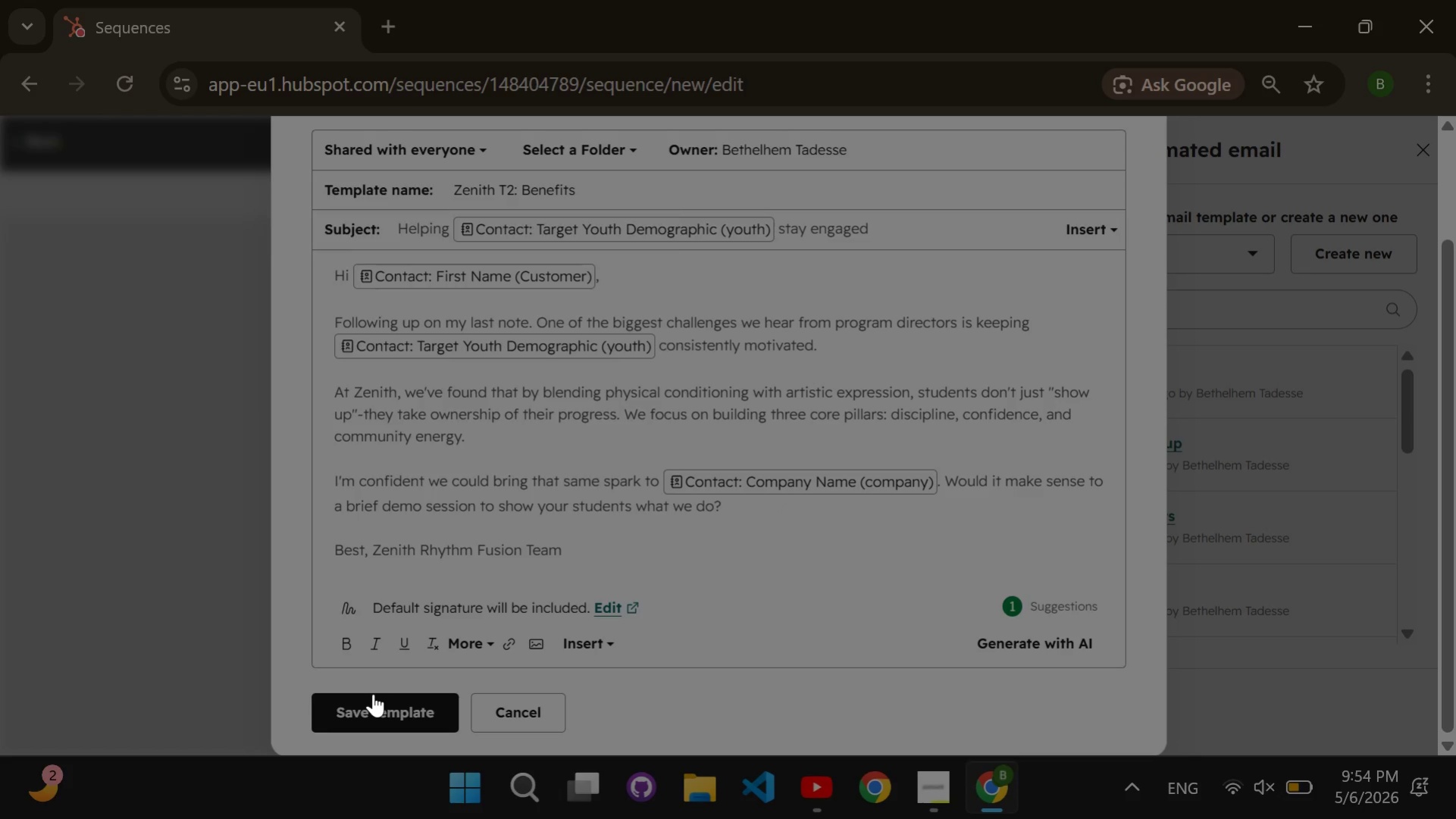 
left_click([406, 443])
 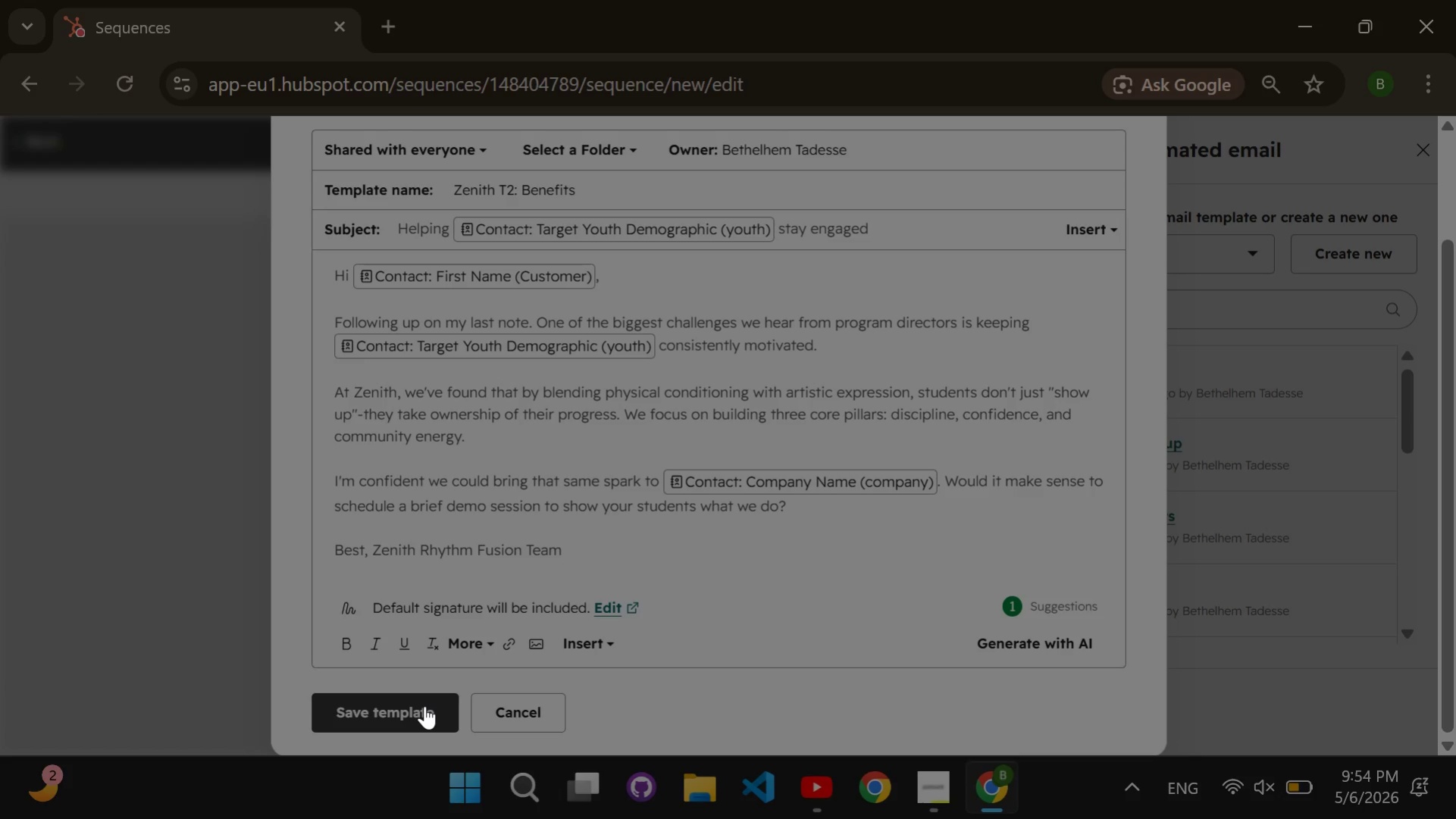 
double_click([424, 705])
 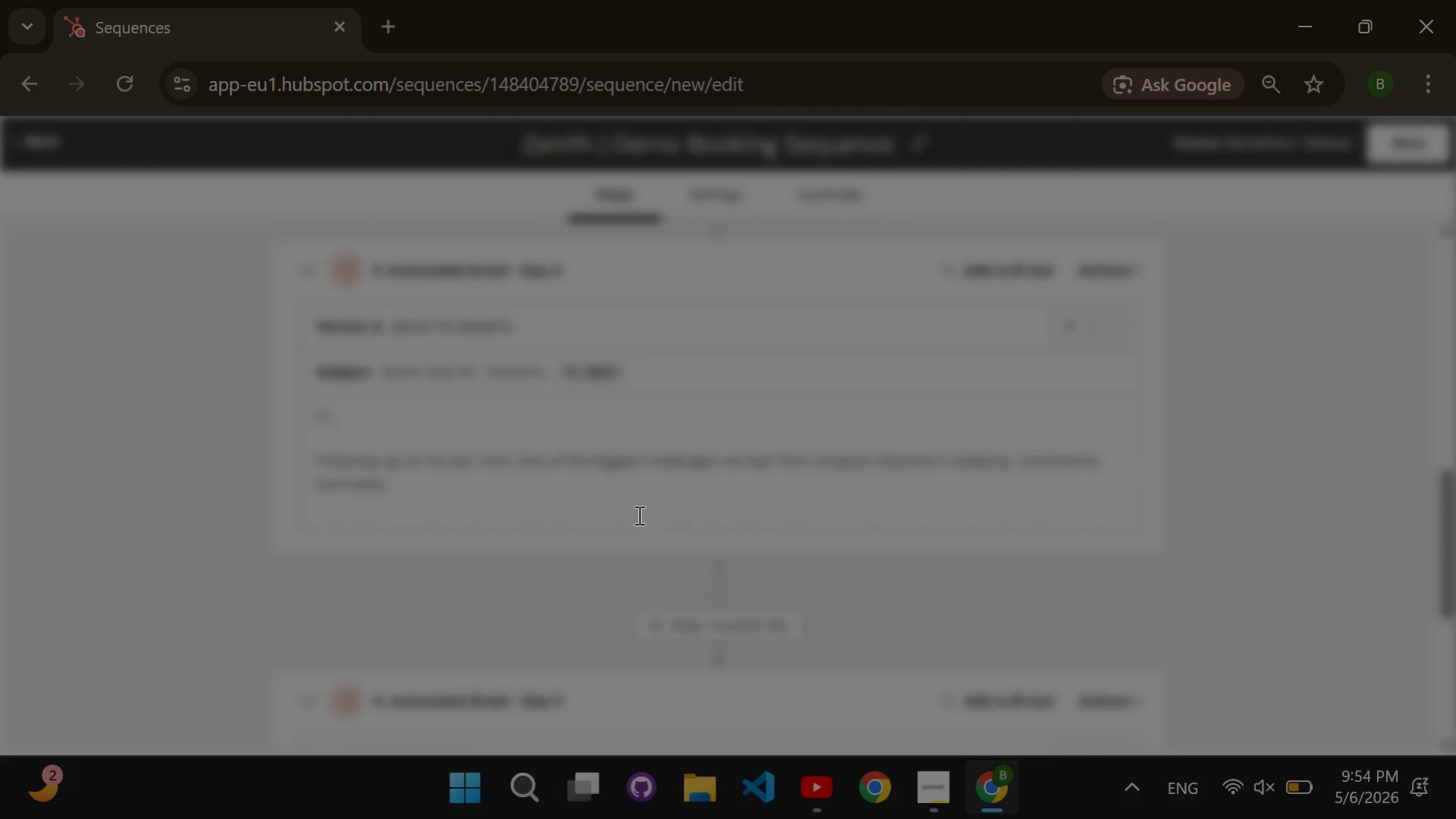 
scroll: coordinate [637, 514], scroll_direction: down, amount: 2.0
 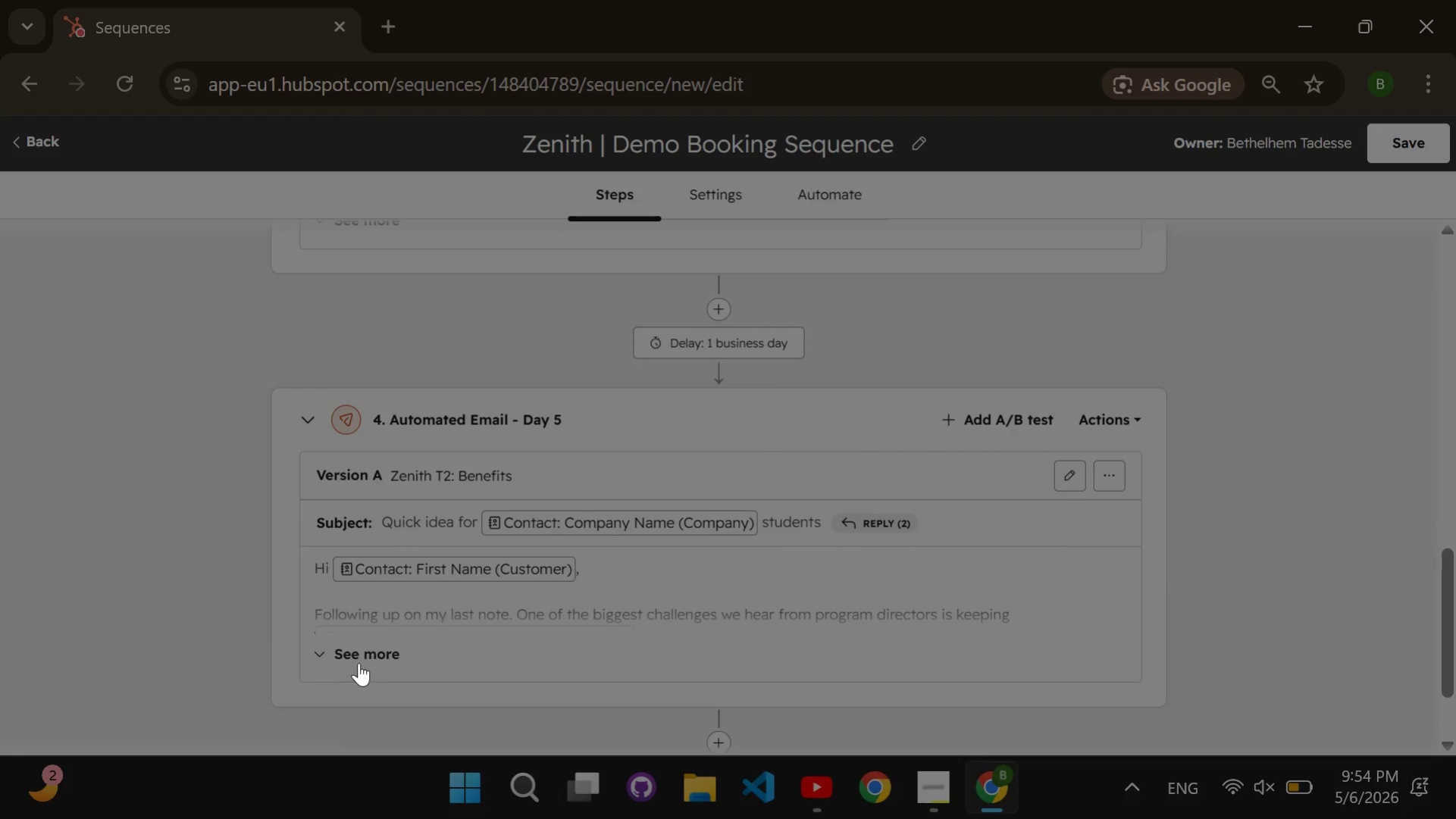 
left_click([359, 658])
 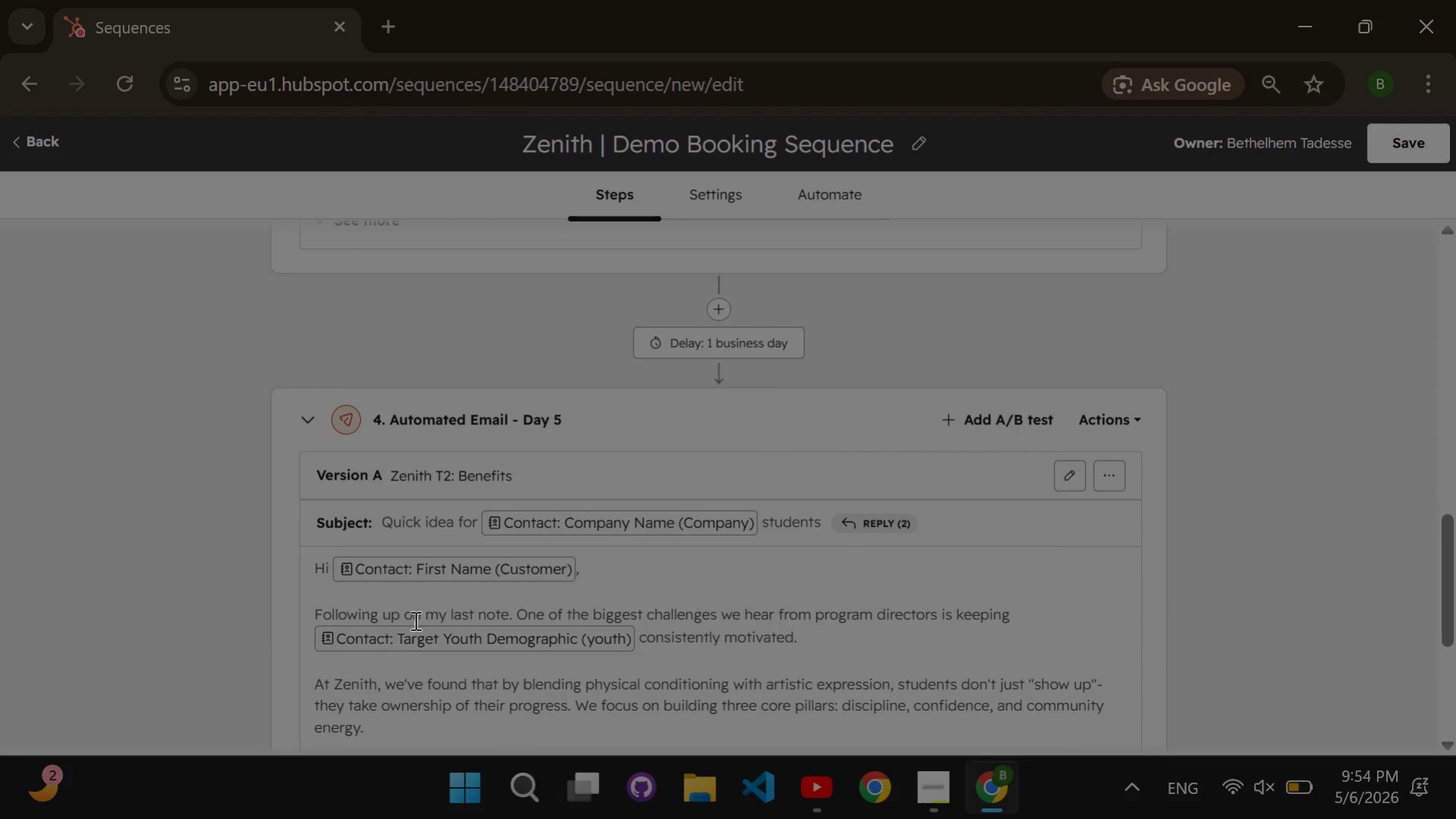 
scroll: coordinate [435, 619], scroll_direction: down, amount: 2.0
 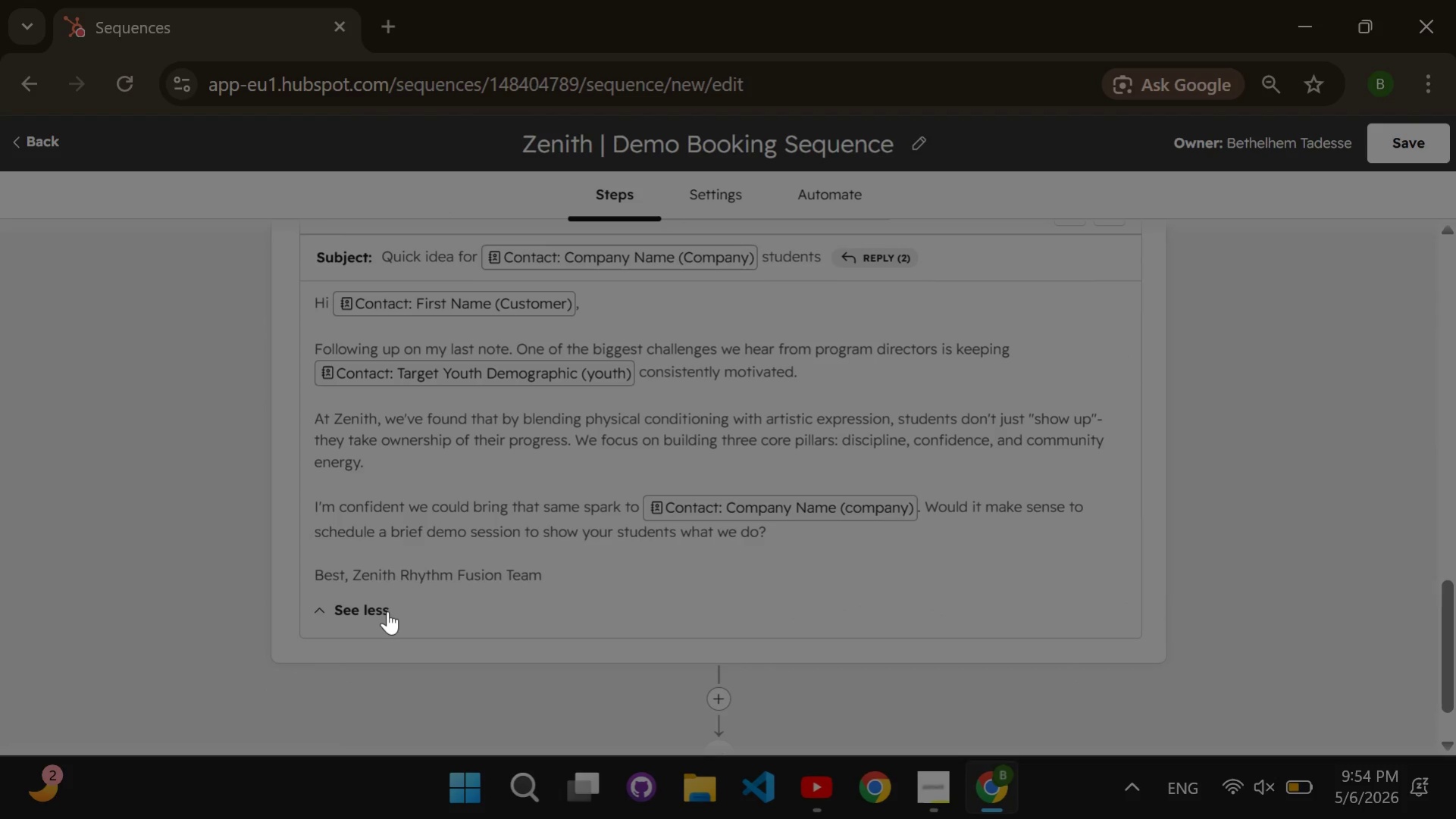 
left_click([387, 611])
 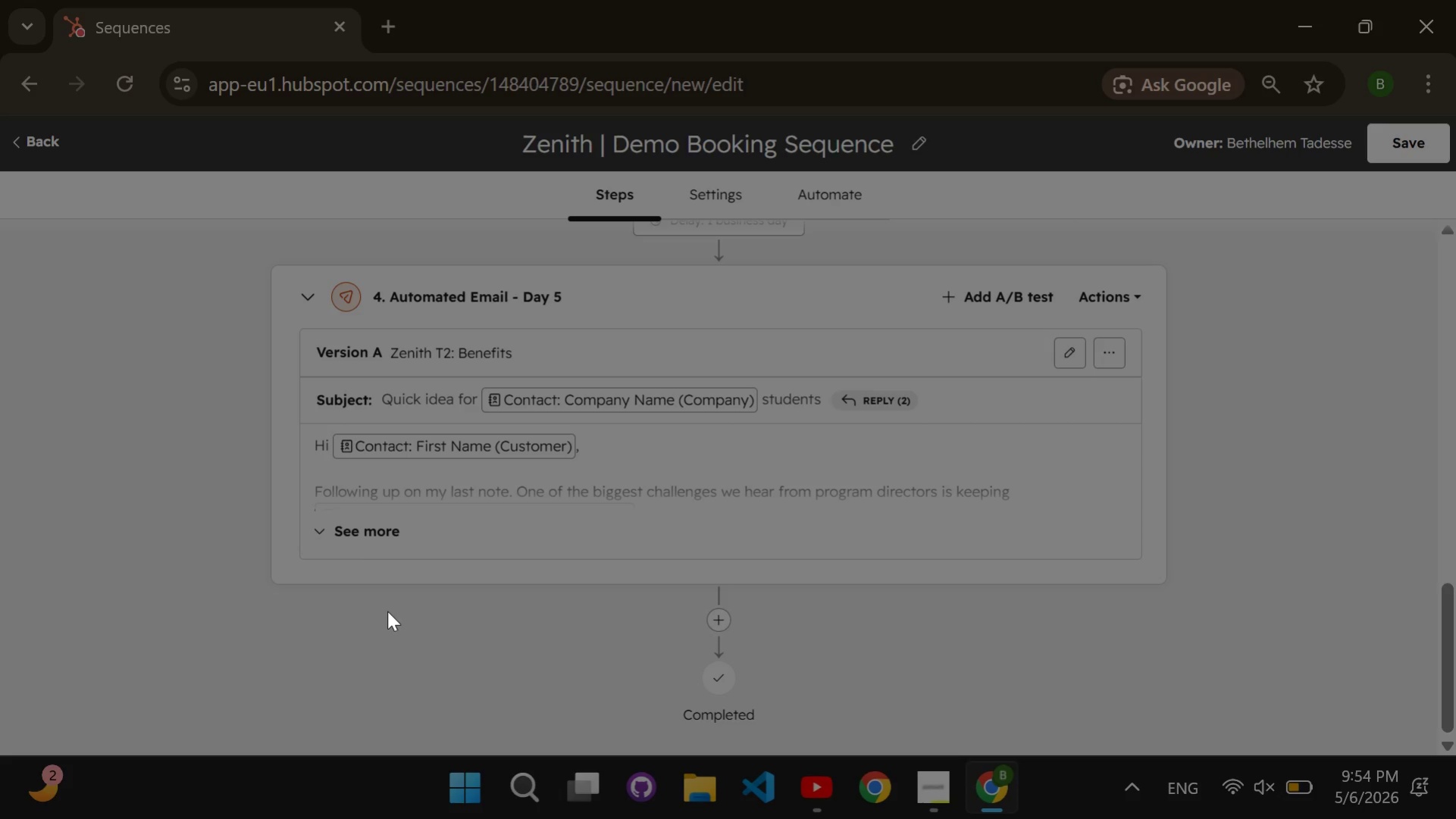 
wait(25.42)
 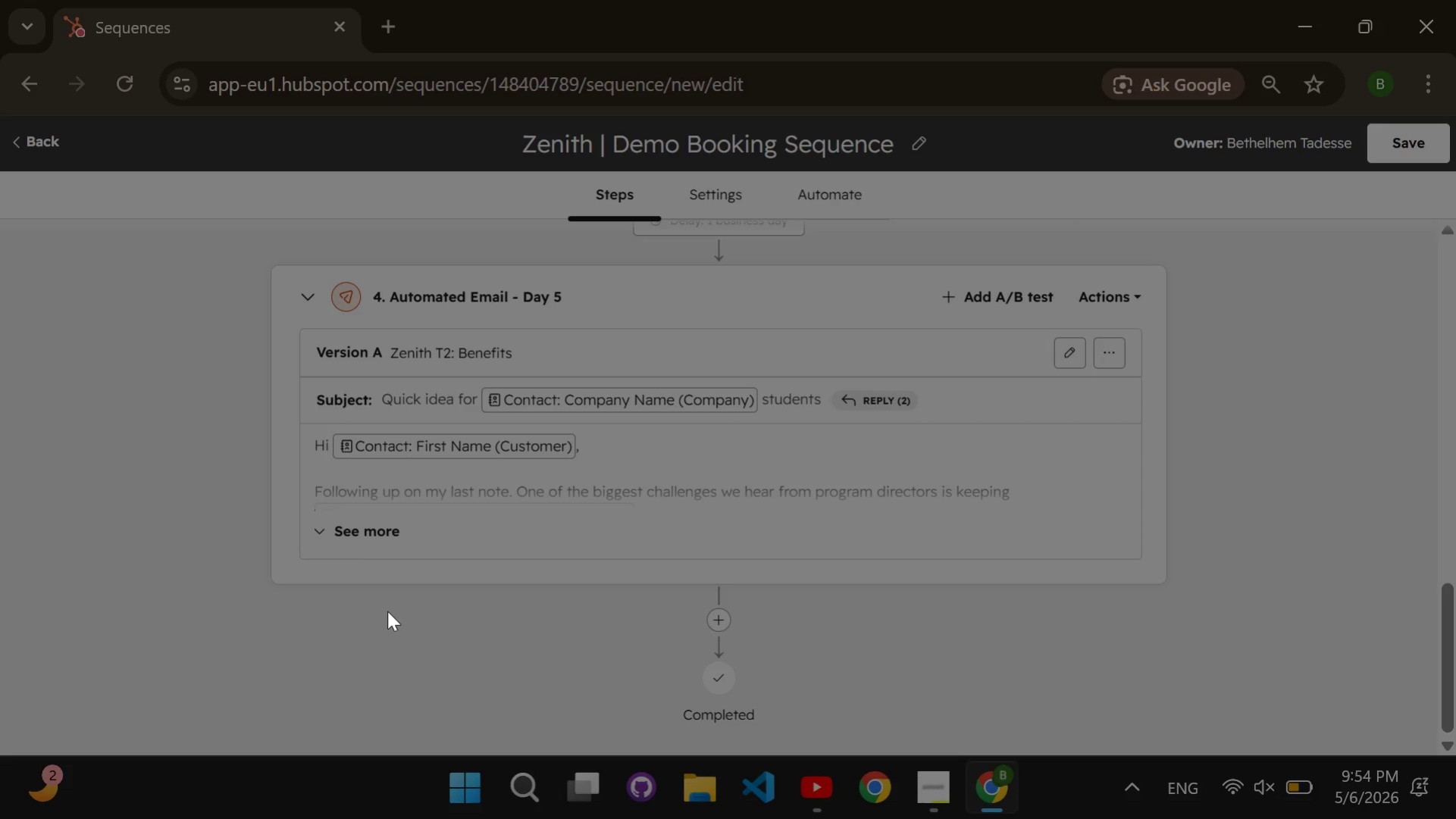 
left_click([725, 616])
 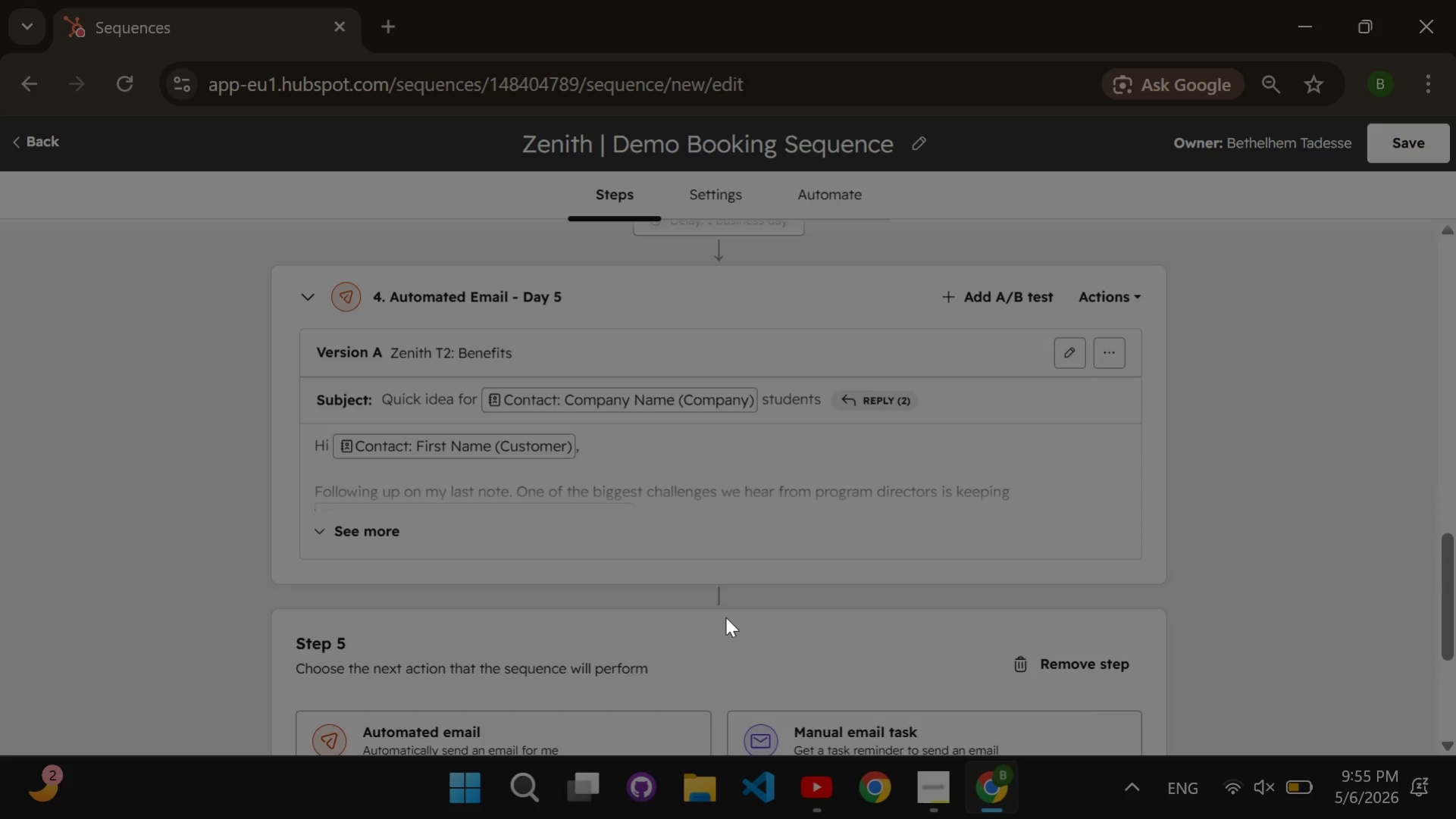 
wait(10.99)
 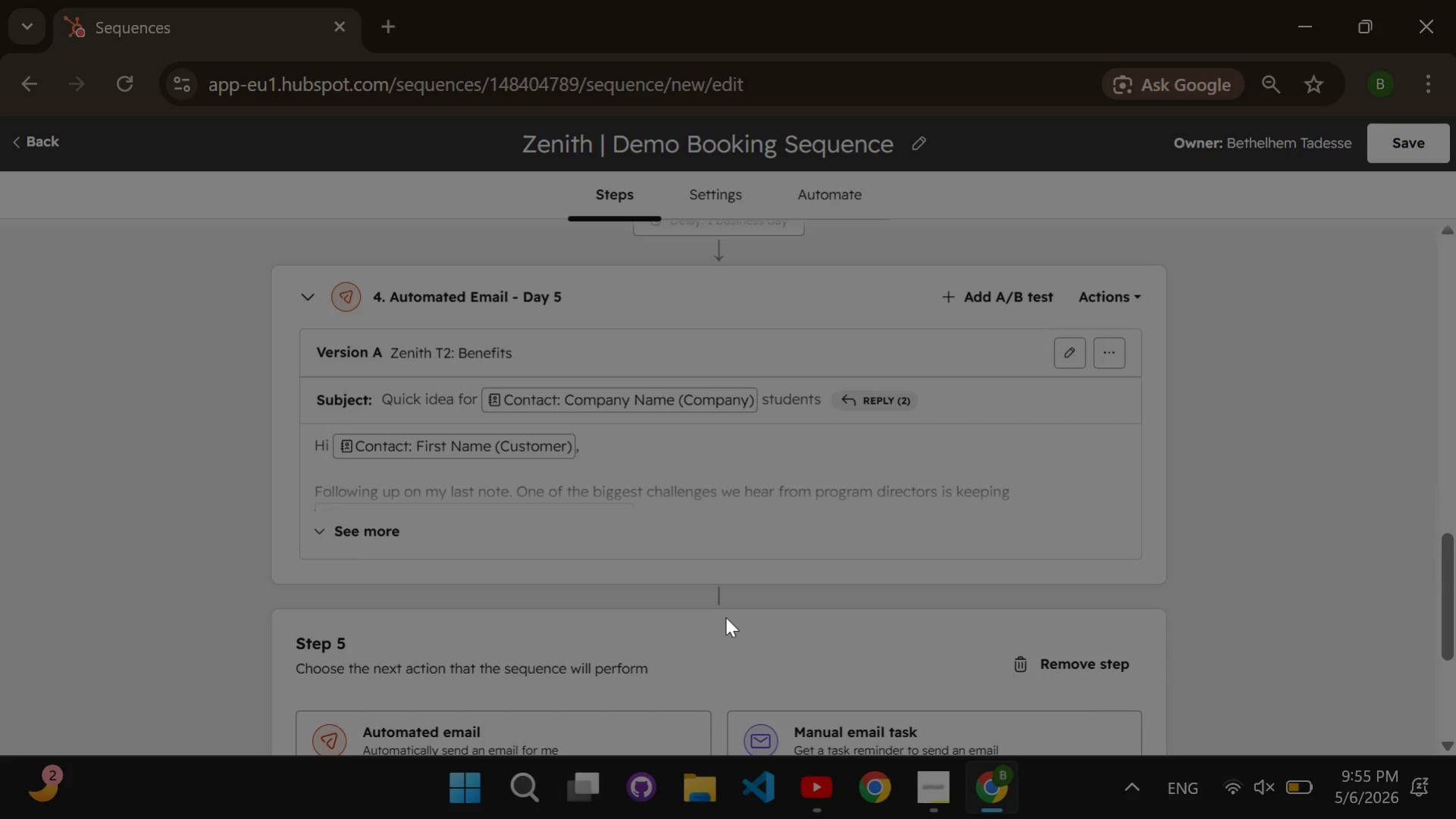 
scroll: coordinate [809, 565], scroll_direction: down, amount: 2.0
 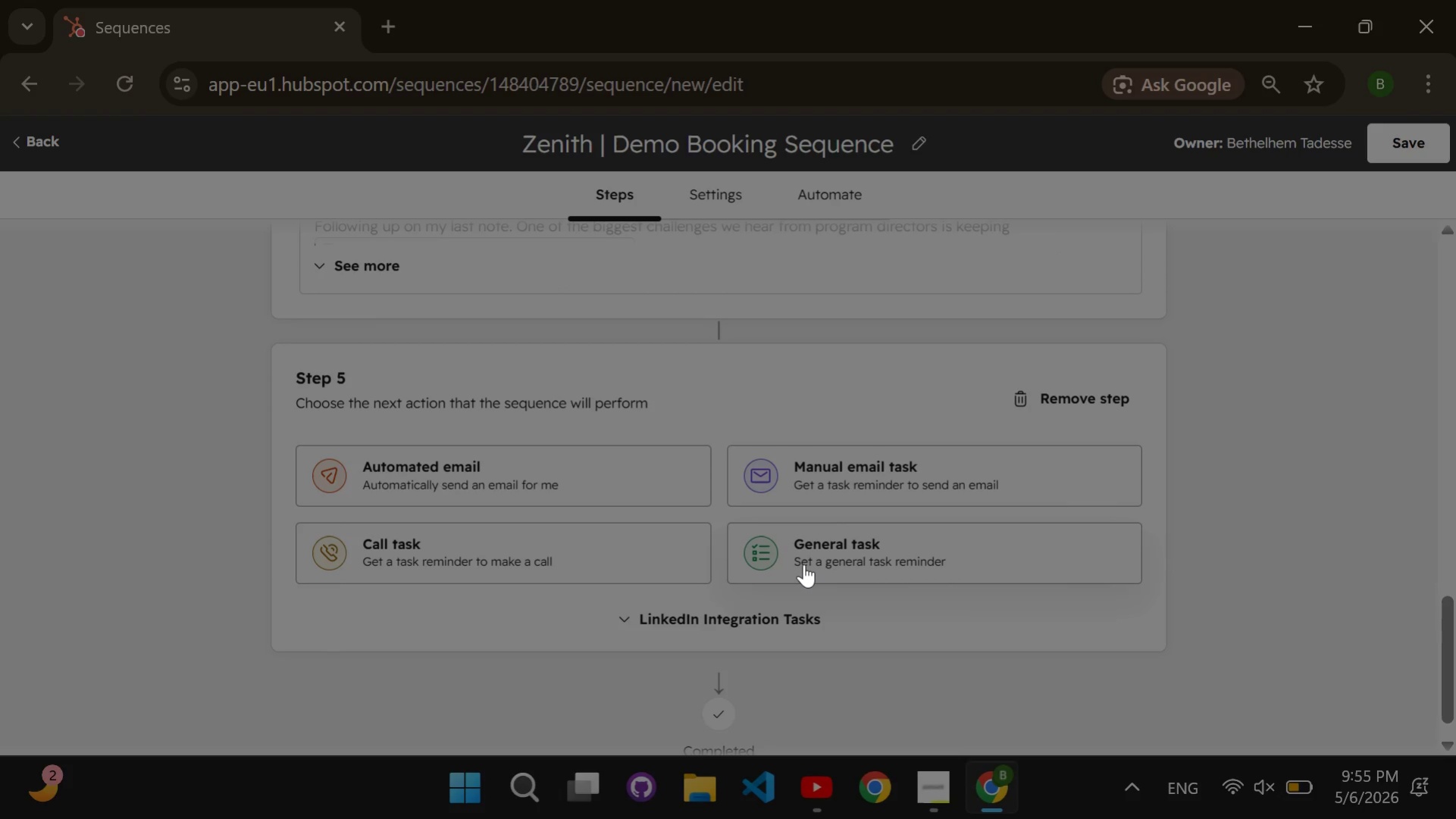 
scroll: coordinate [720, 619], scroll_direction: up, amount: 1.0
 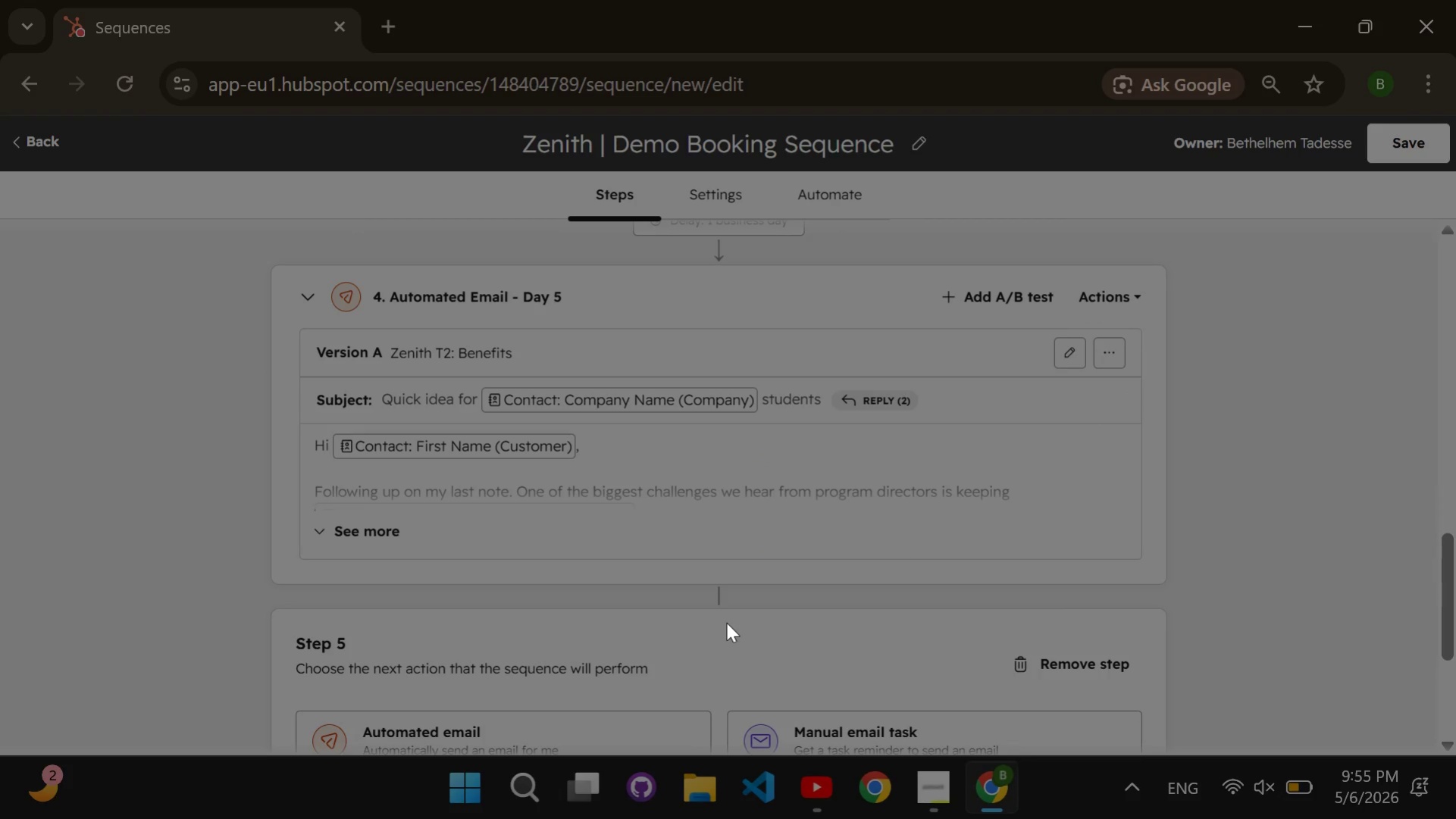 
scroll: coordinate [722, 623], scroll_direction: down, amount: 1.0
 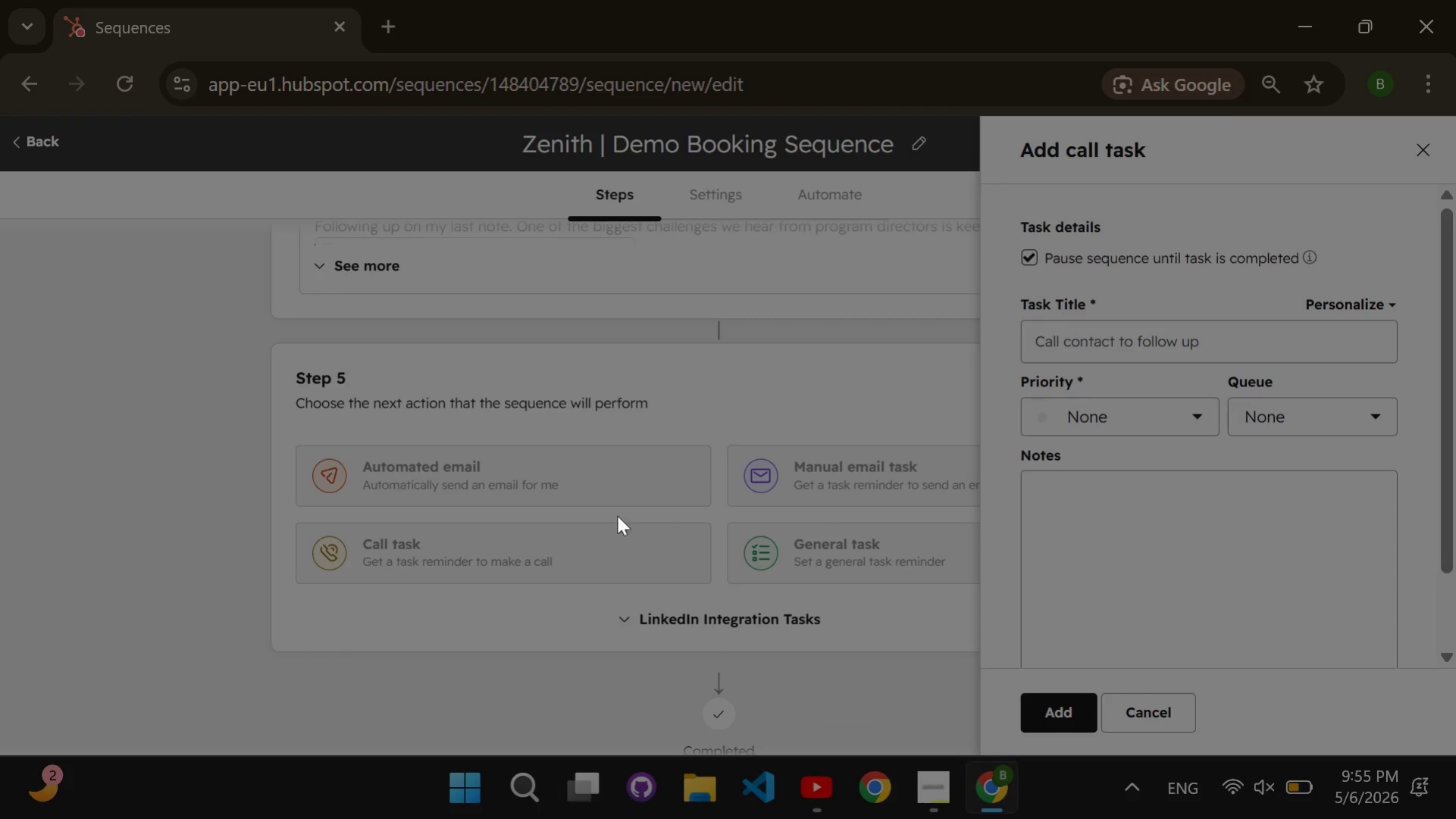 
left_click([1030, 257])
 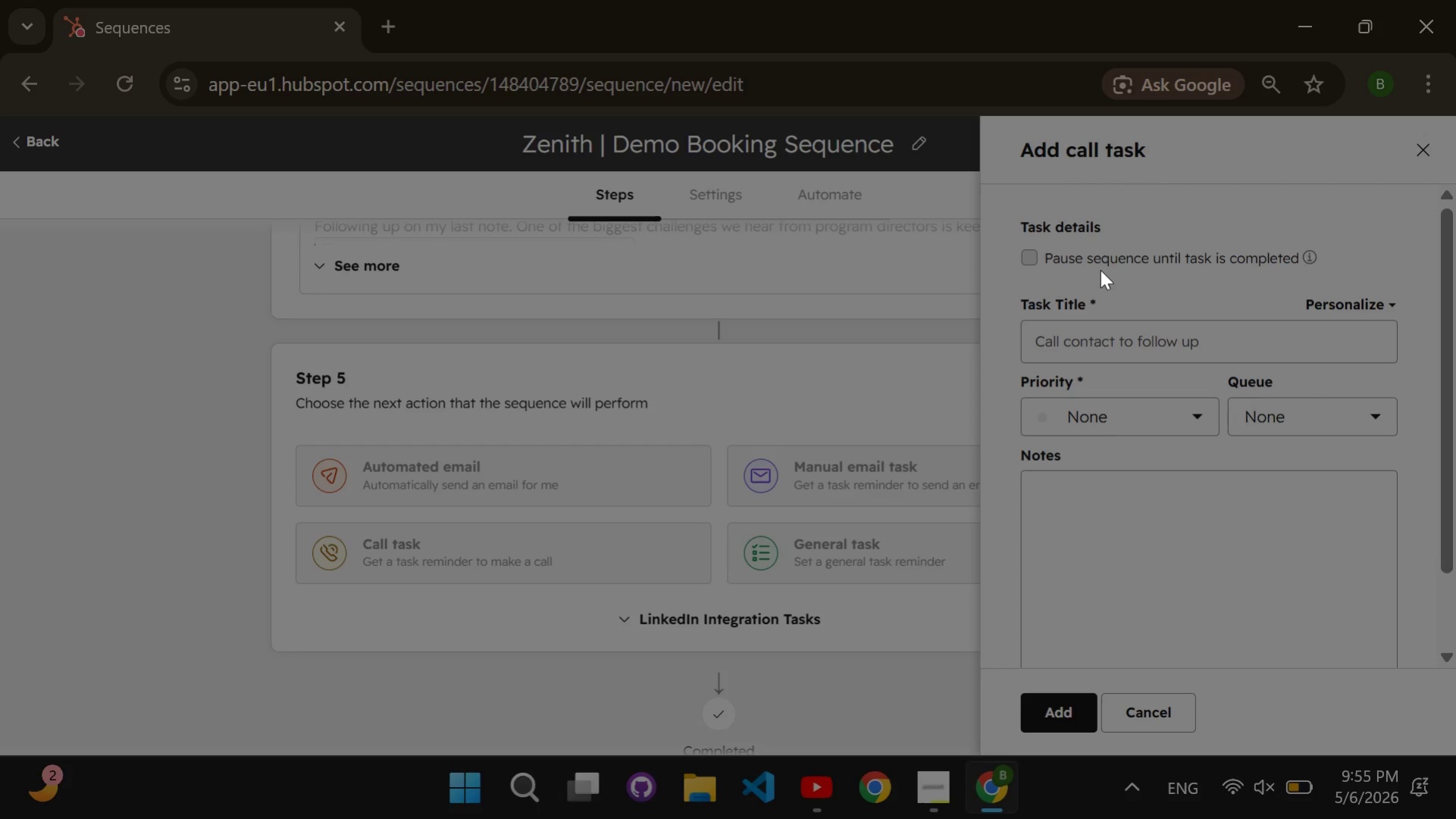 
wait(5.08)
 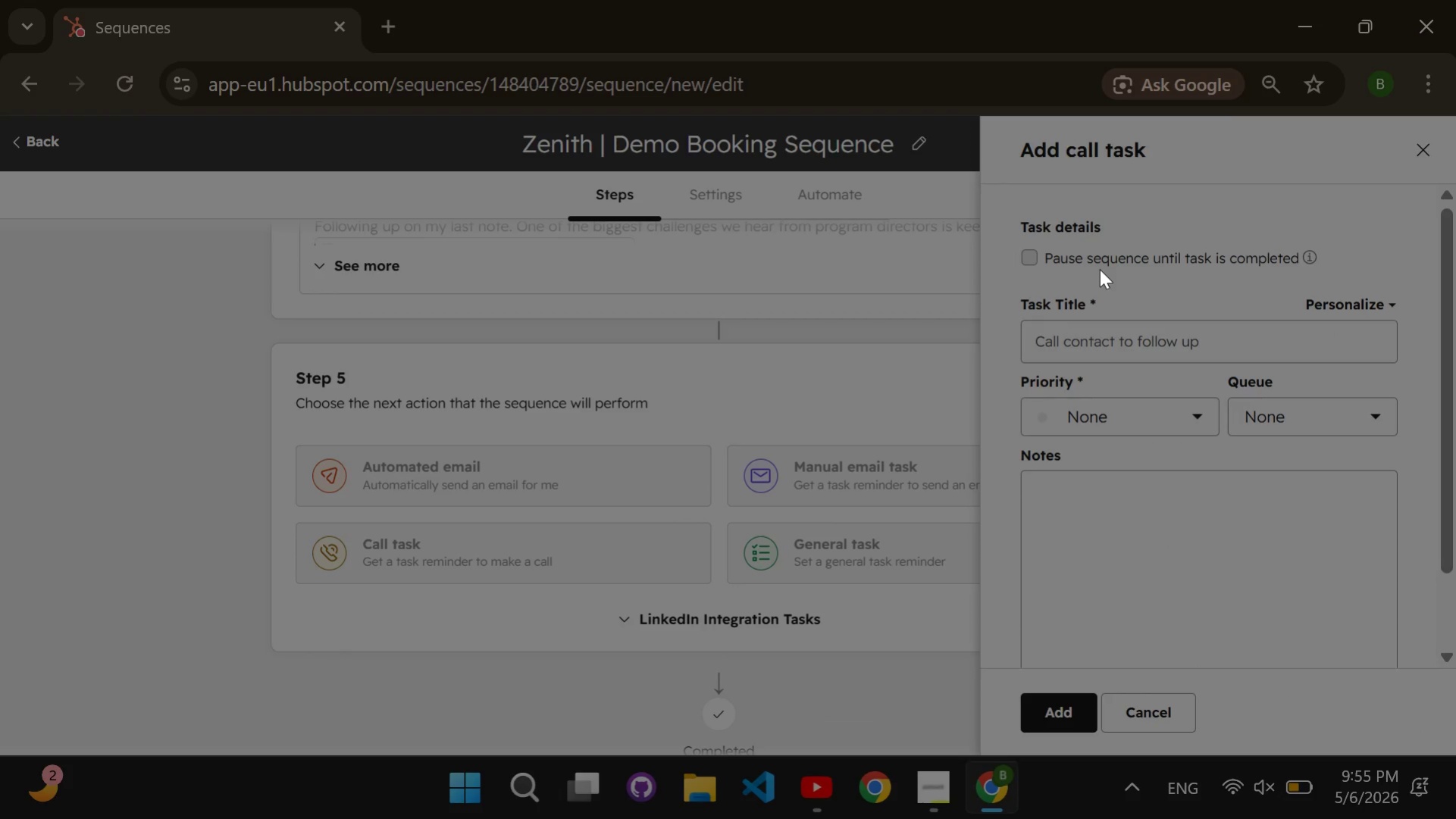 
left_click([1161, 331])
 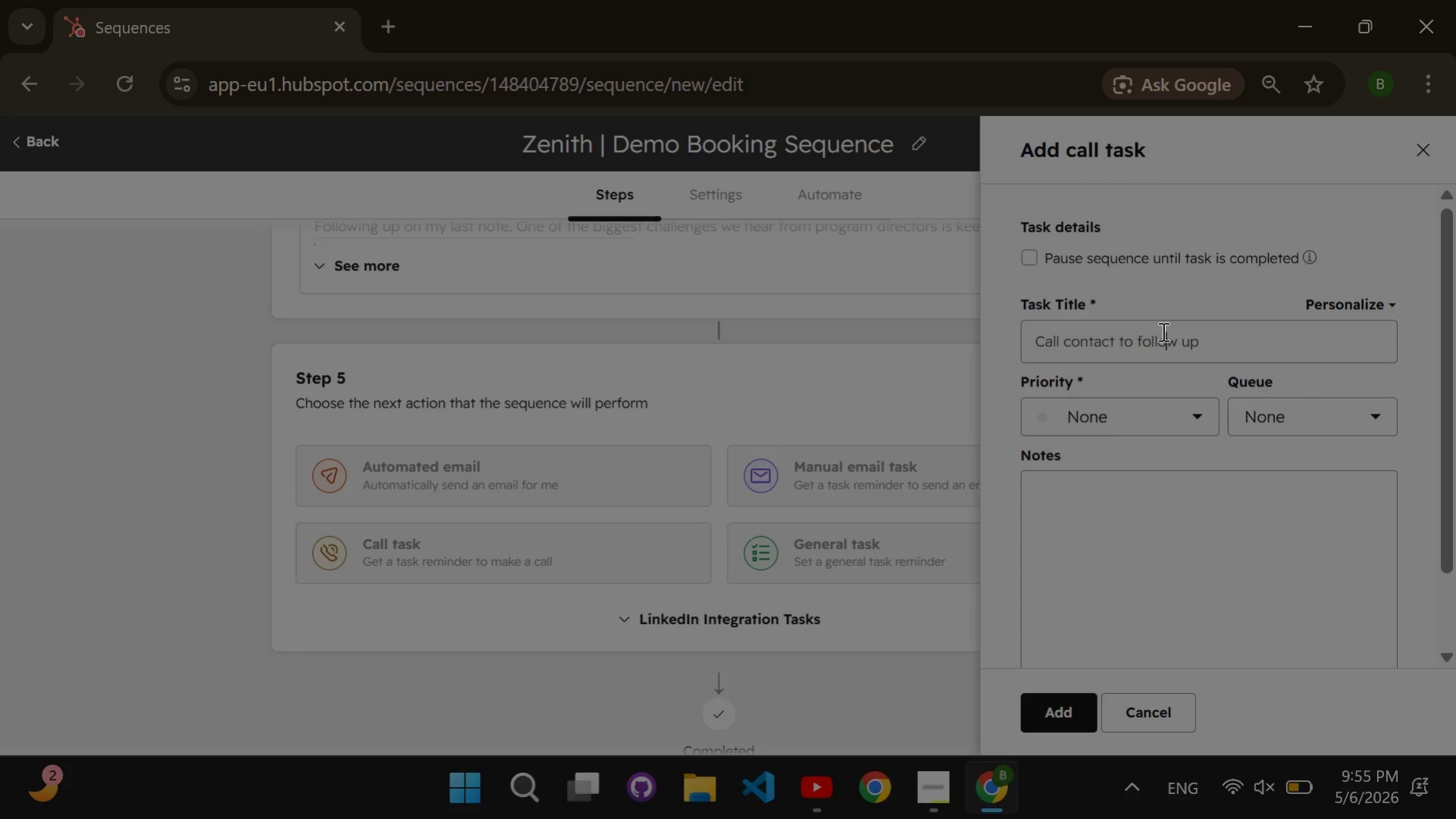 
key(Backspace)
 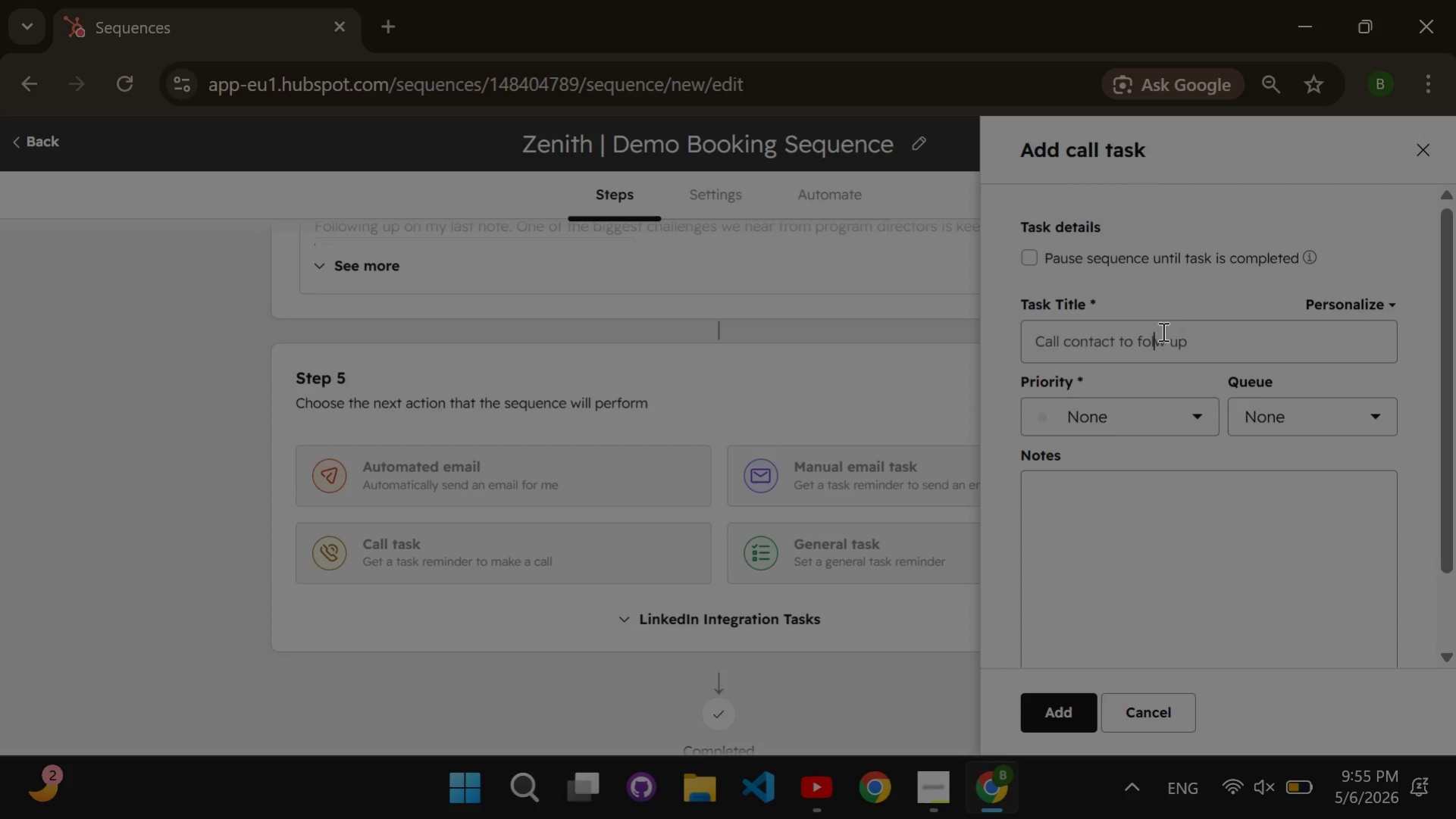 
key(Backspace)
 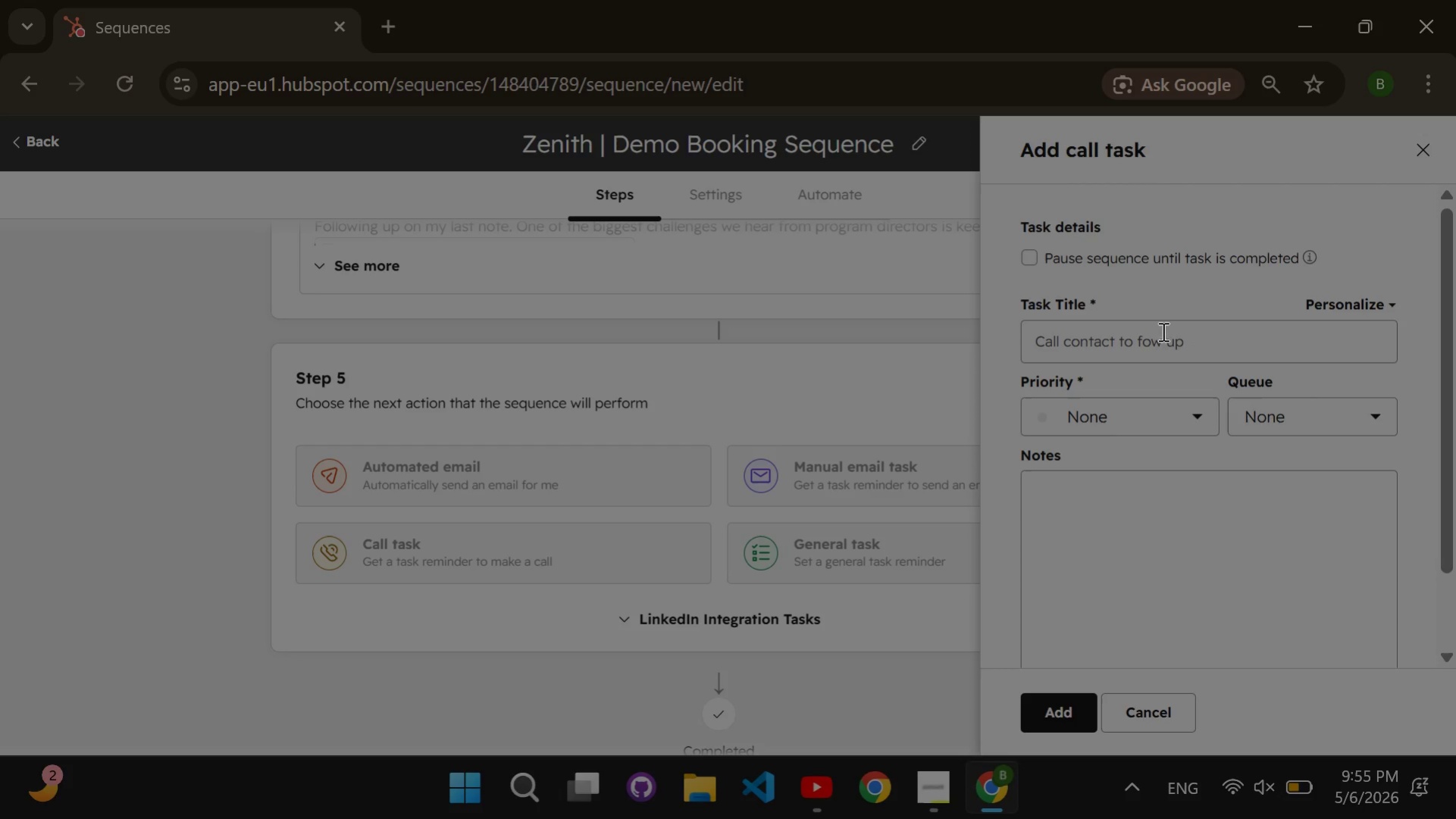 
key(Backspace)
 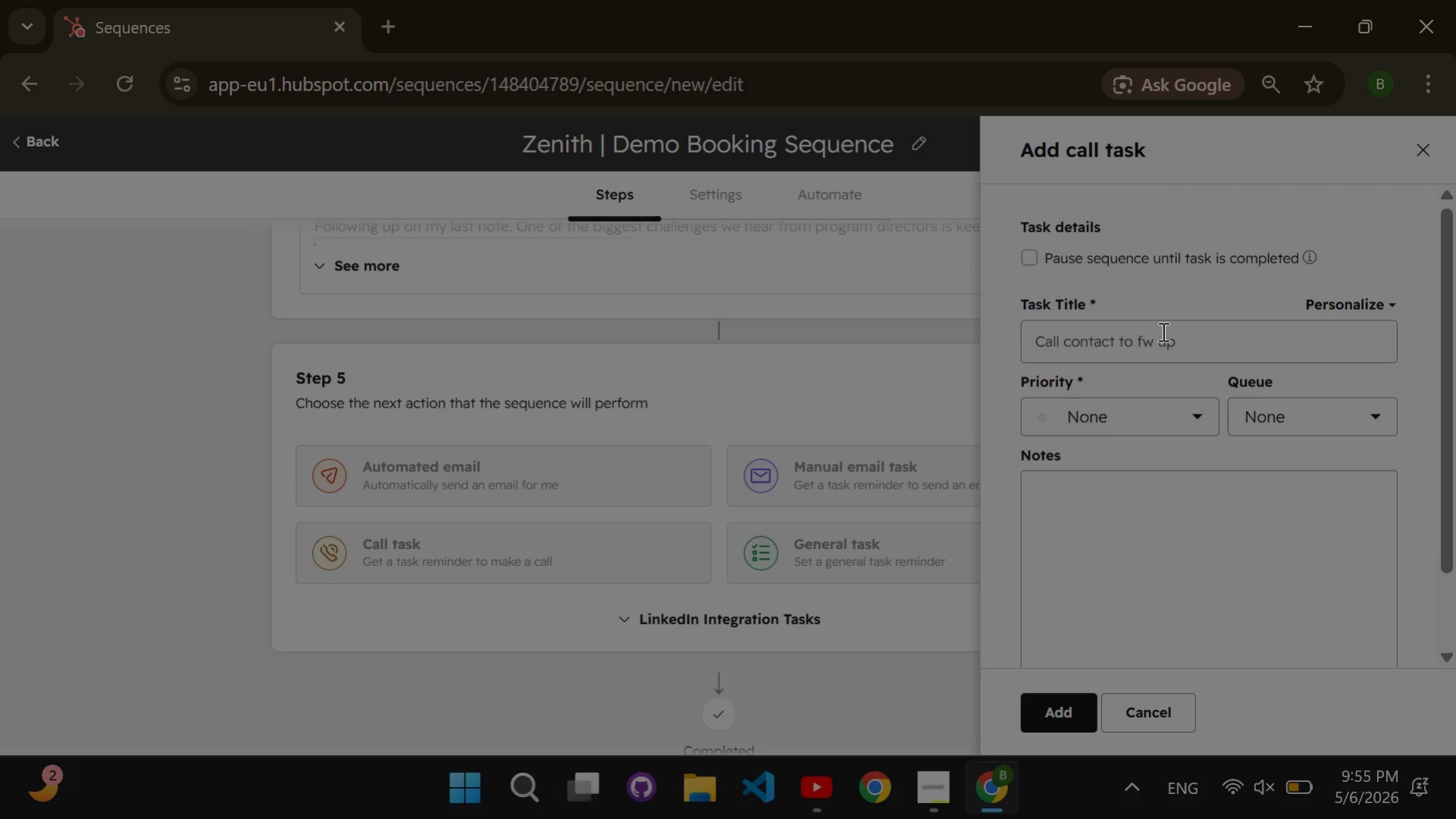 
key(Backspace)
 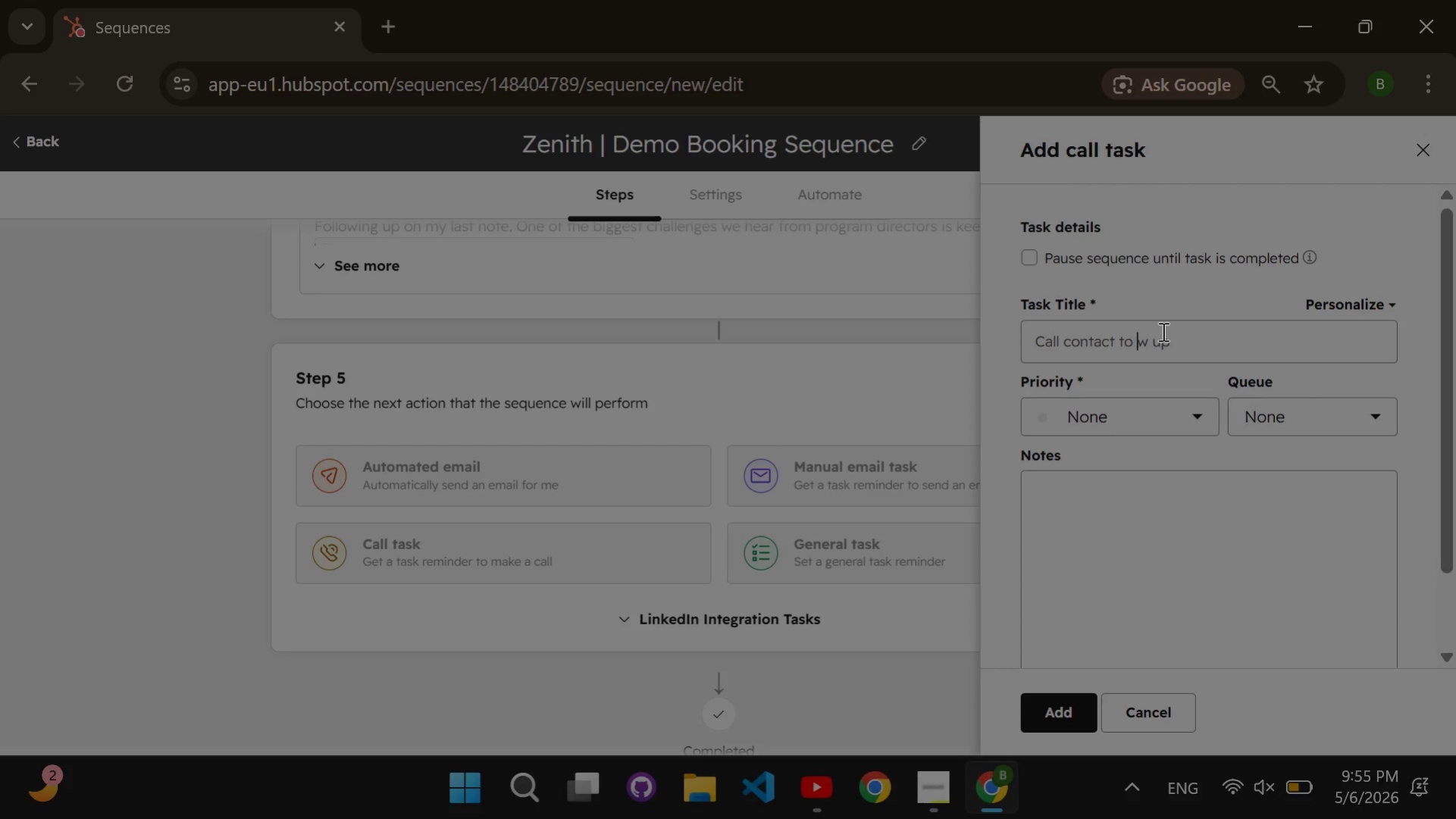 
key(Backspace)
 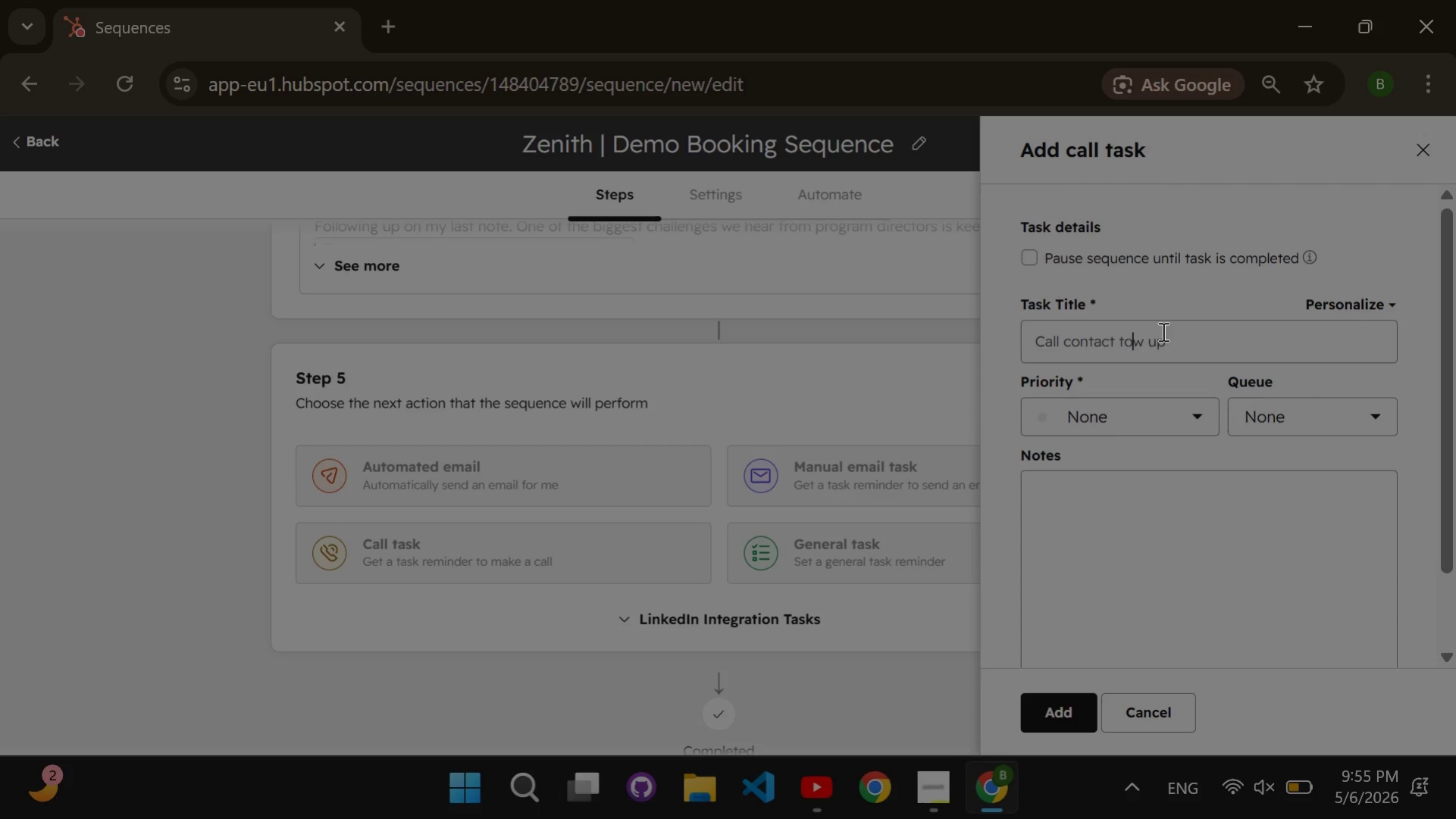 
key(Backspace)
 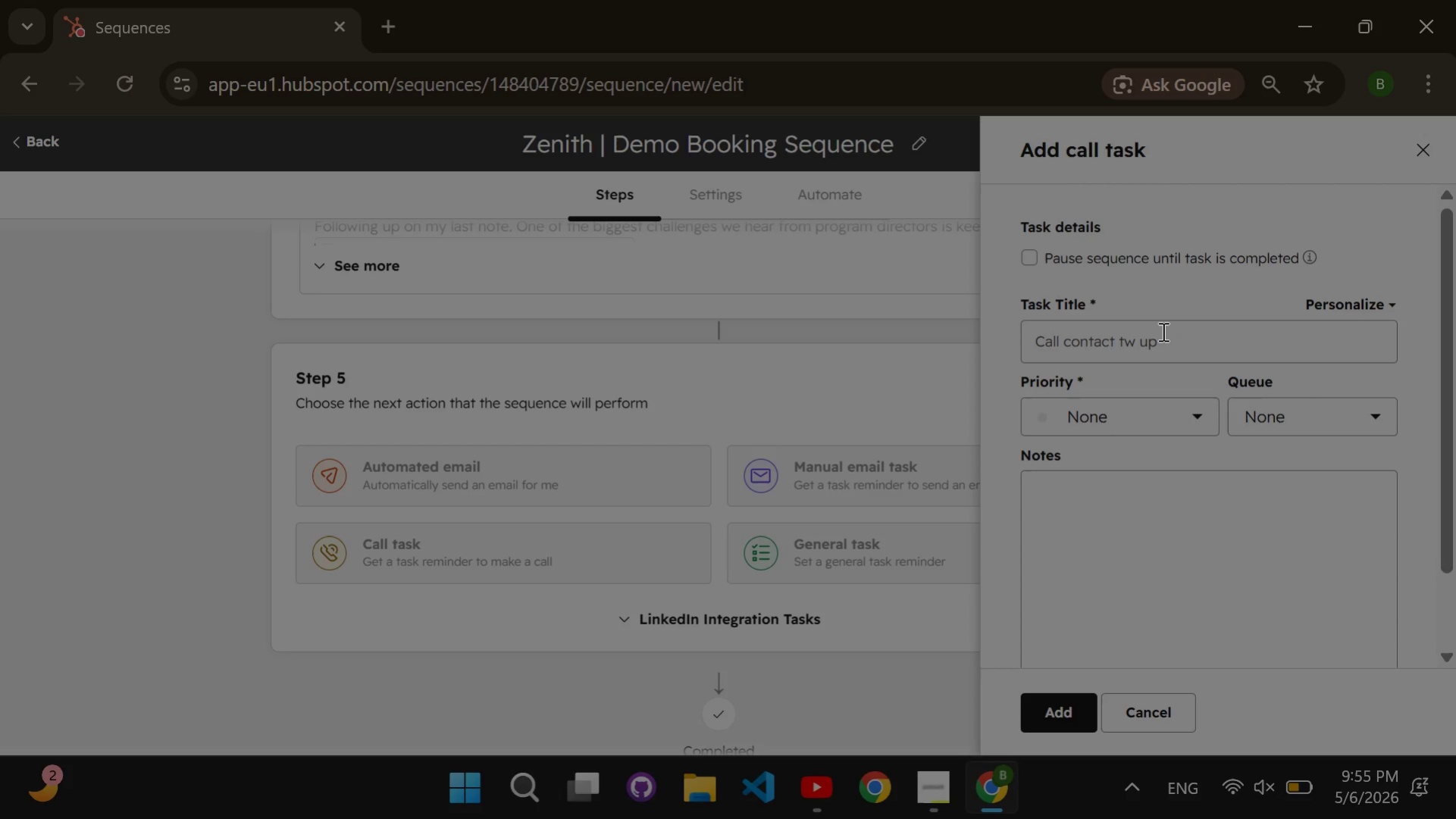 
key(Backspace)
 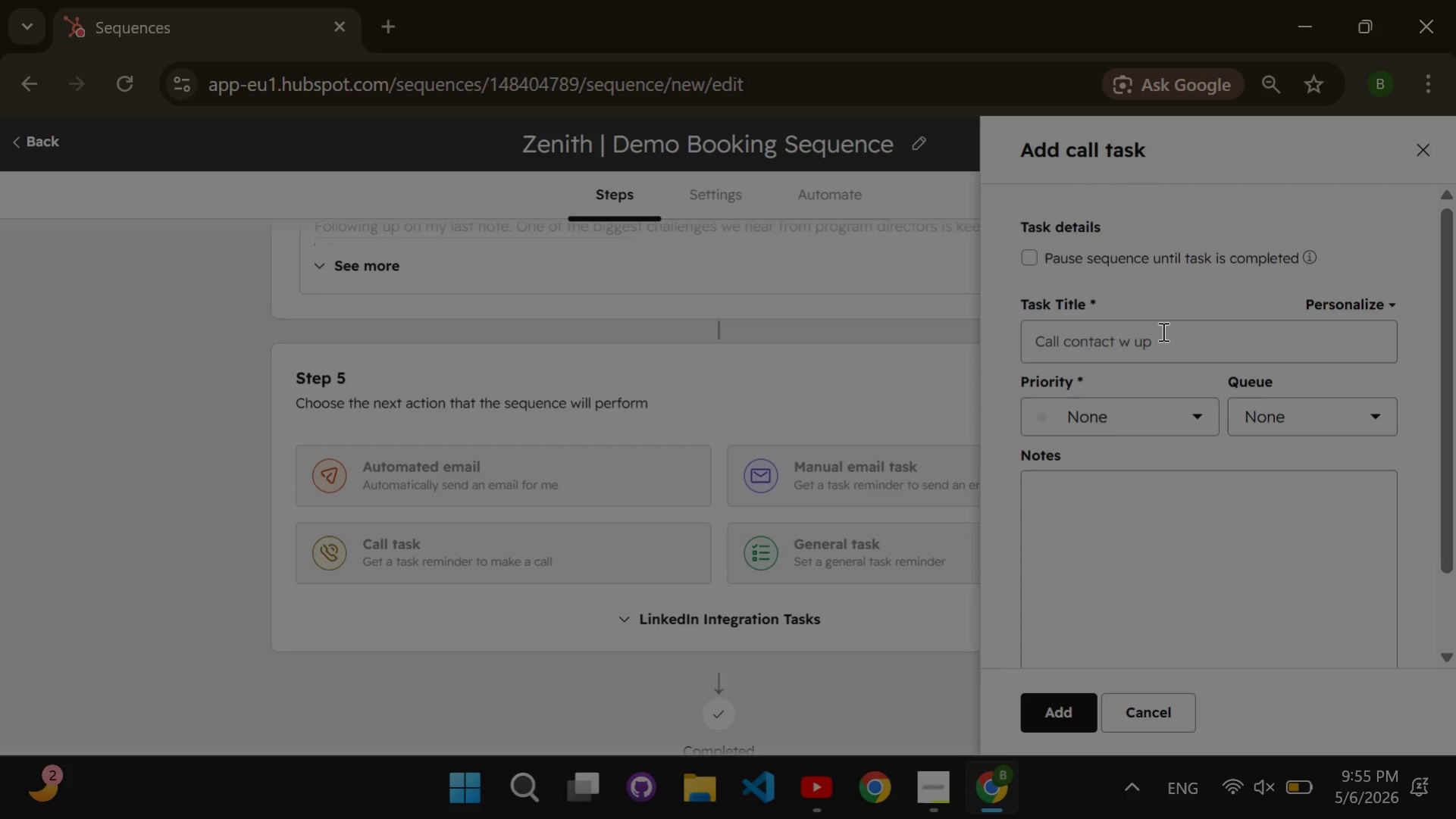 
key(Backspace)
 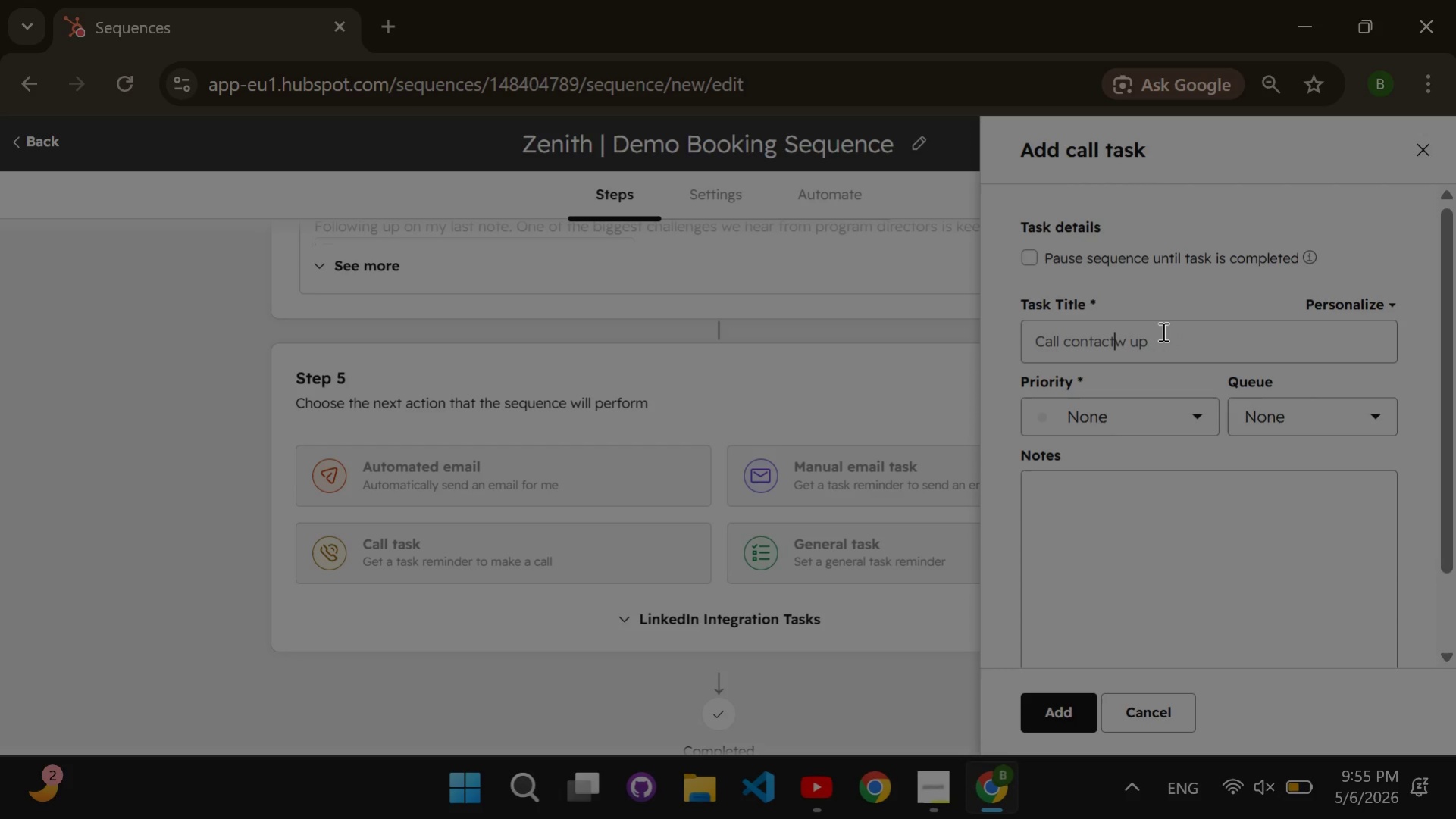 
key(Backspace)
 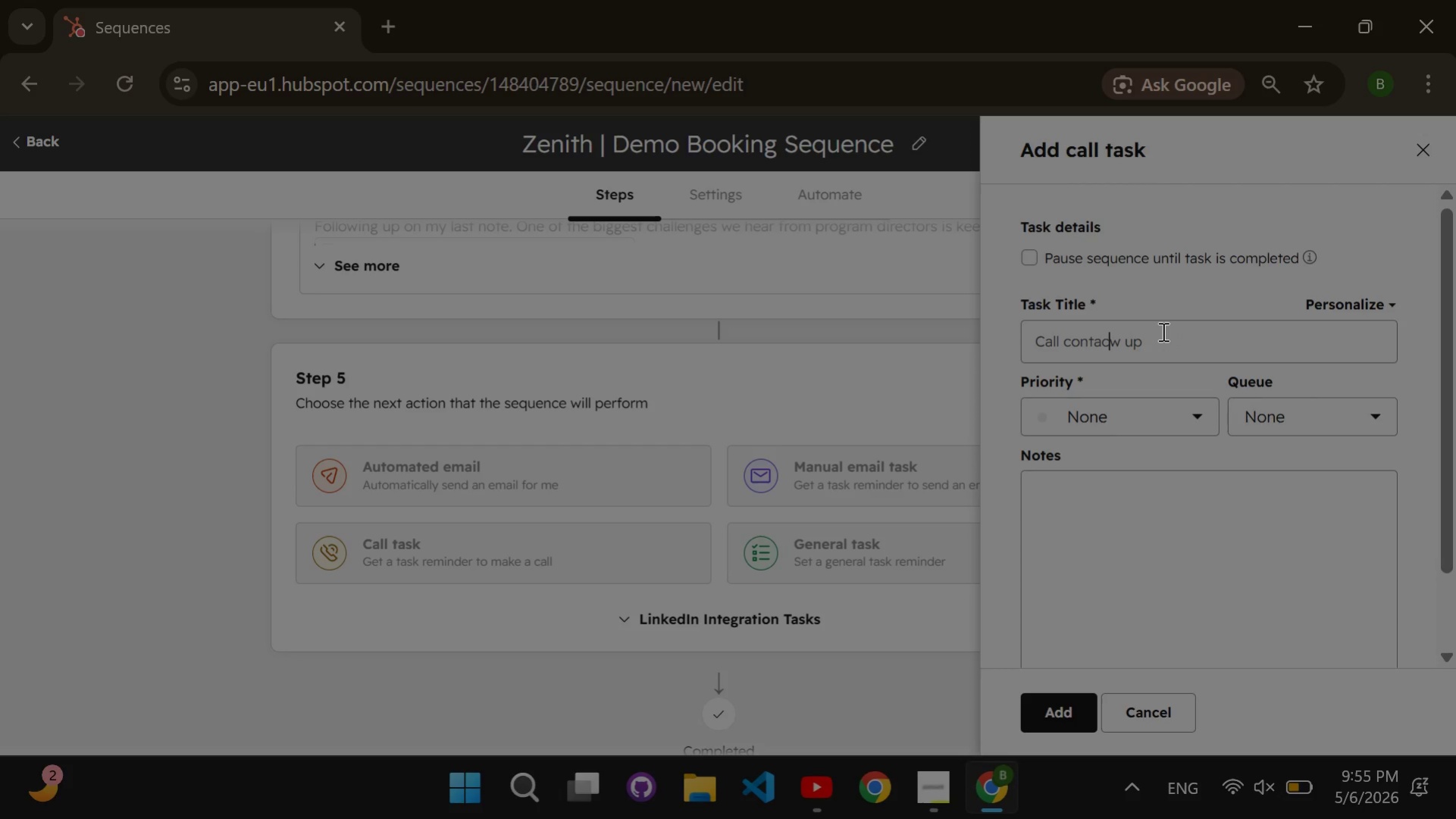 
key(Backspace)
 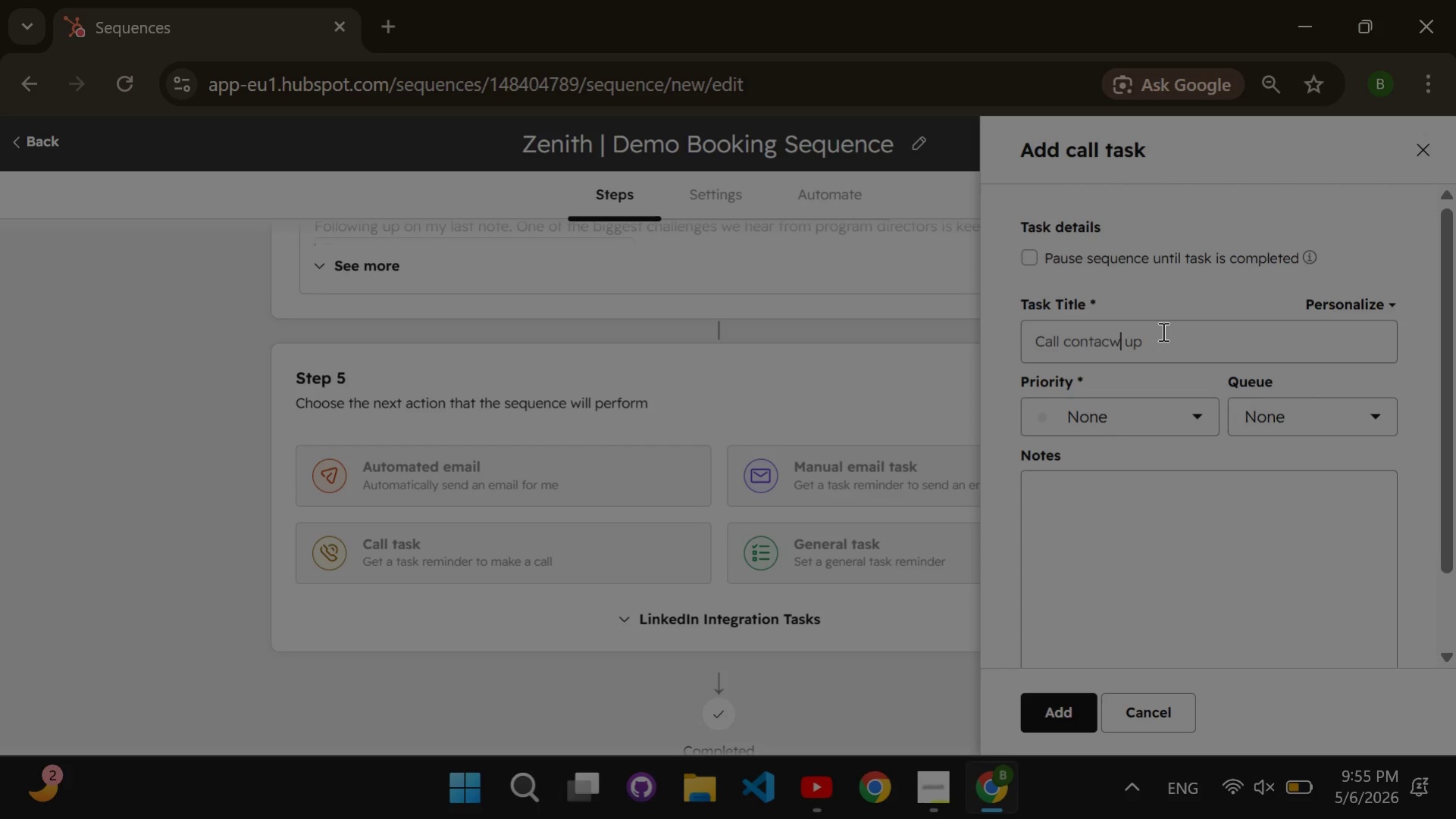 
key(ArrowRight)
 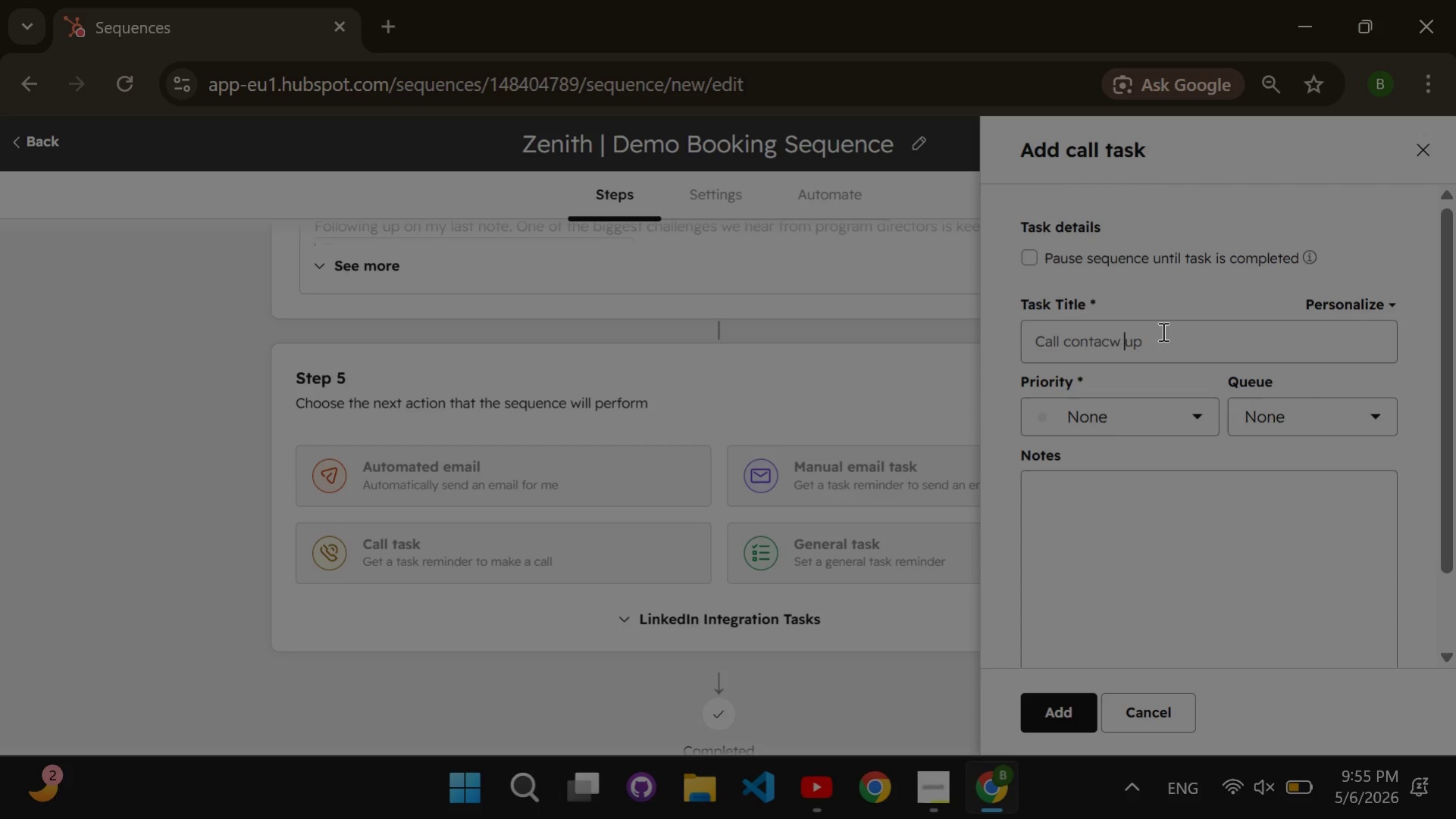 
key(ArrowRight)
 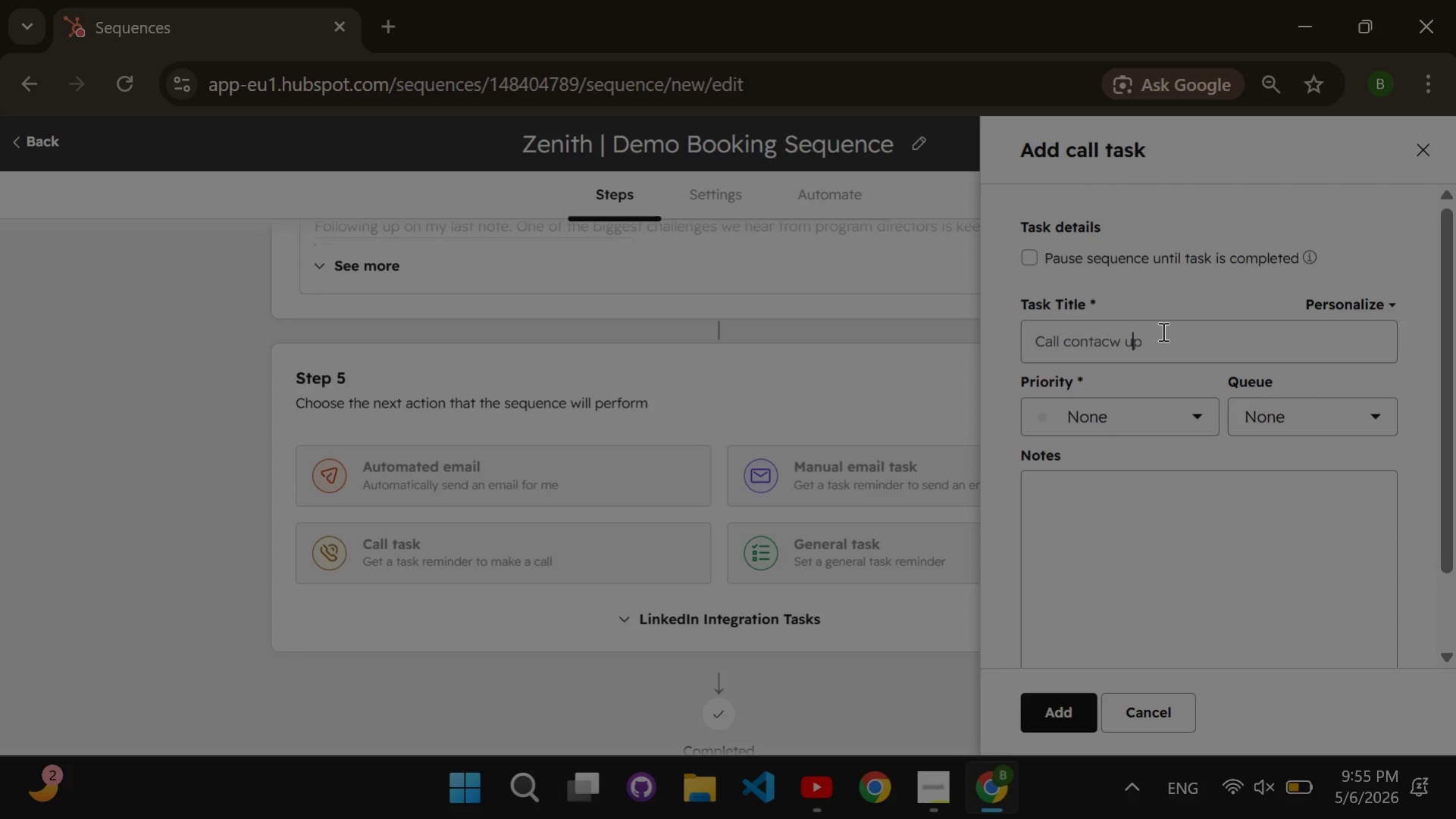 
key(ArrowRight)
 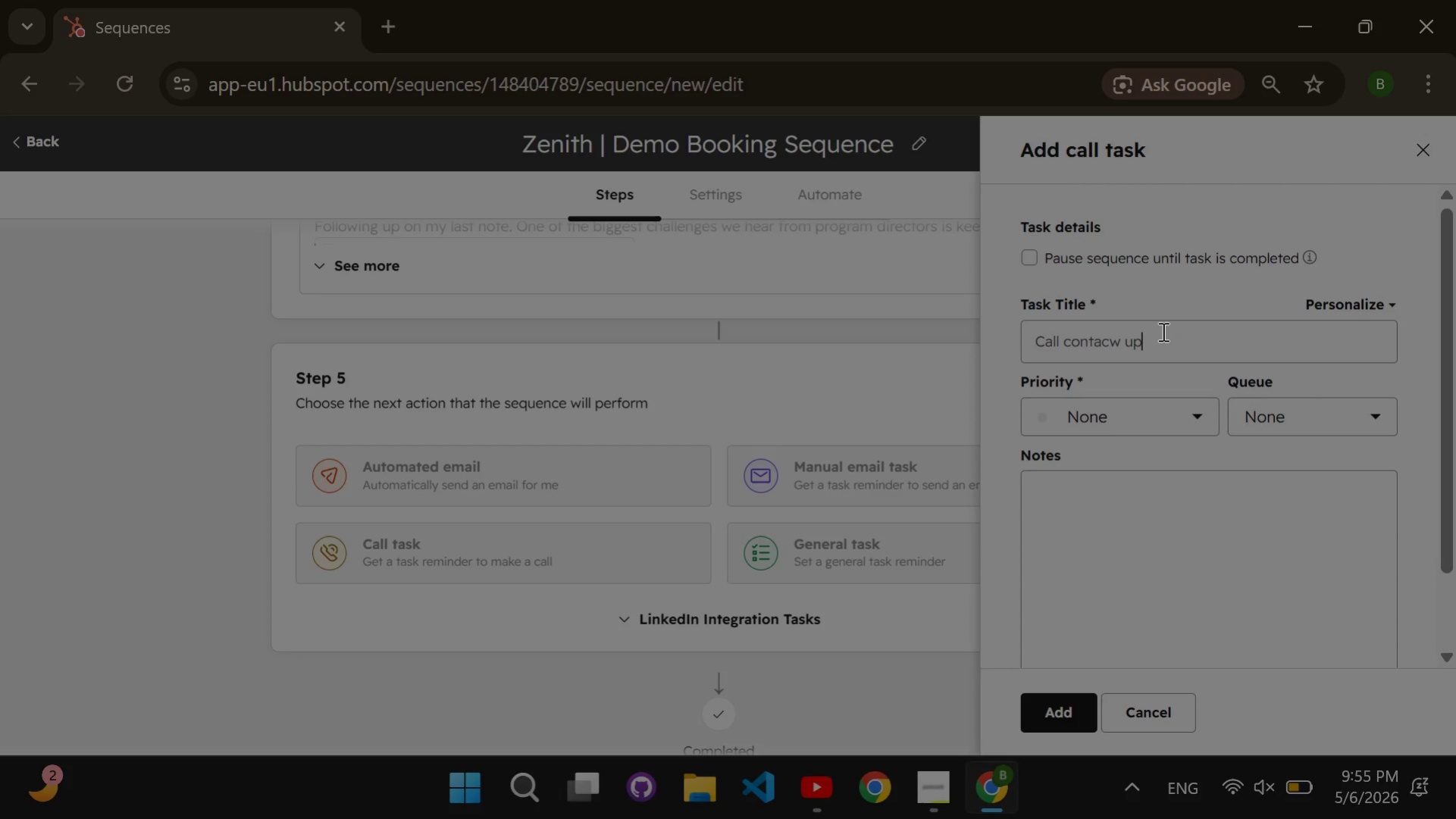 
key(ArrowRight)
 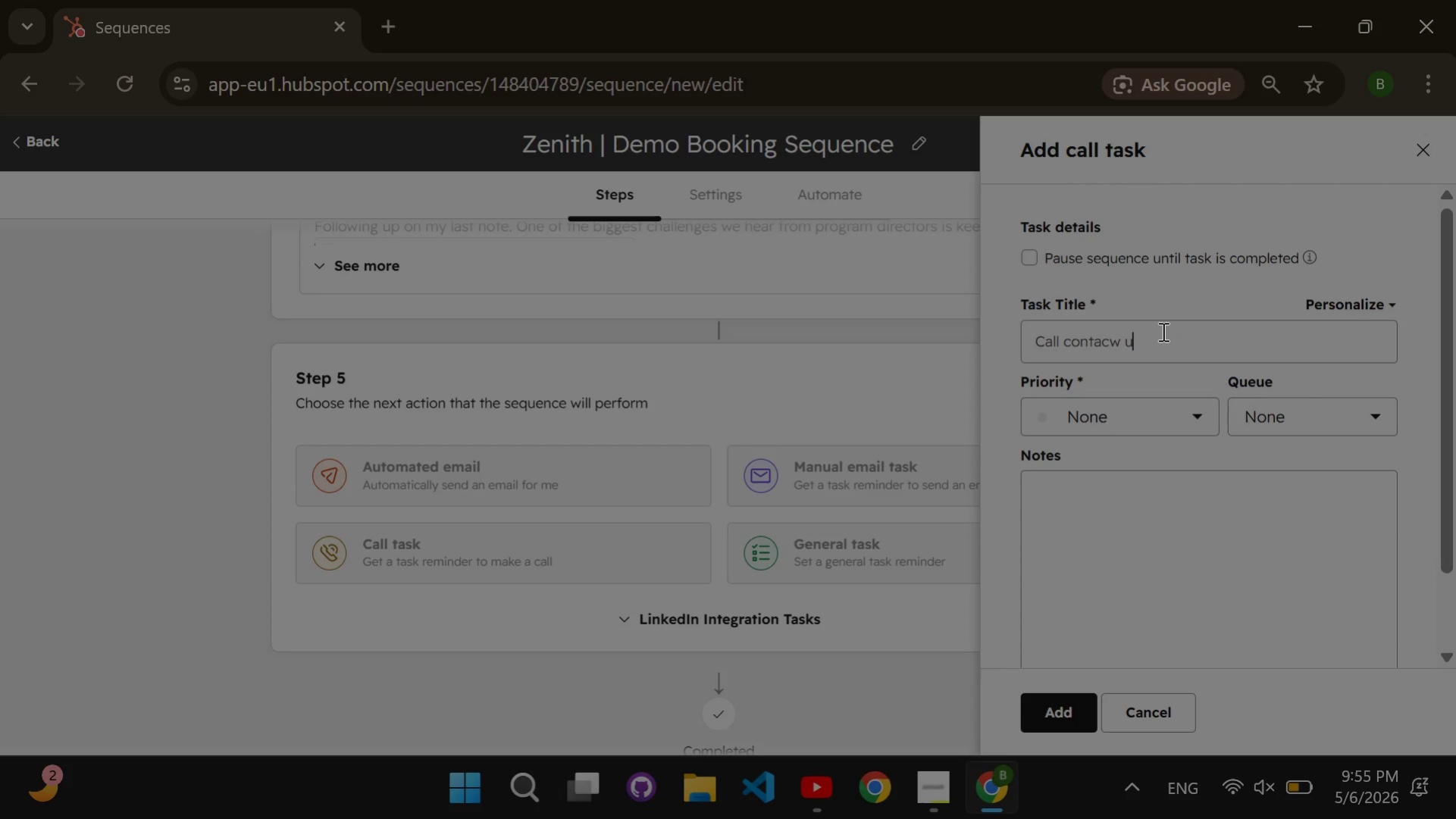 
hold_key(key=Backspace, duration=1.47)
 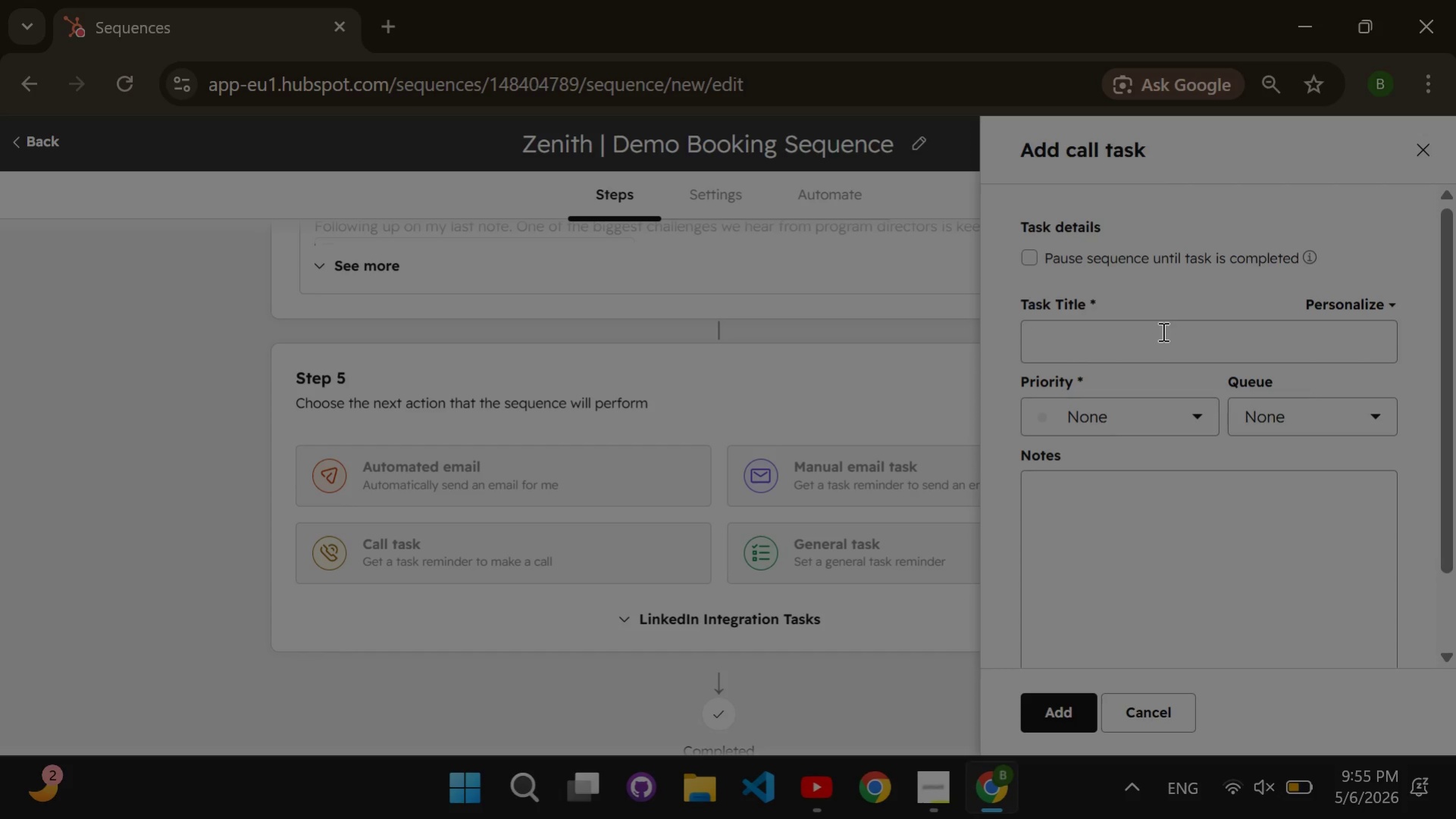 
type(Call )
 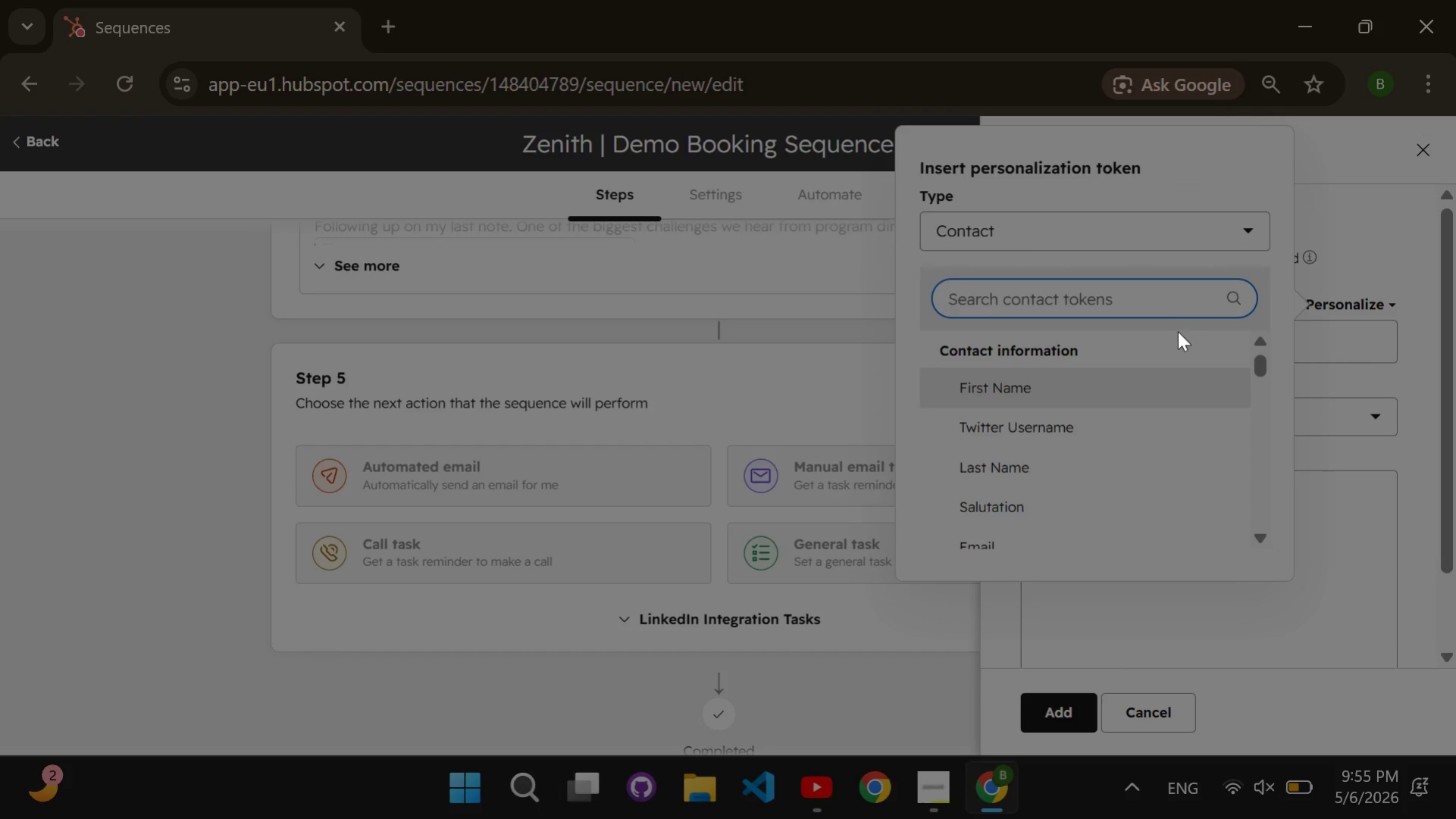 
wait(5.55)
 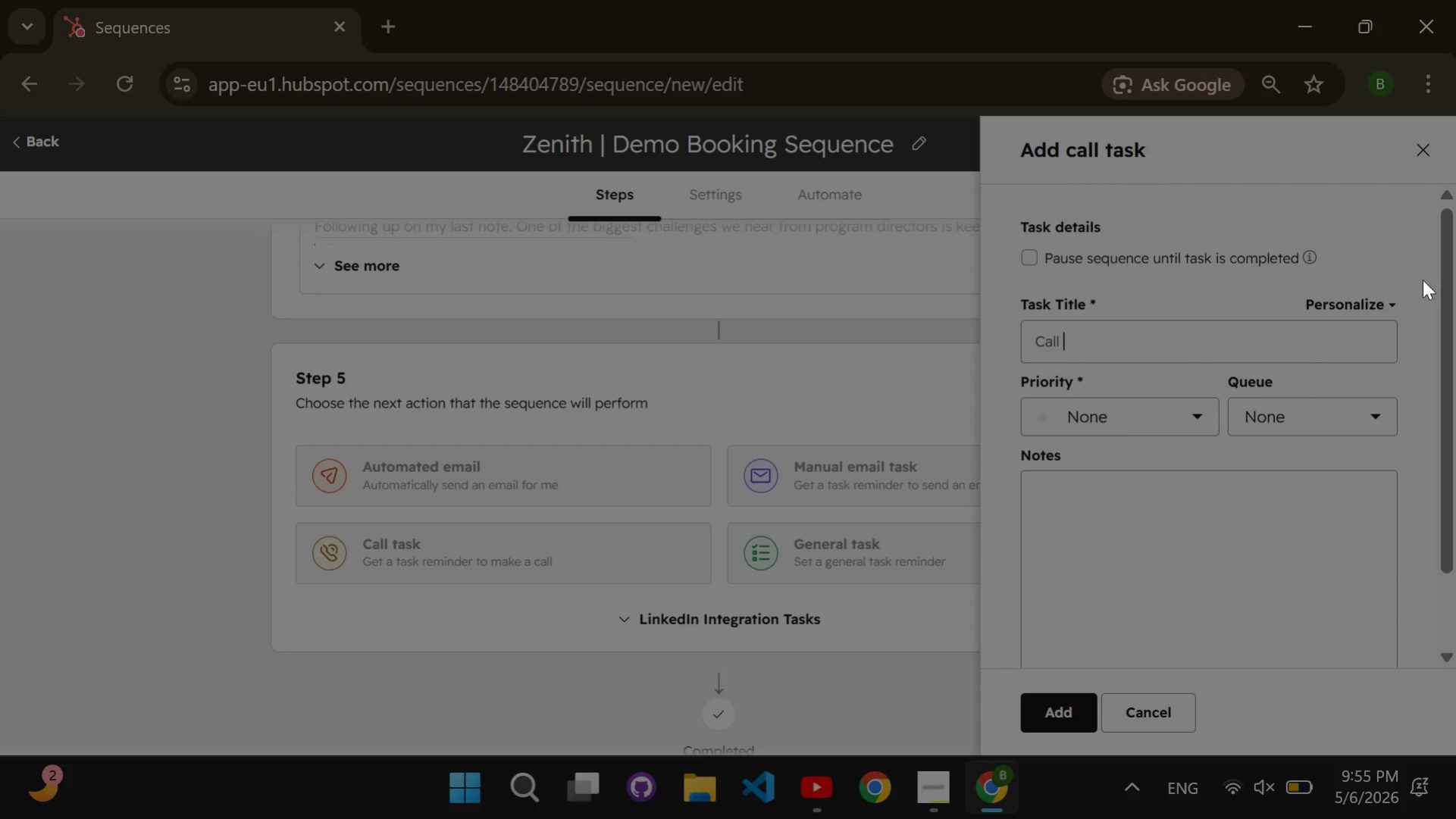 
type(contact)
 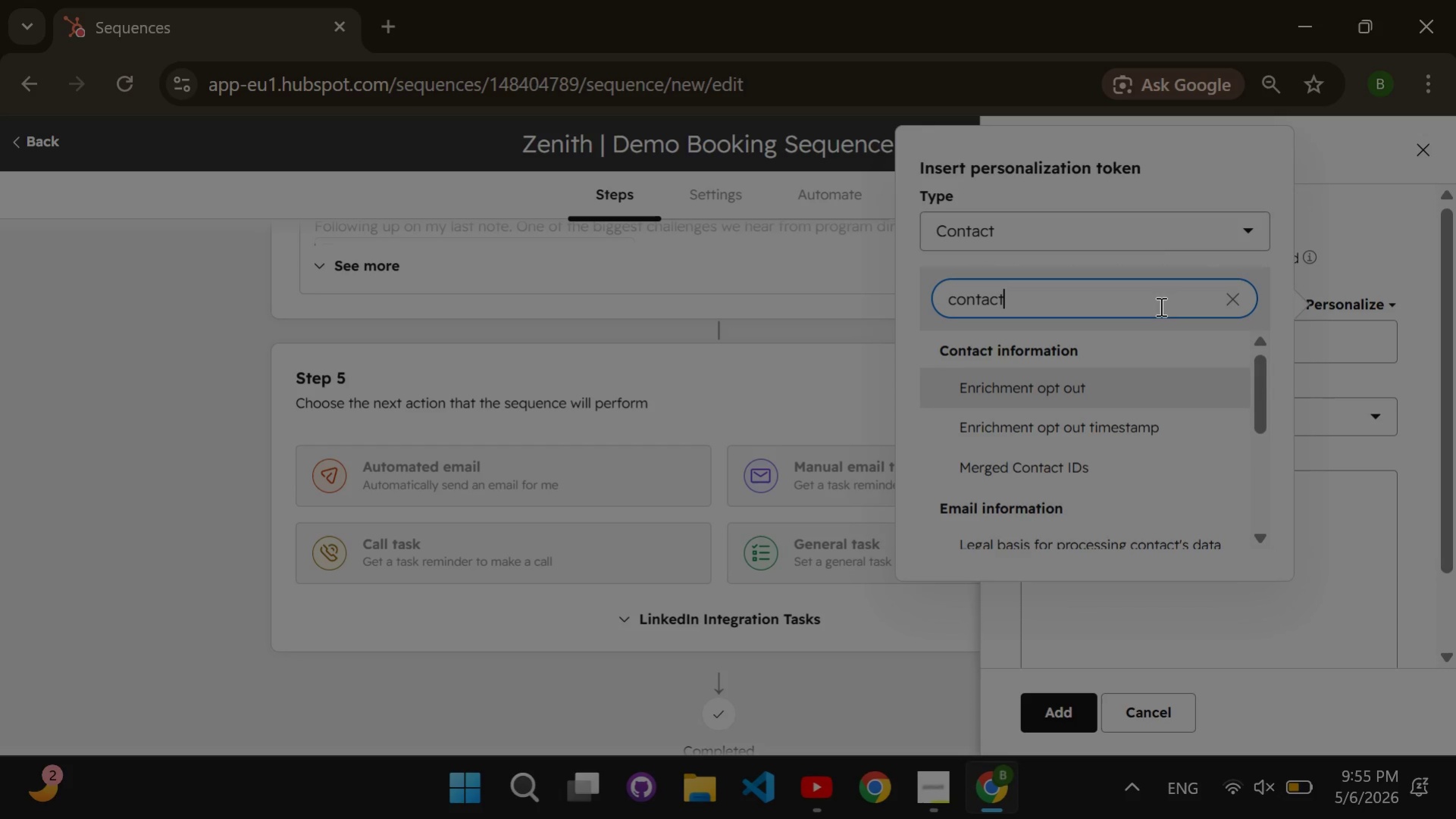 
hold_key(key=Backspace, duration=1.06)
 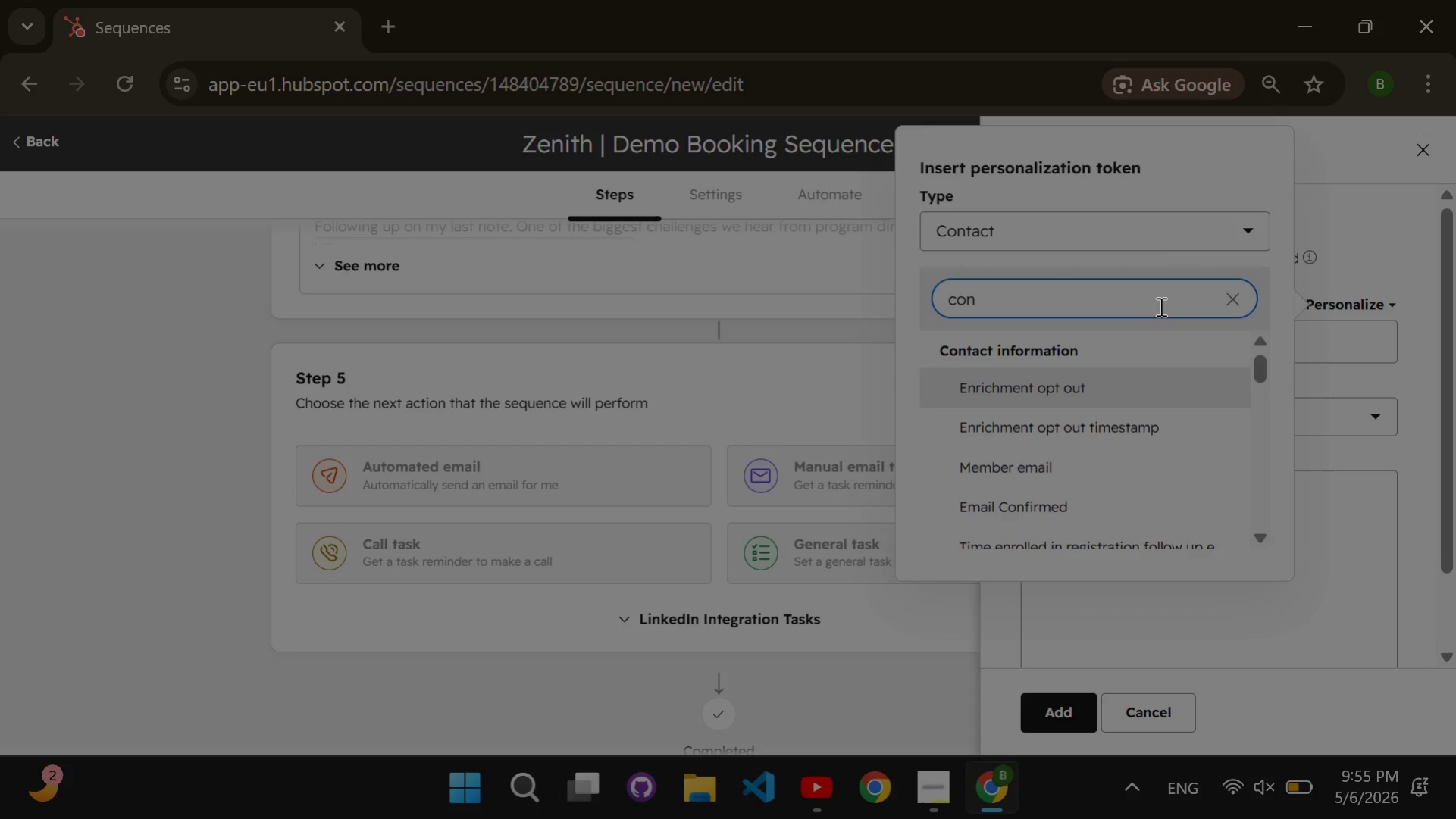 
hold_key(key=Backspace, duration=0.36)
 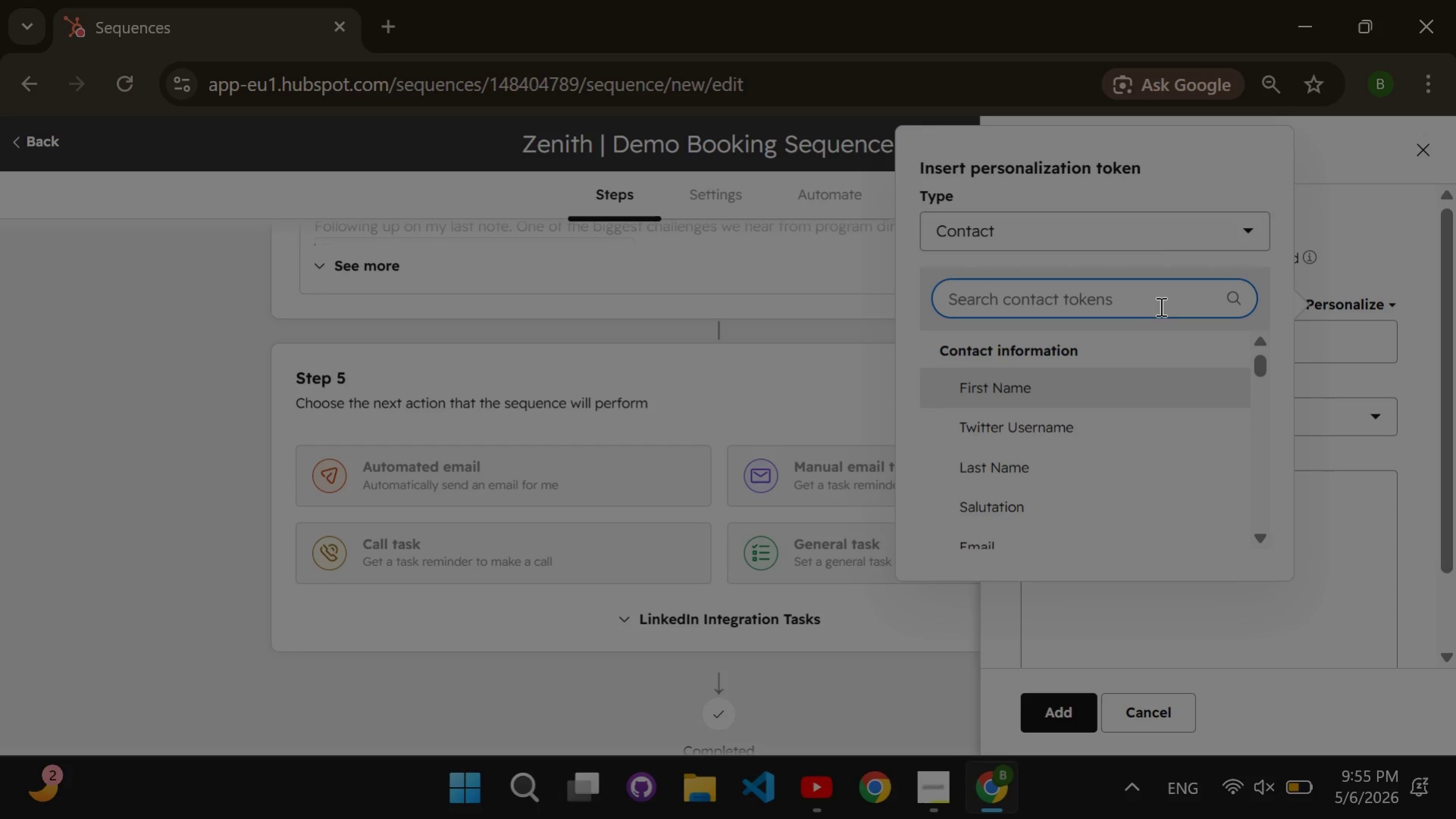 
type(first name)
 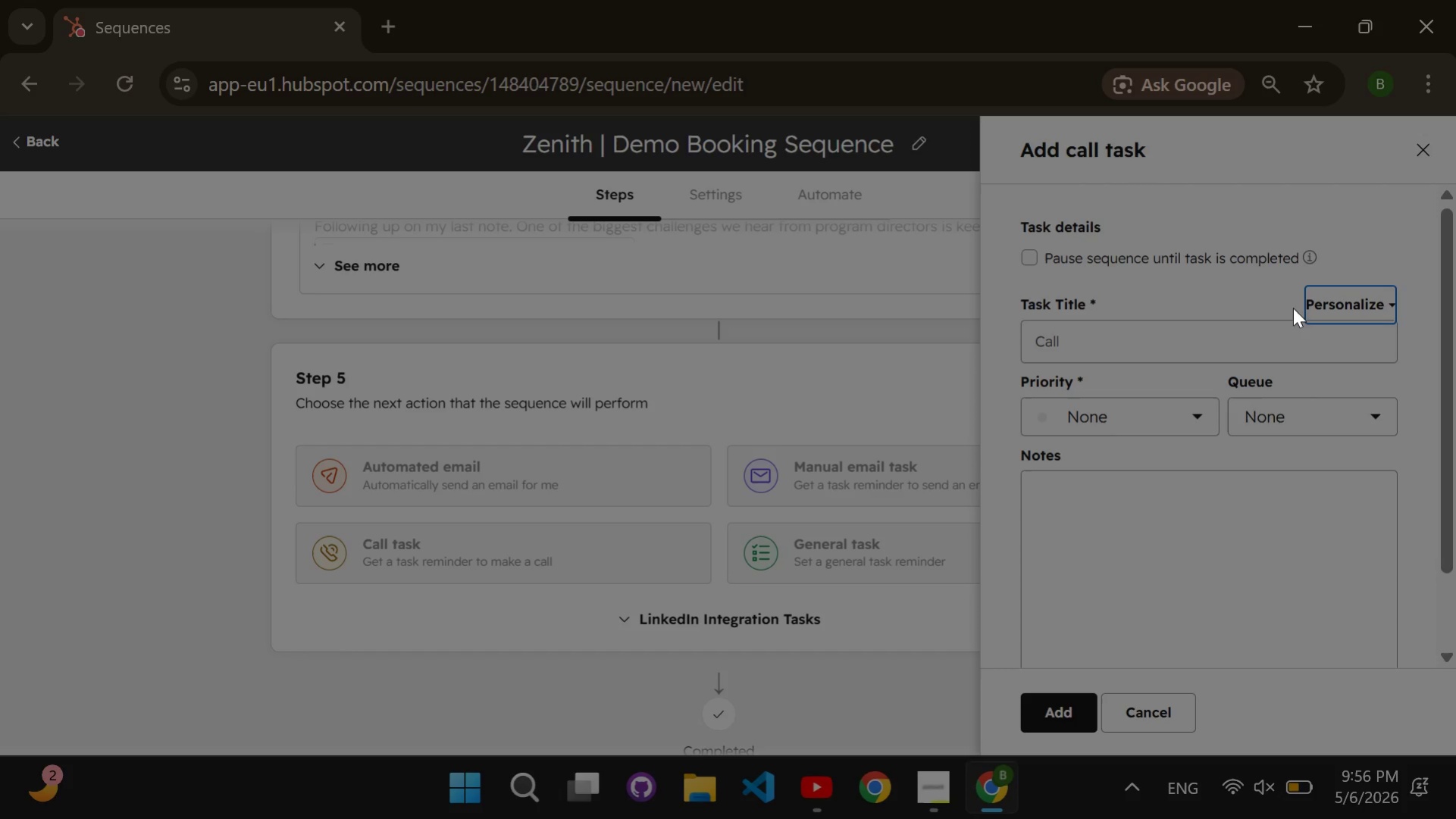 
left_click([1312, 305])
 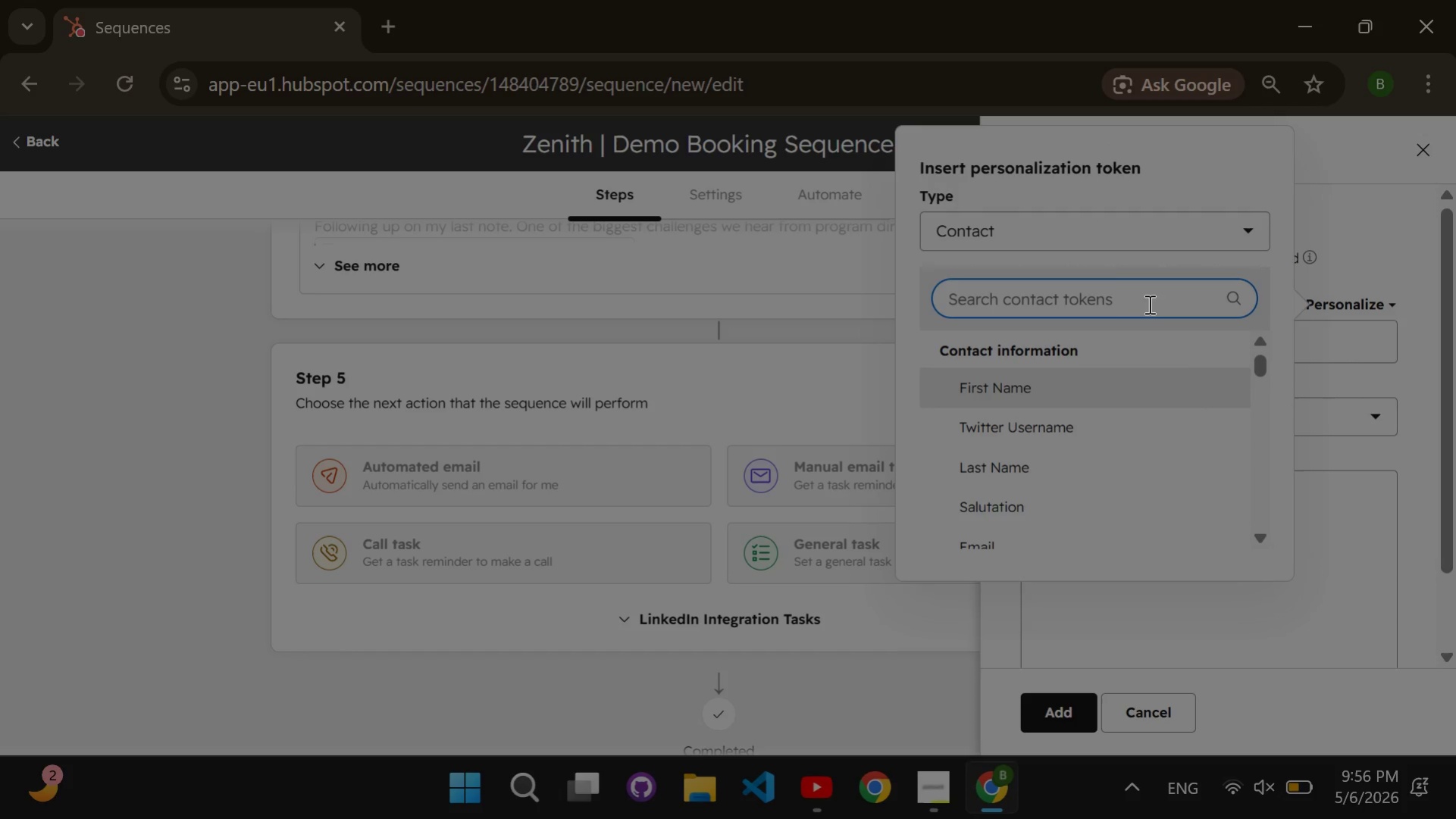 
left_click([1143, 384])
 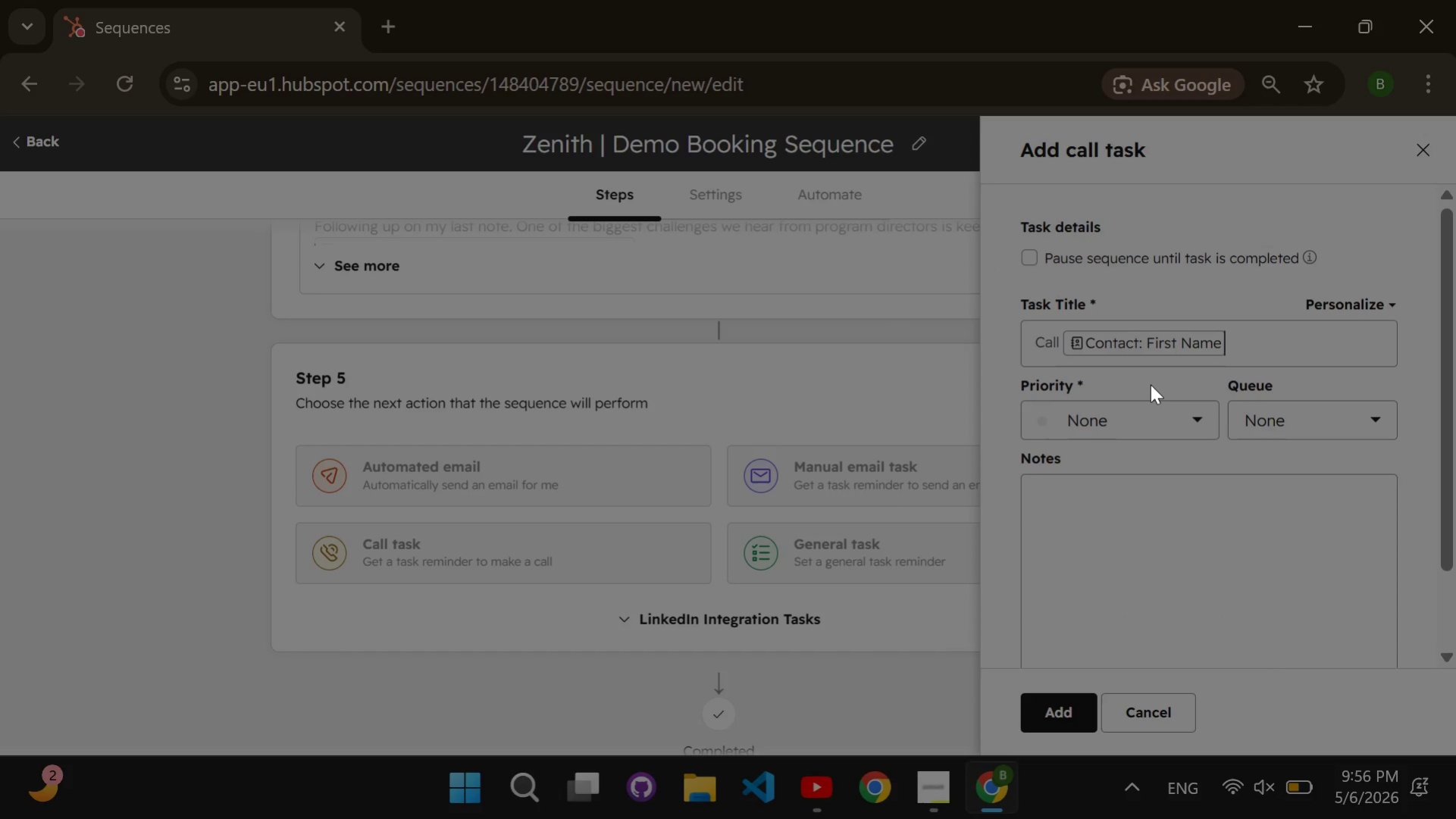 
type( - Demo Booking for )
 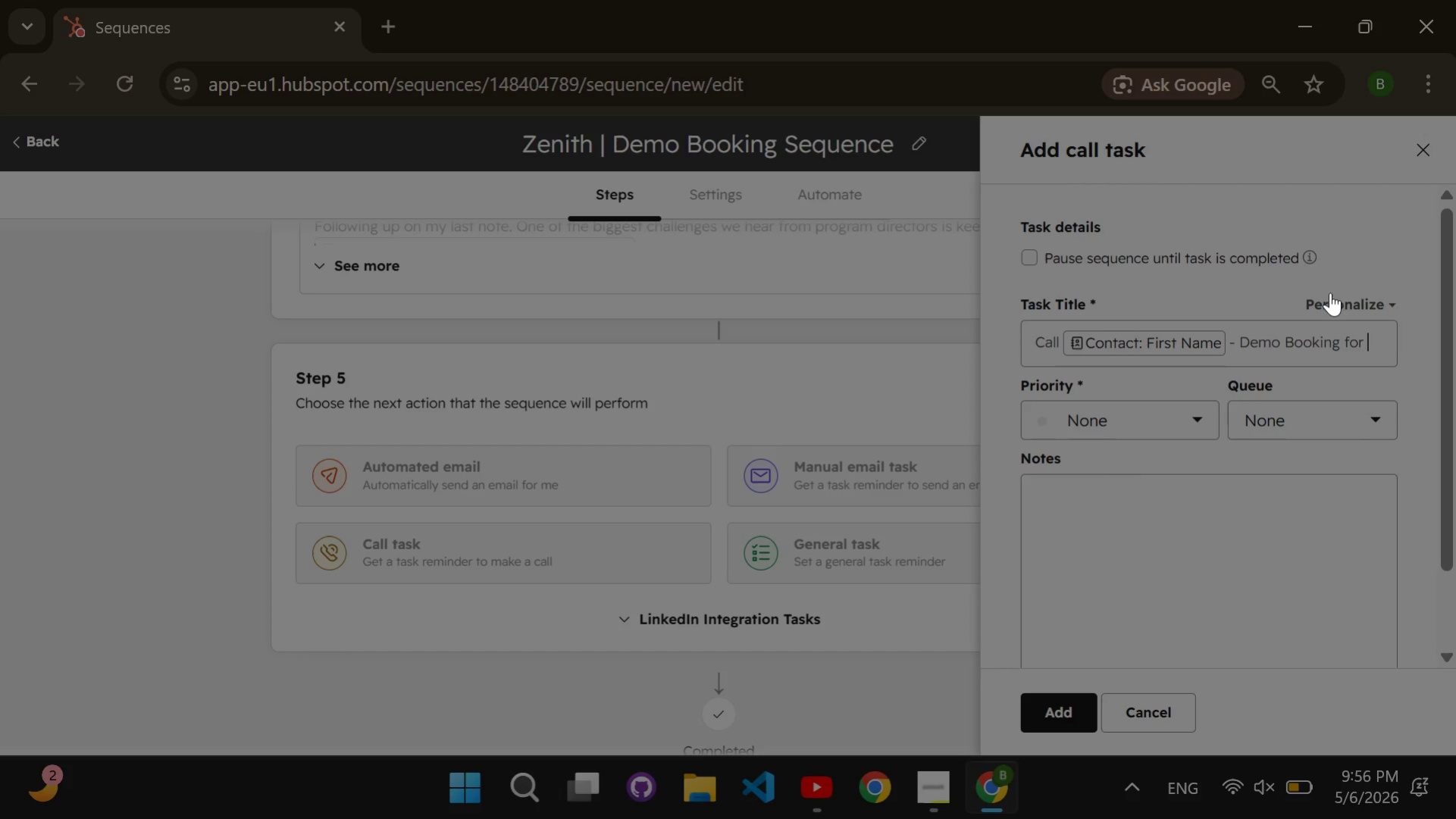 
left_click([1336, 300])
 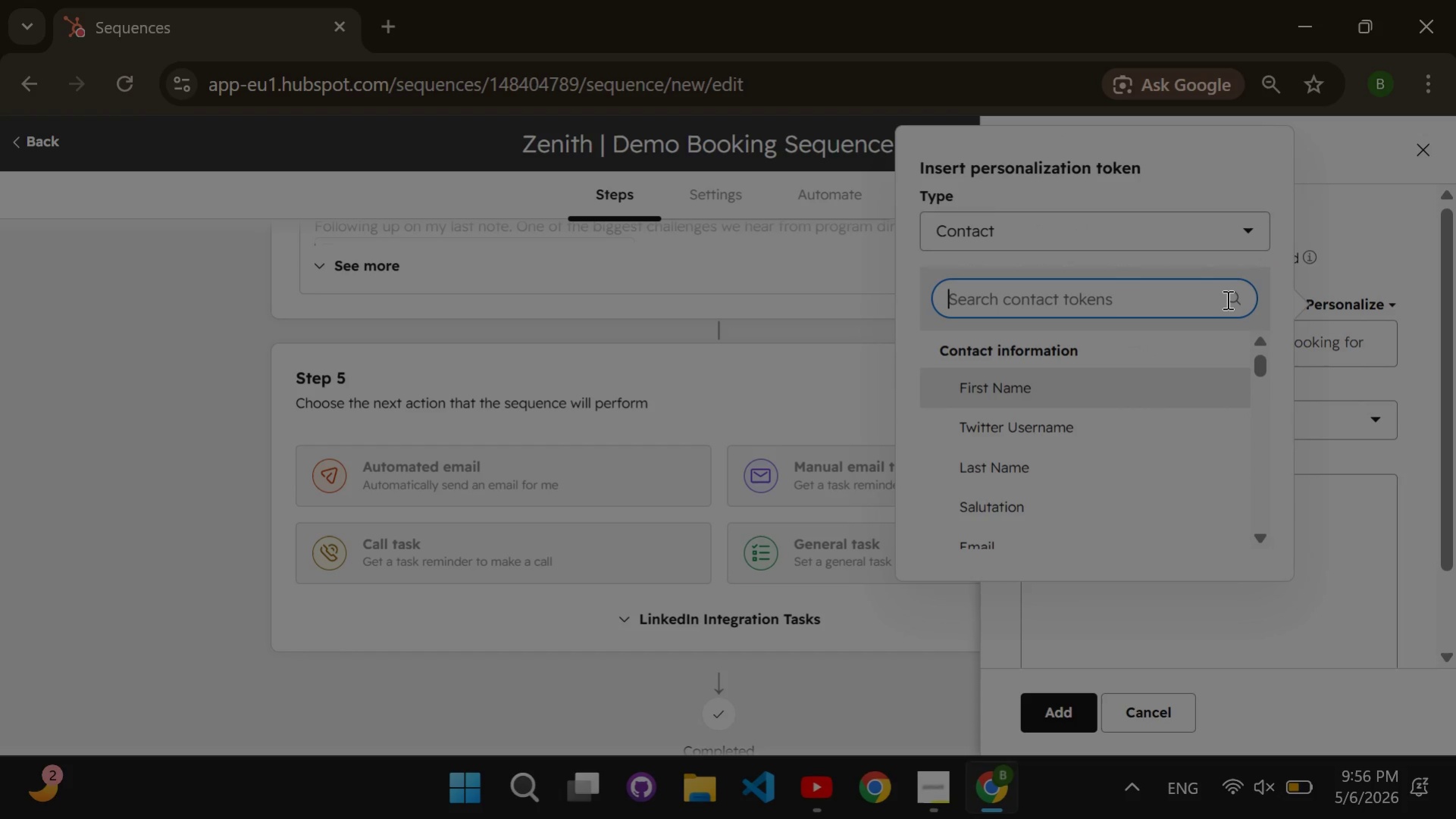 
type(company name)
 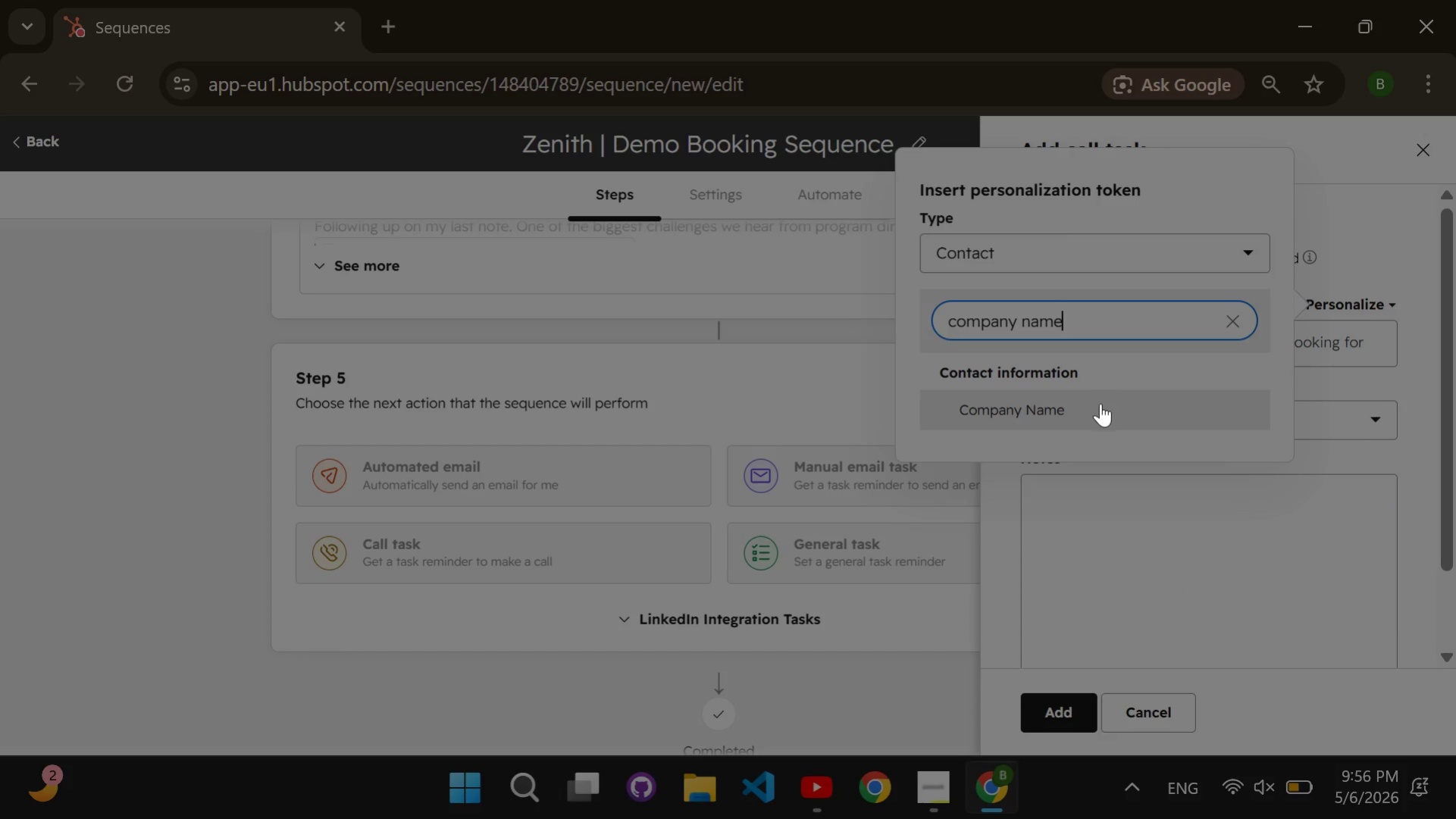 
left_click([1099, 405])
 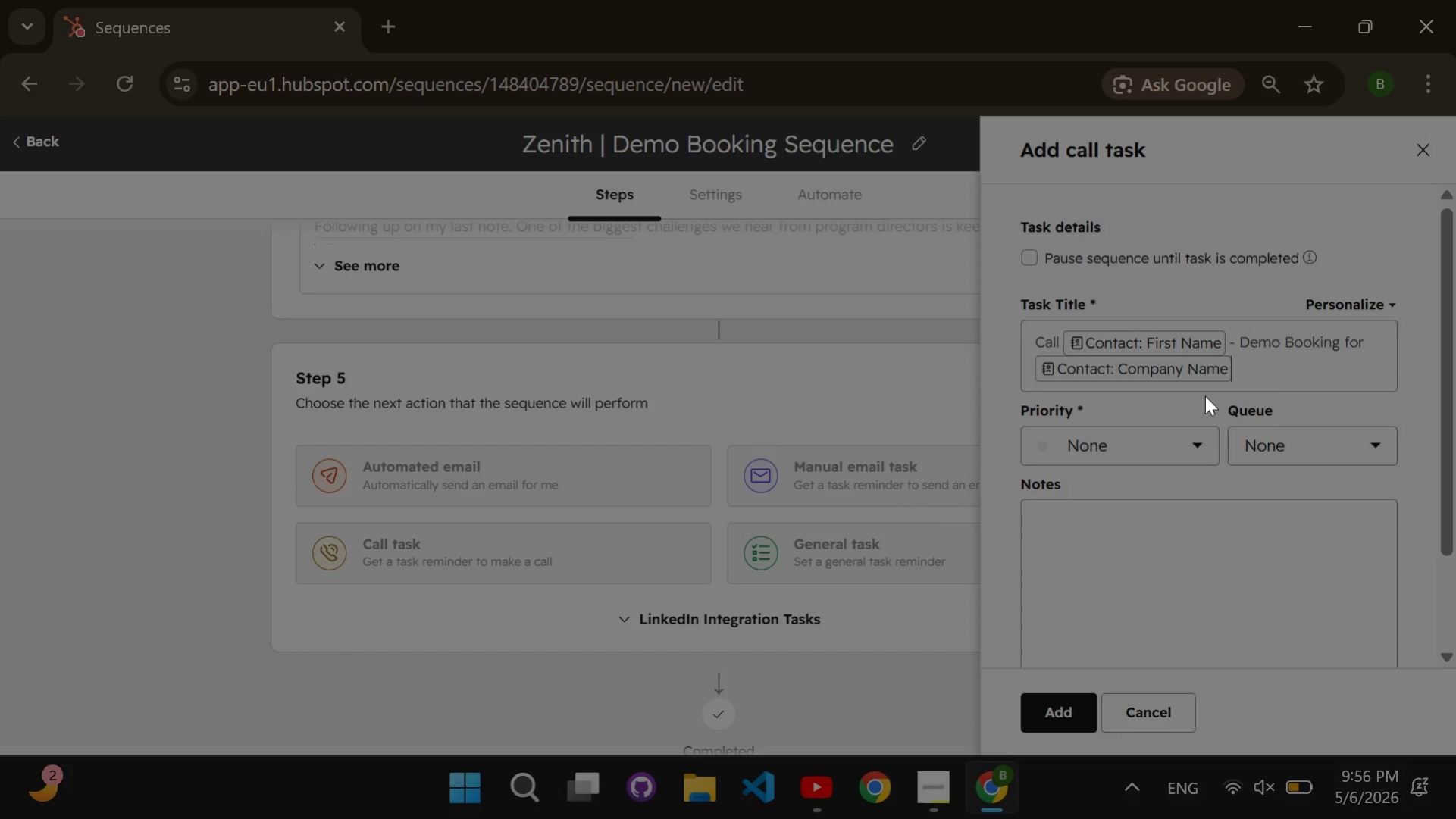 
left_click([1183, 447])
 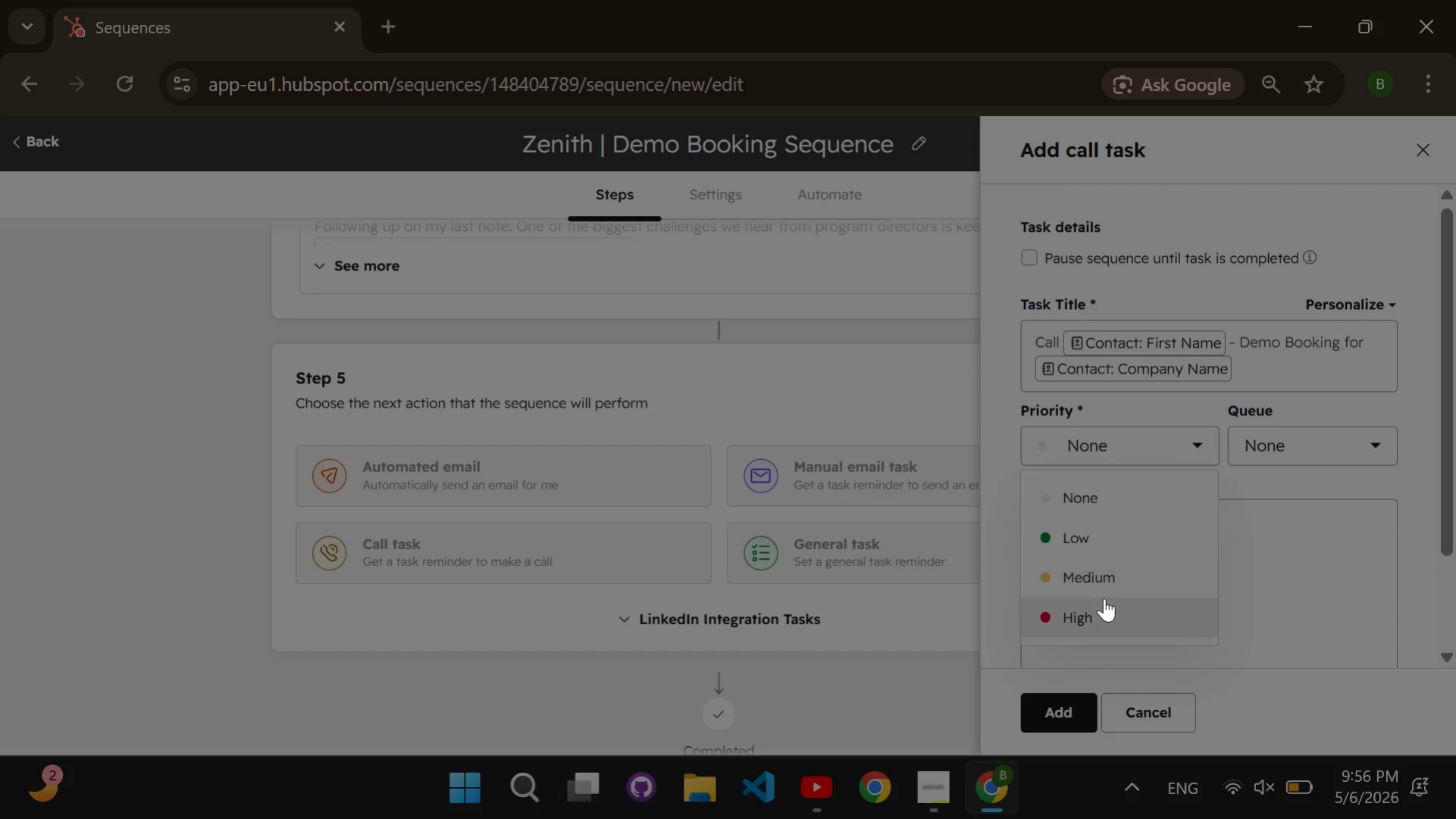 
left_click([1110, 602])
 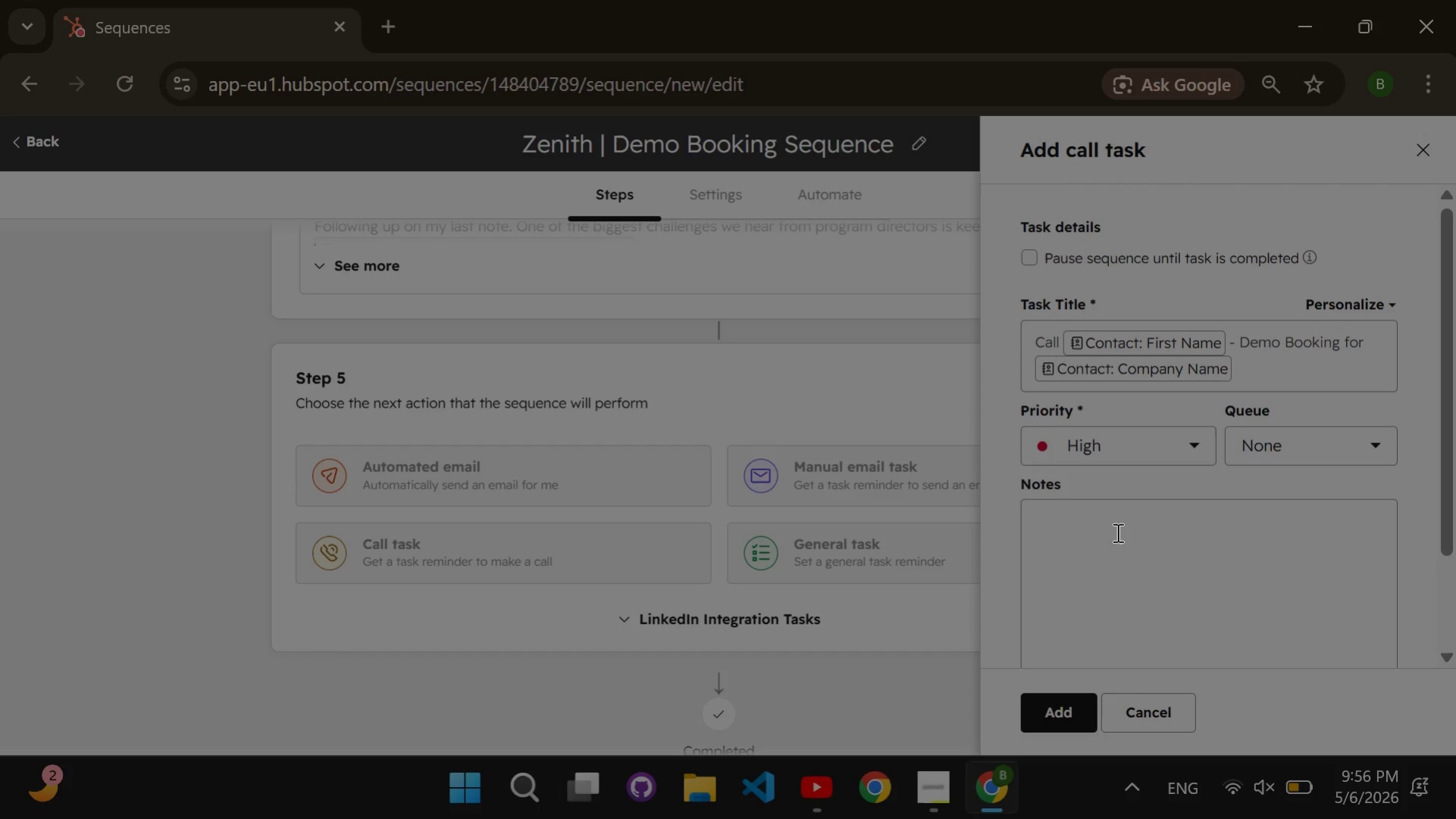 
left_click([1116, 532])
 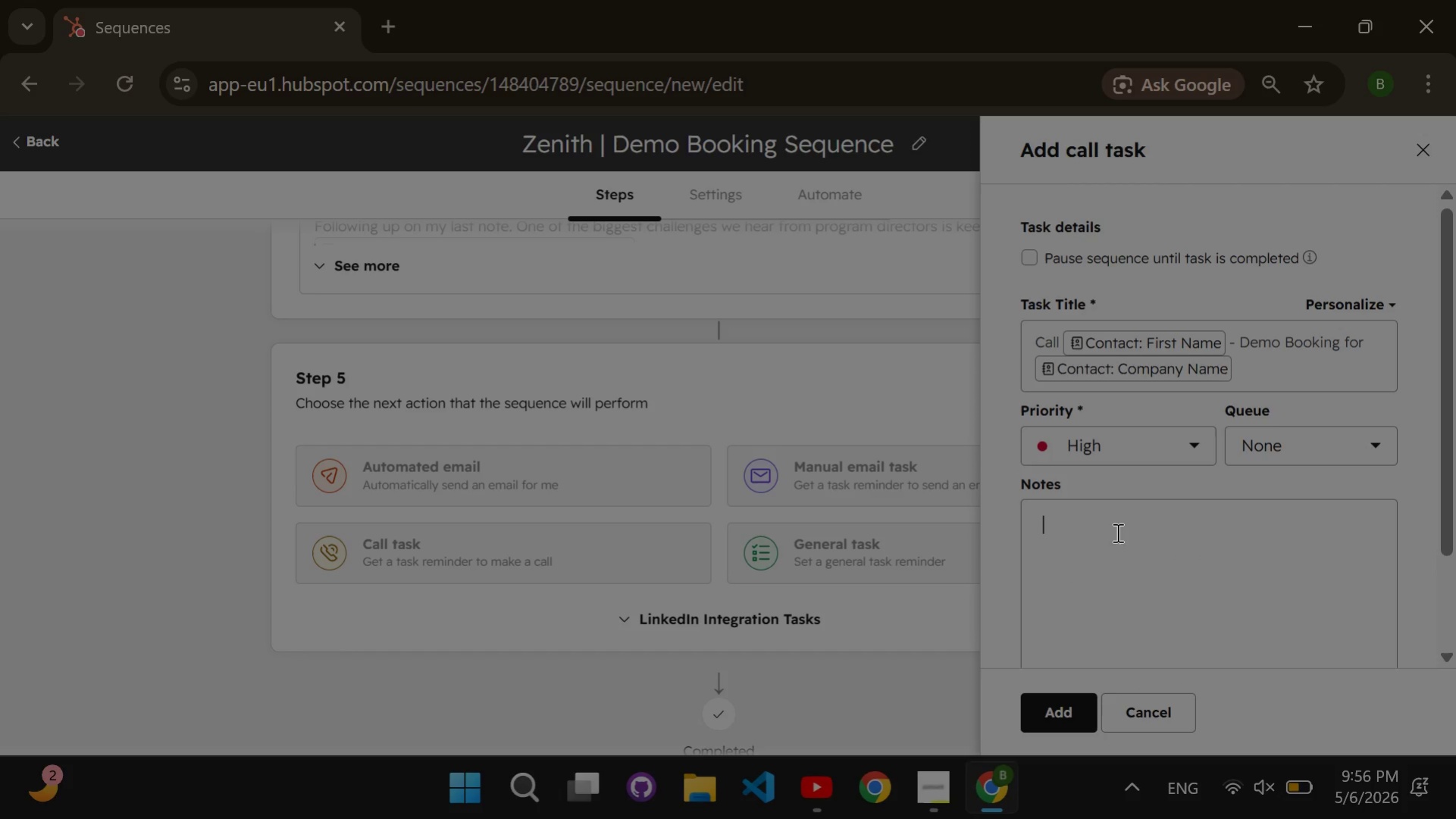 
key(CapsLock)
 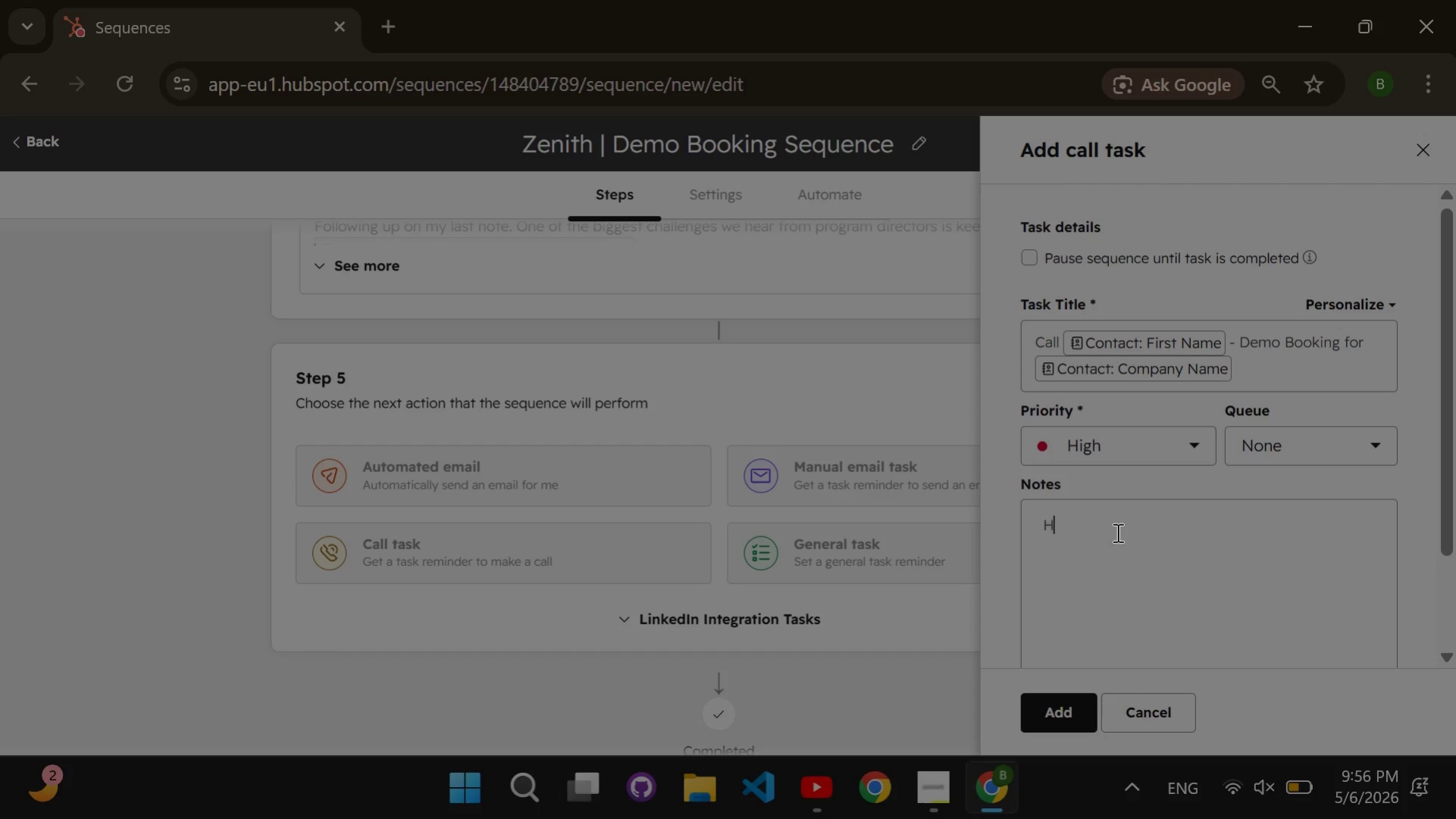 
key(H)
 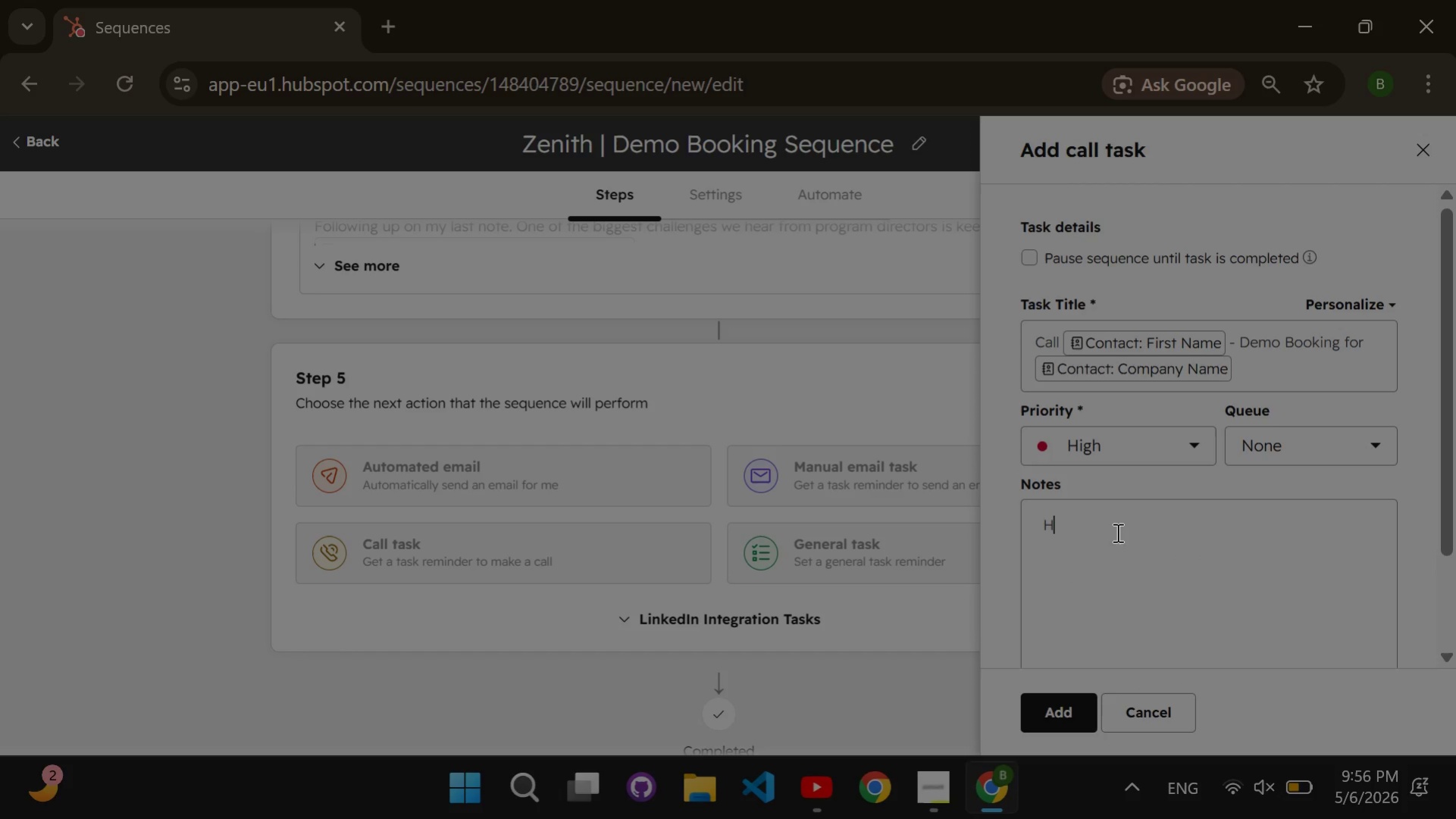 
key(CapsLock)
 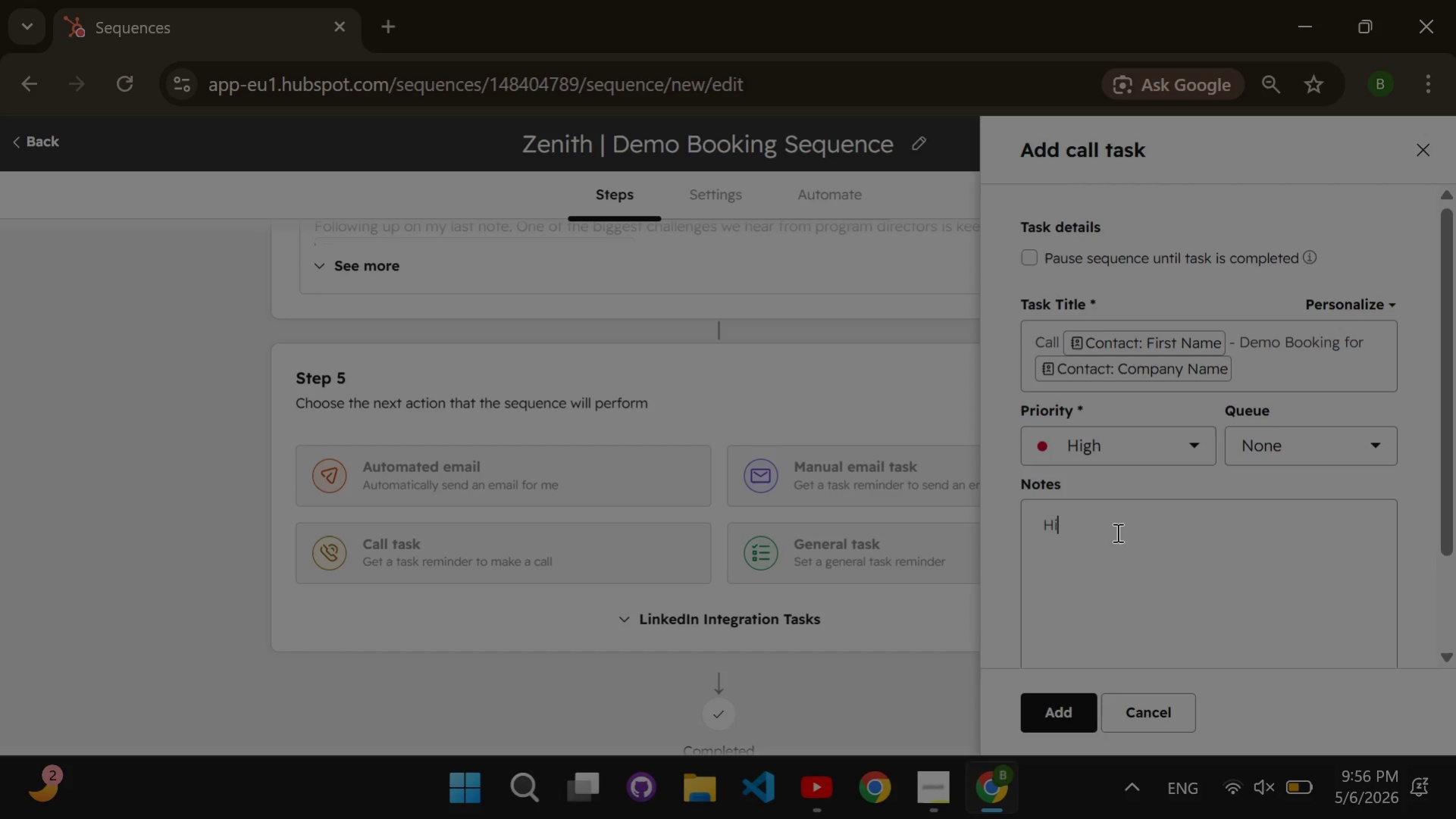 
key(I)
 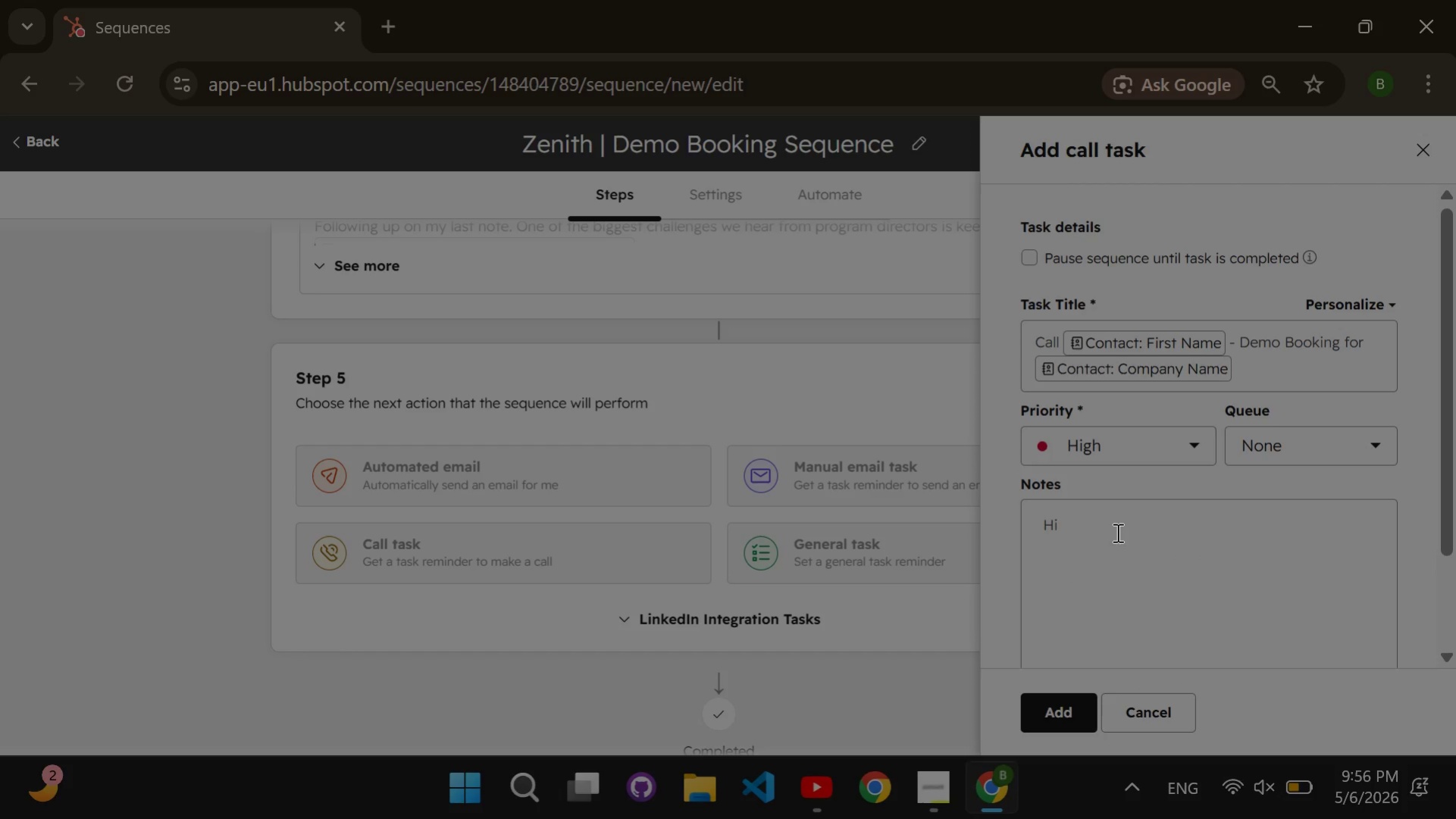 
key(Space)
 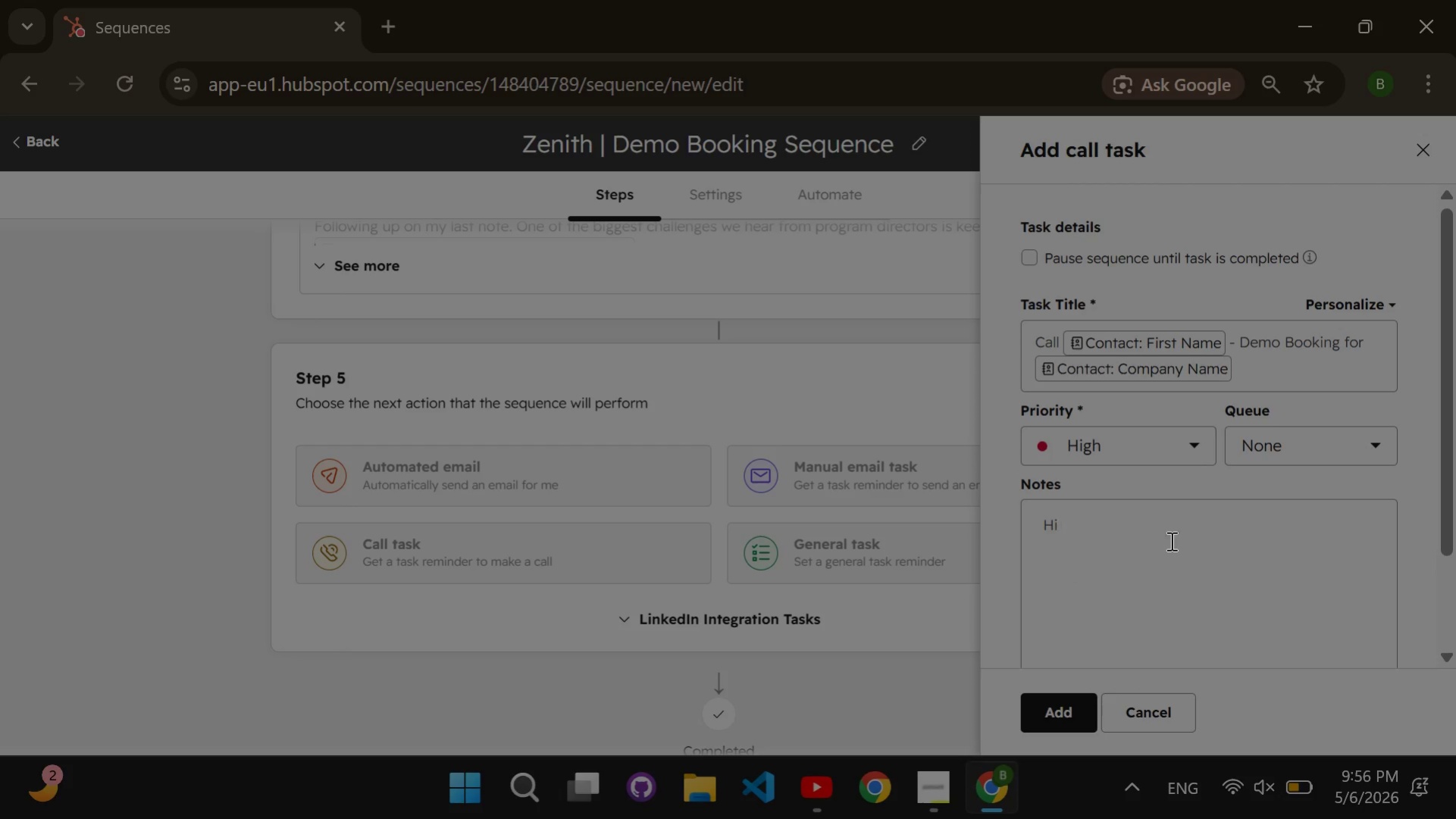 
scroll: coordinate [1235, 617], scroll_direction: down, amount: 2.0
 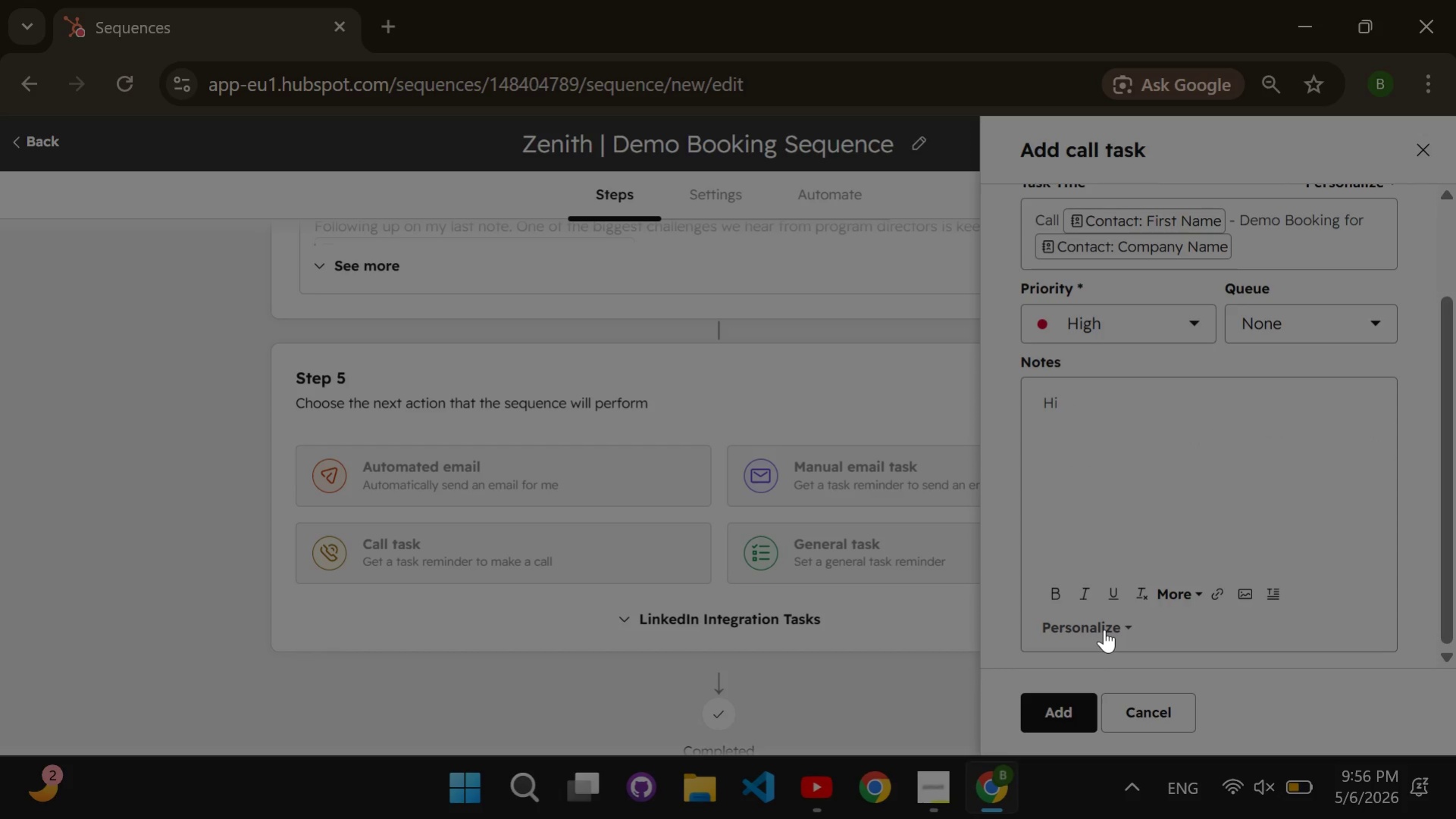 
left_click([1104, 629])
 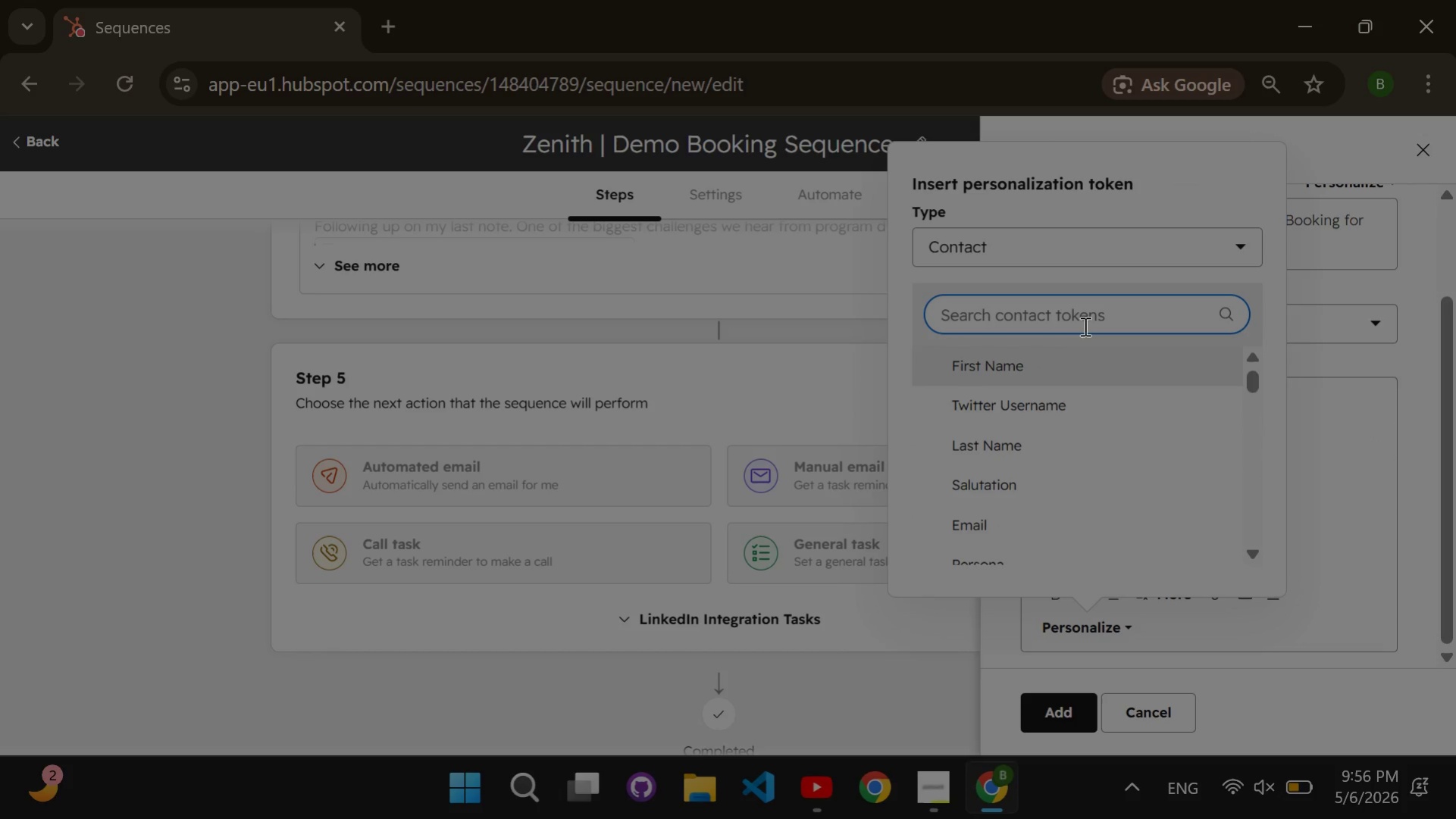 
type(first )
 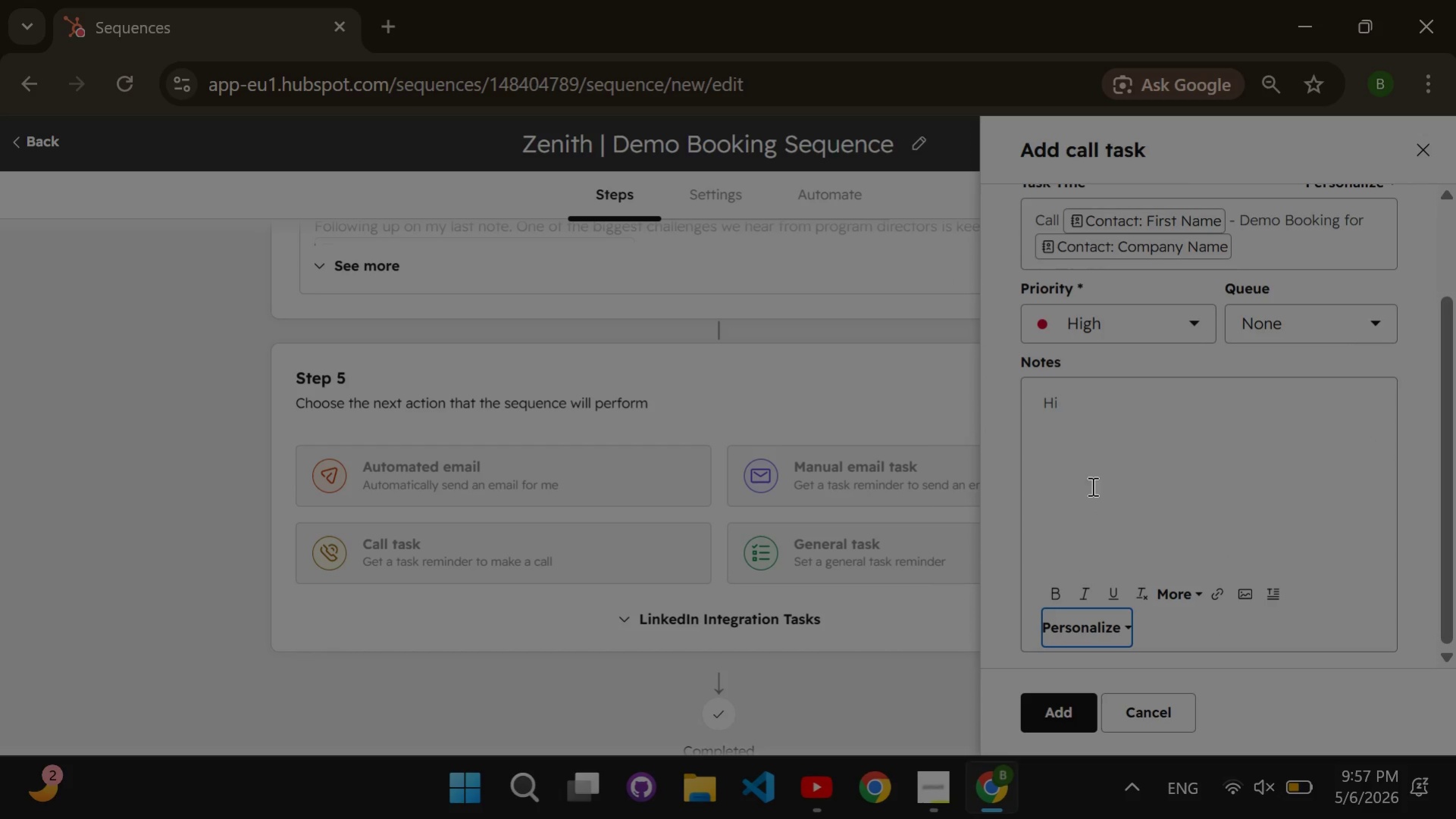 
left_click([1090, 623])
 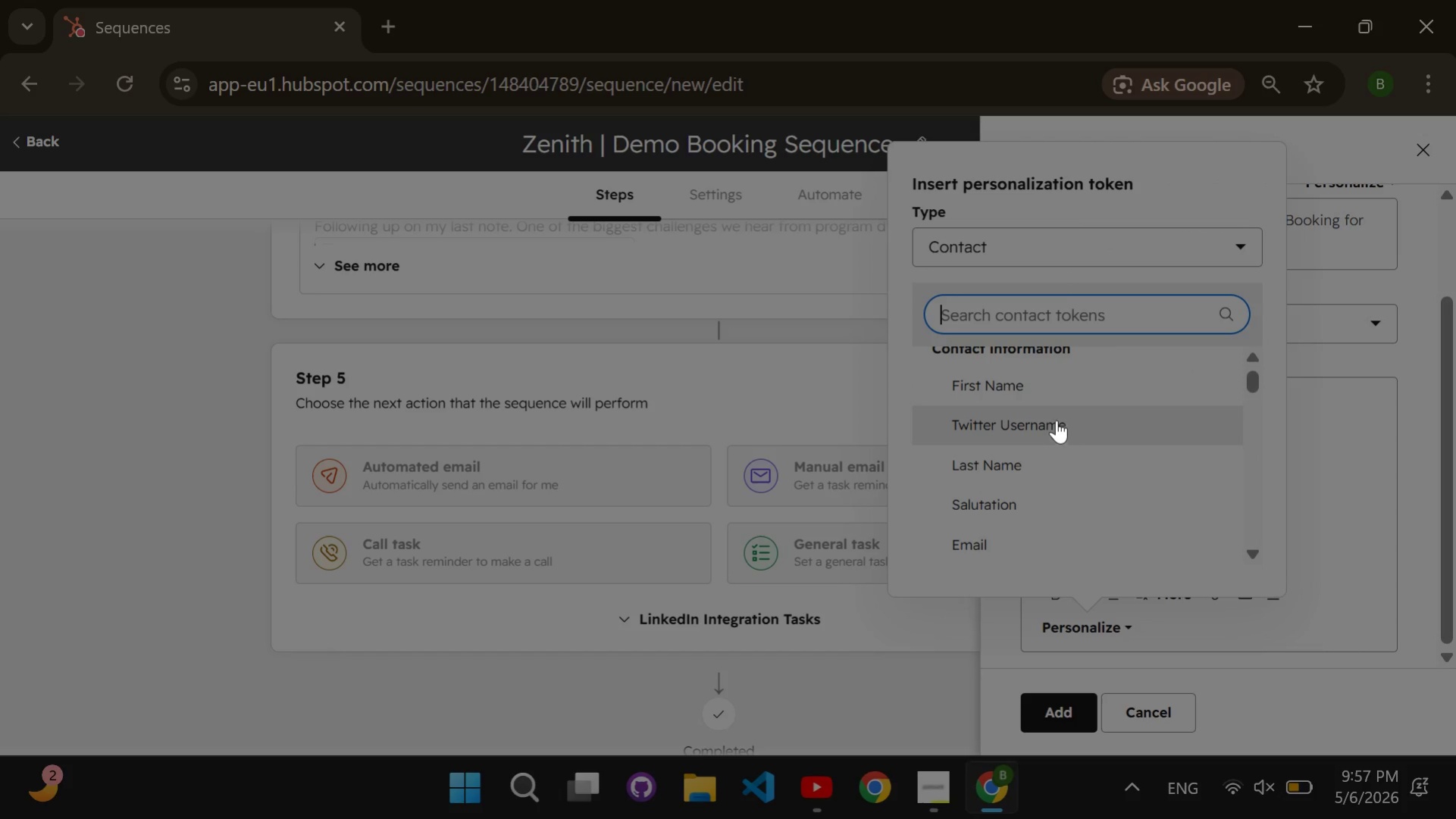 
left_click([1051, 402])
 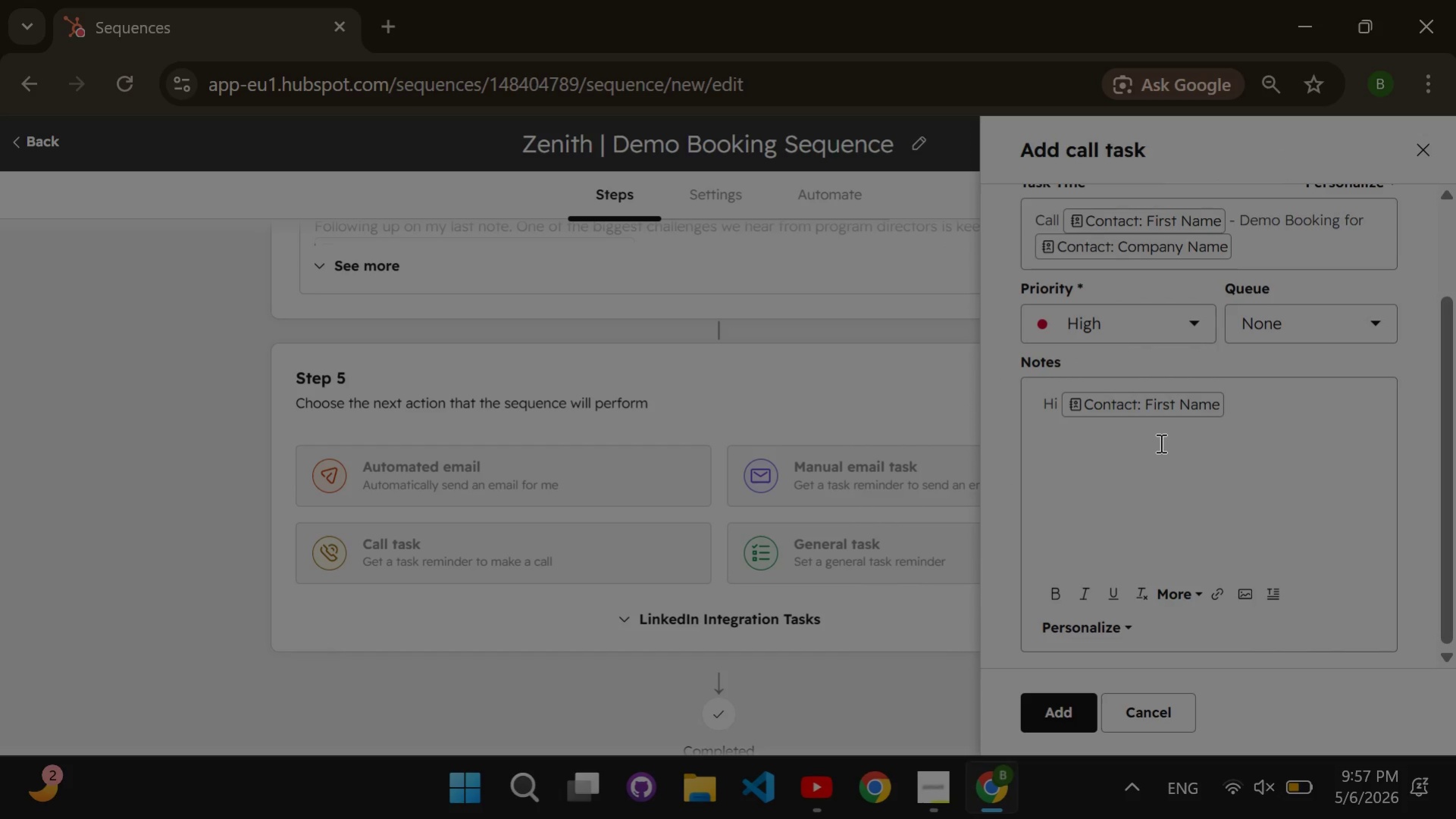 
type(, this is)
 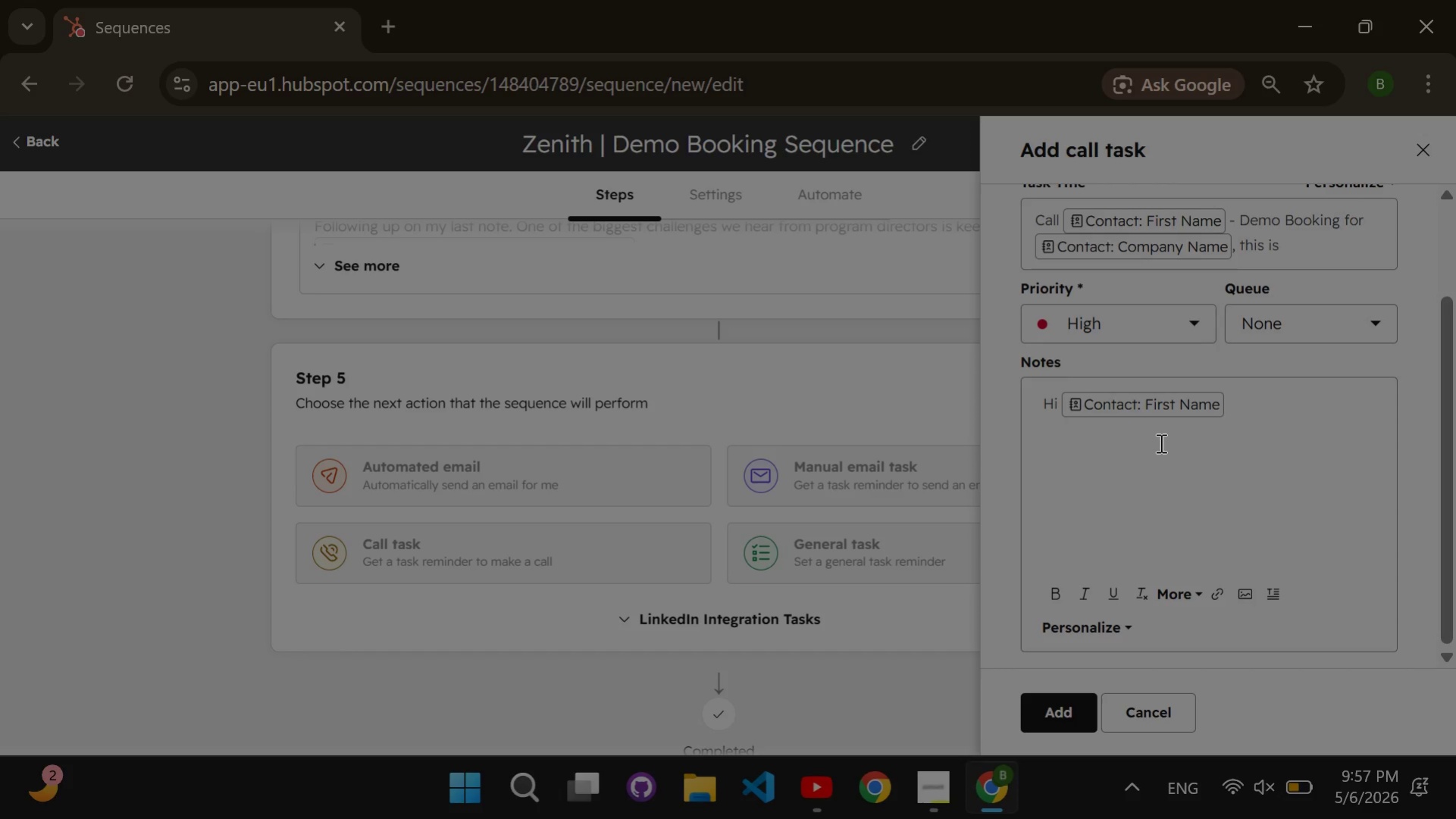 
key(Backspace)
 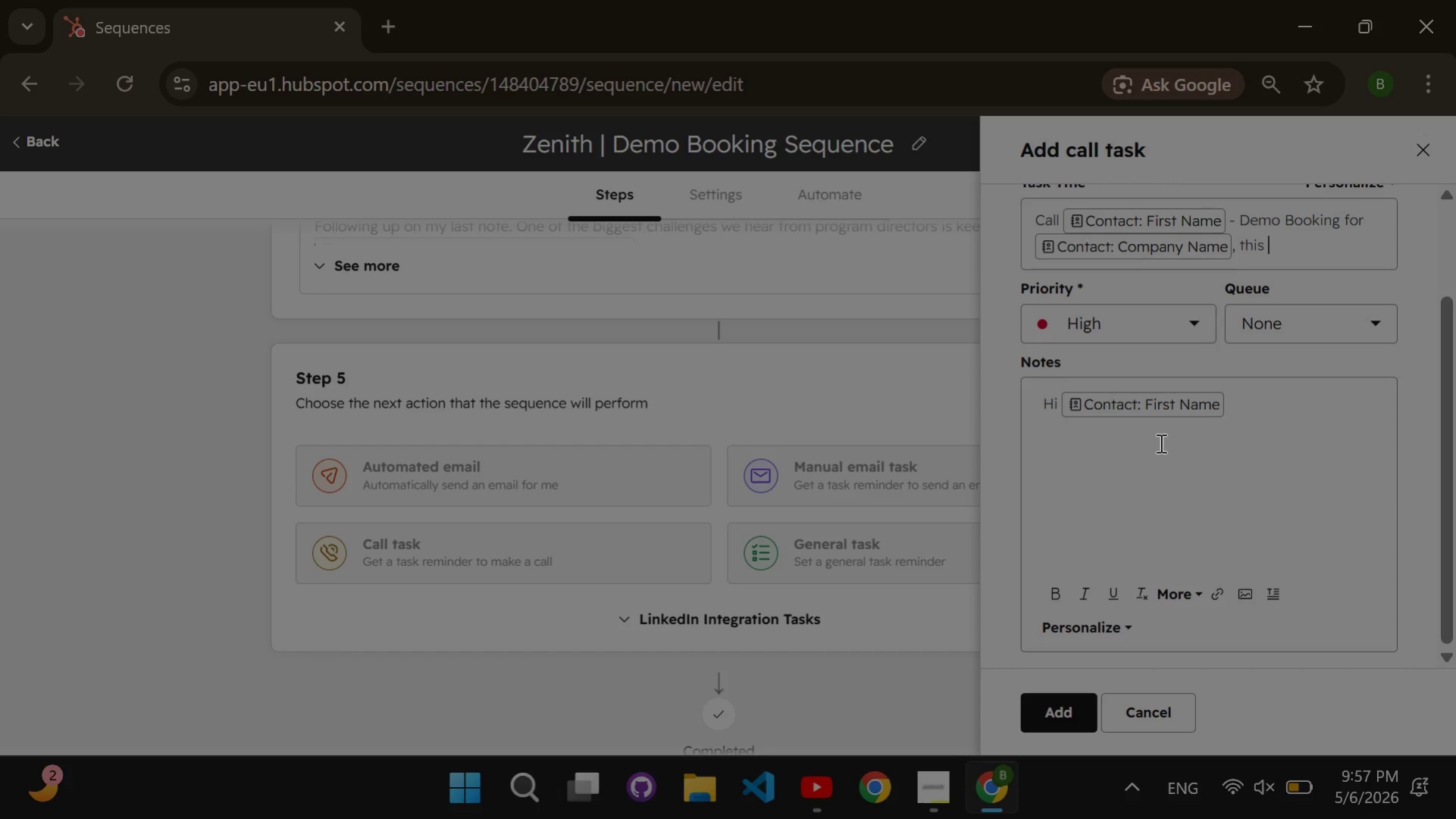 
key(Backspace)
 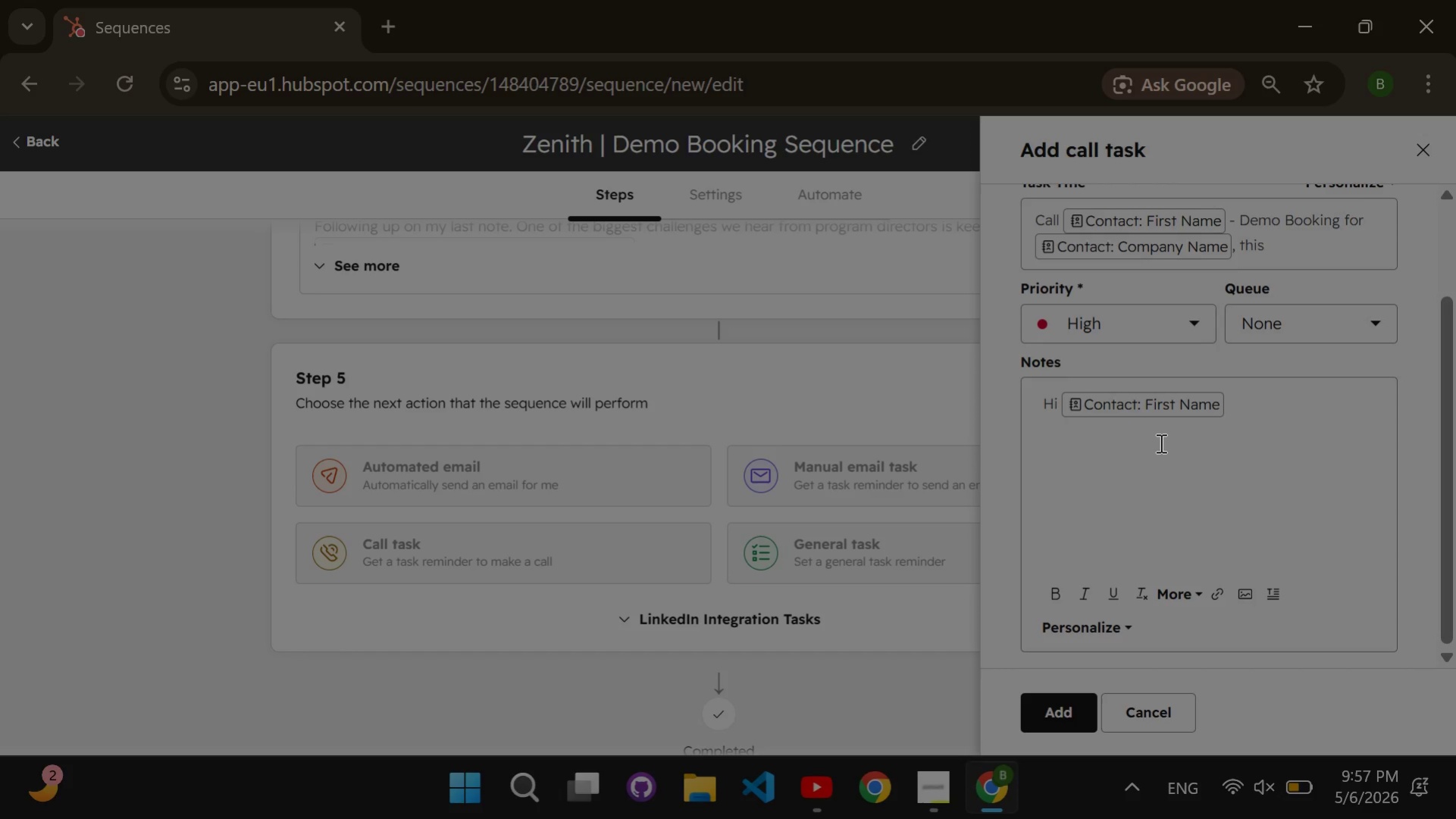 
key(Backspace)
 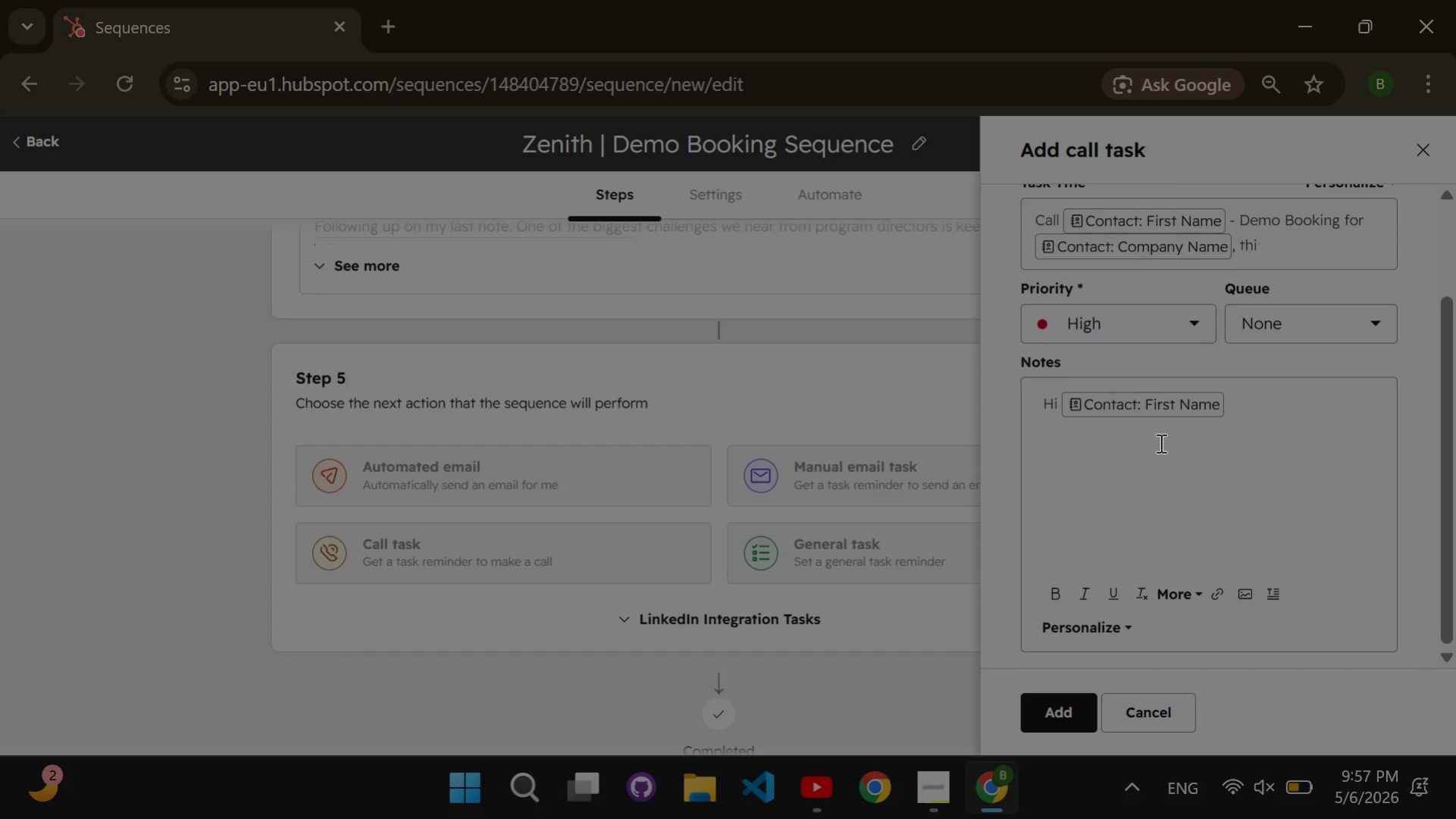 
key(Backspace)
 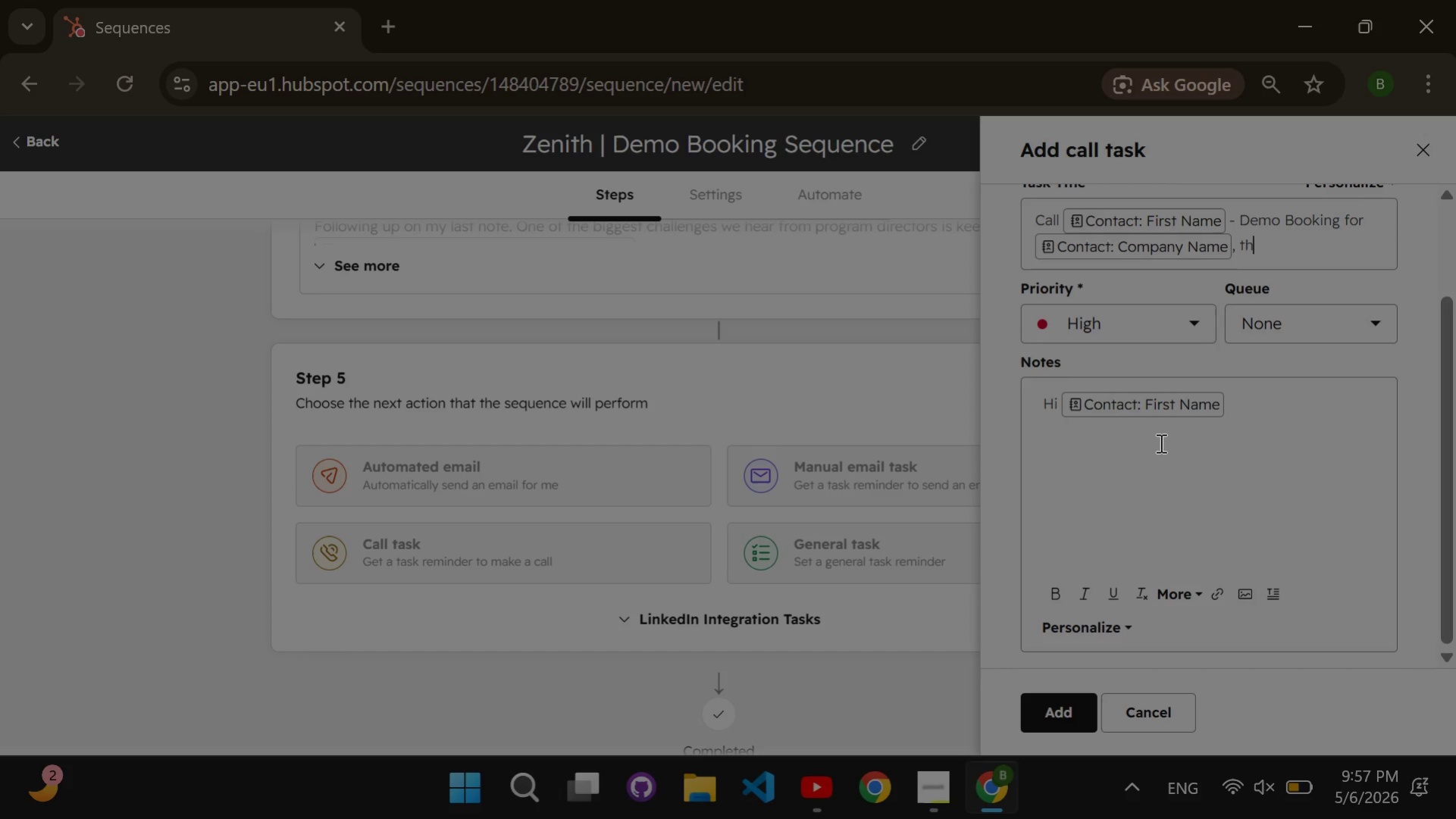 
key(Backspace)
 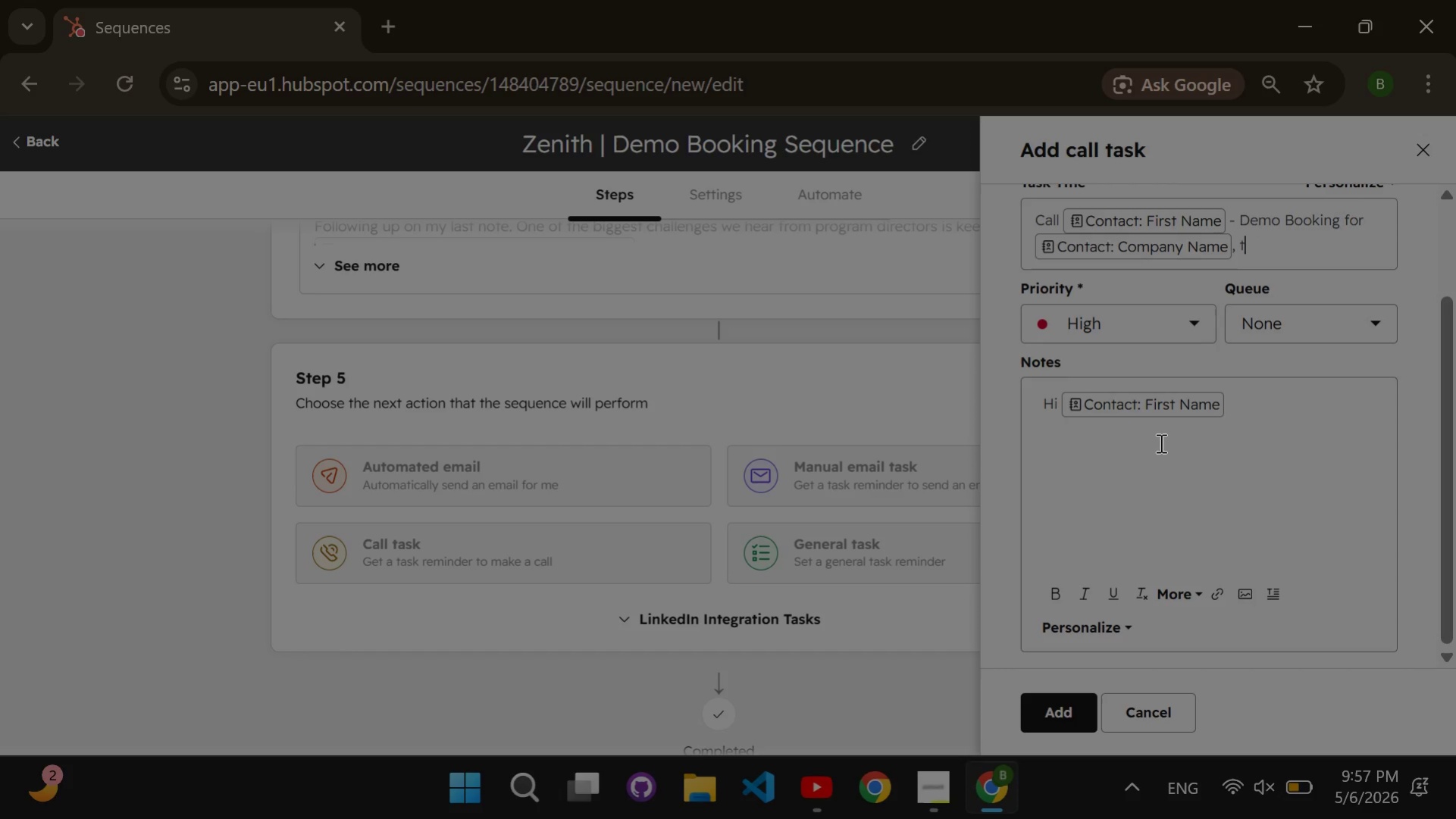 
key(Backspace)
 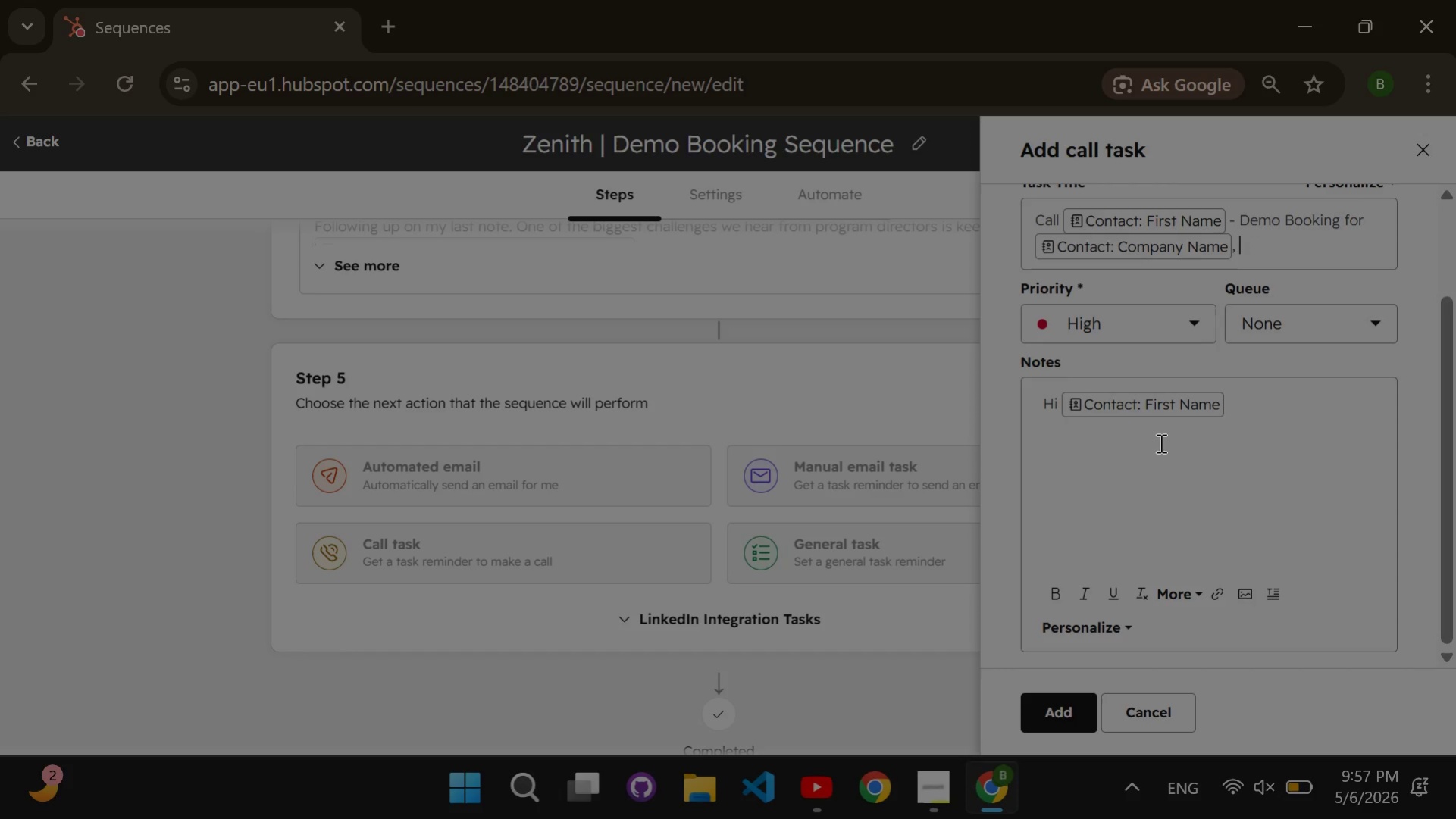 
key(Backspace)
 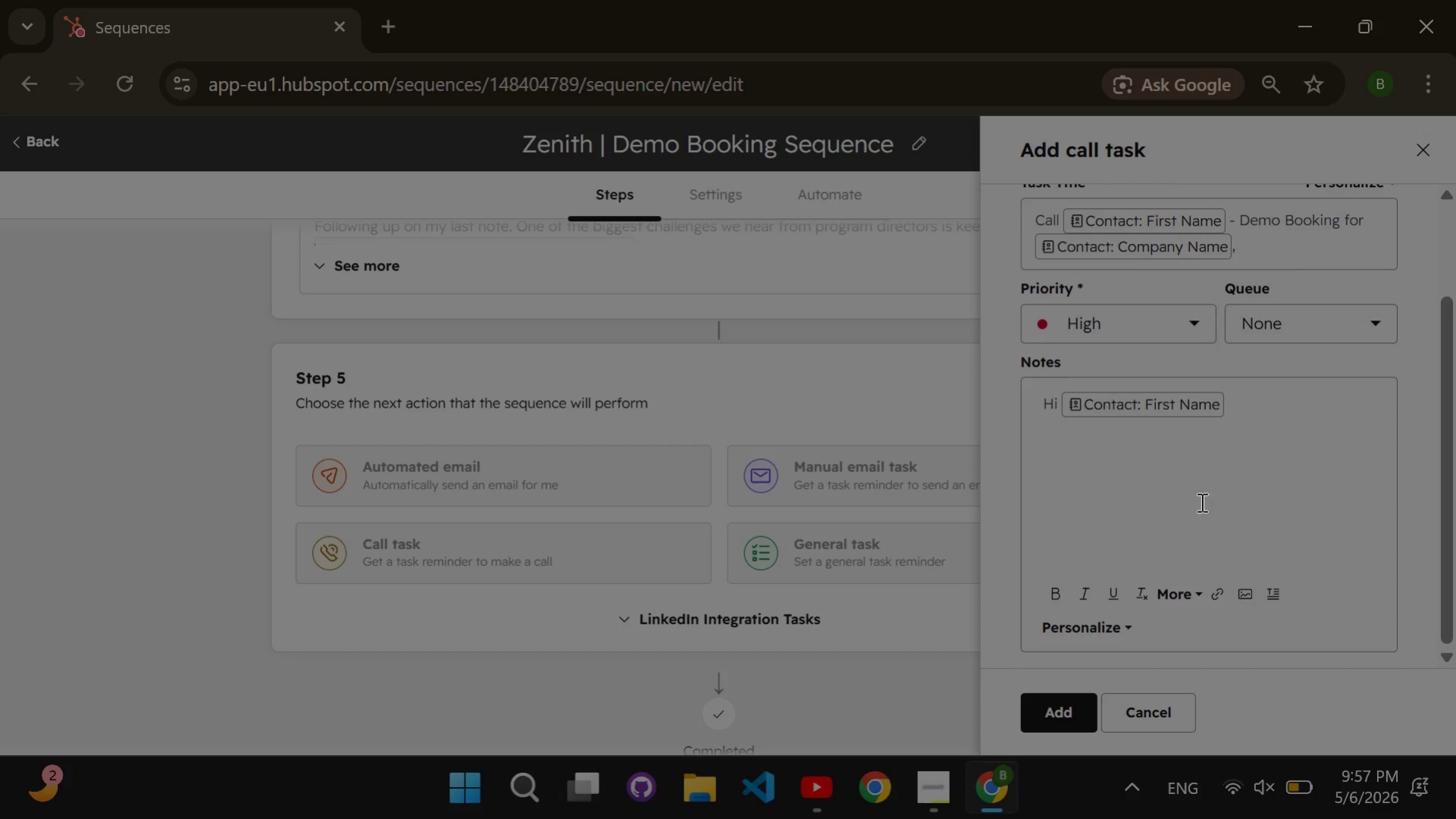 
left_click([1197, 410])
 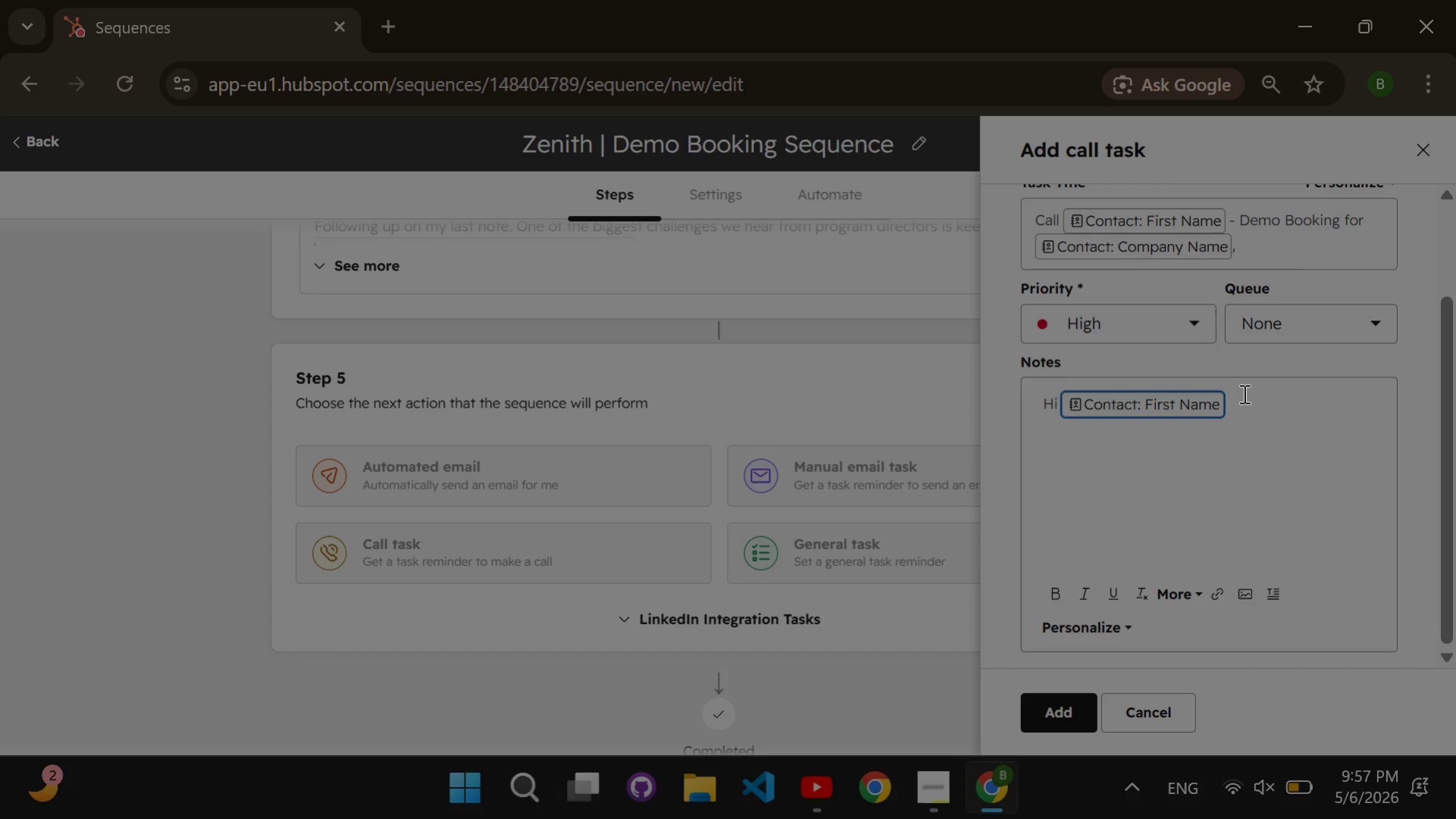 
left_click([1242, 393])
 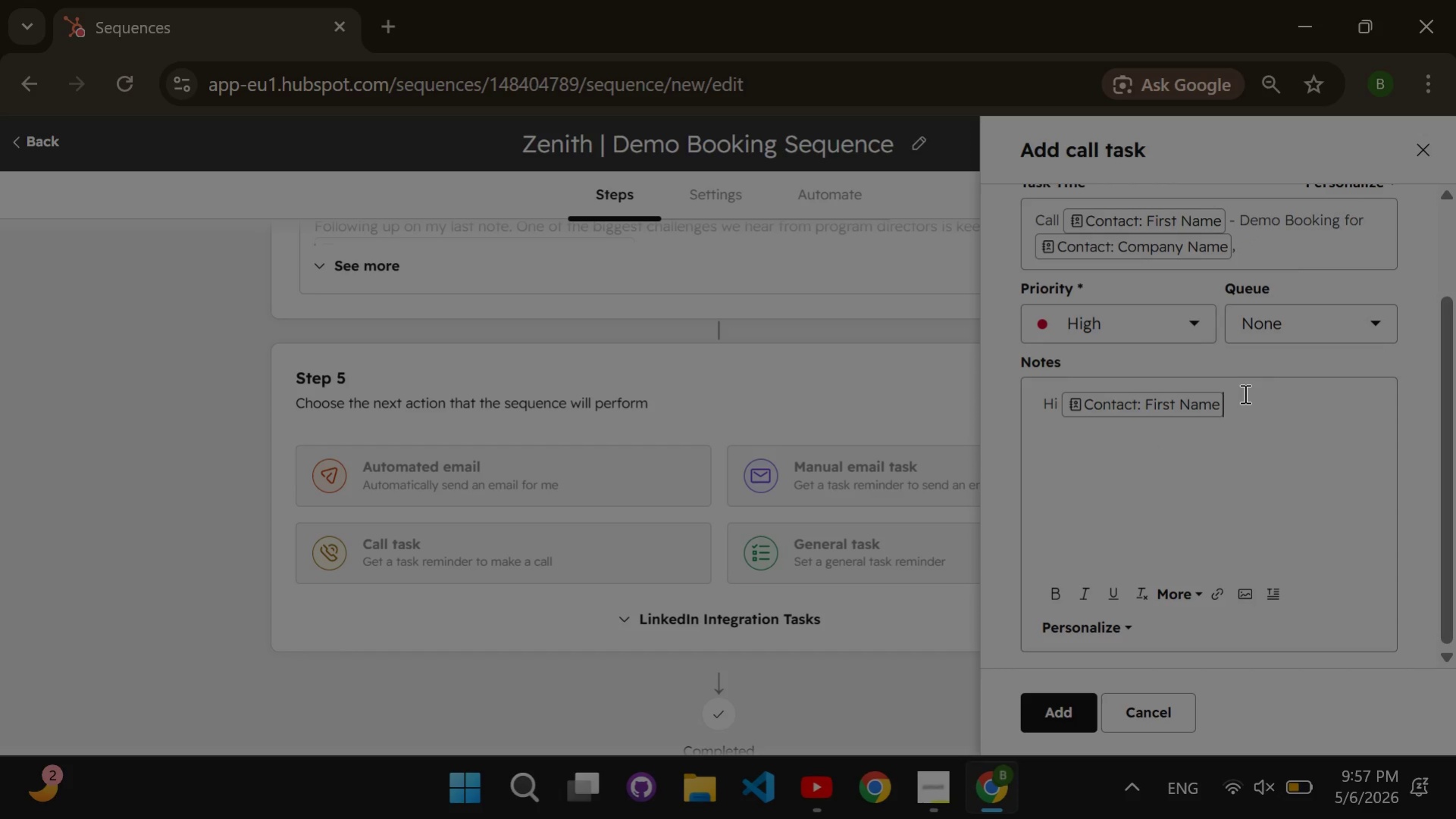 
key(Space)
 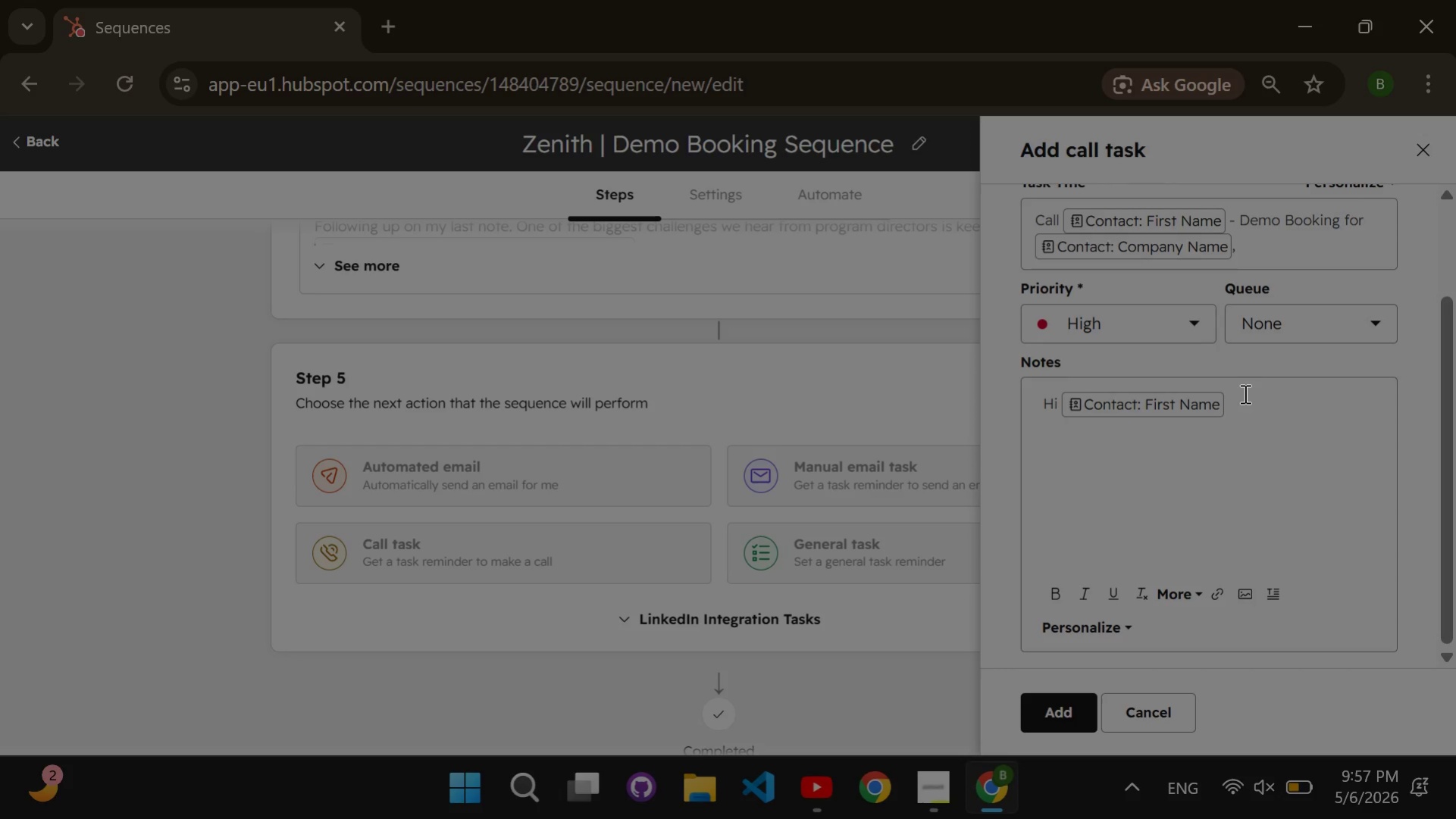 
type(thi)
 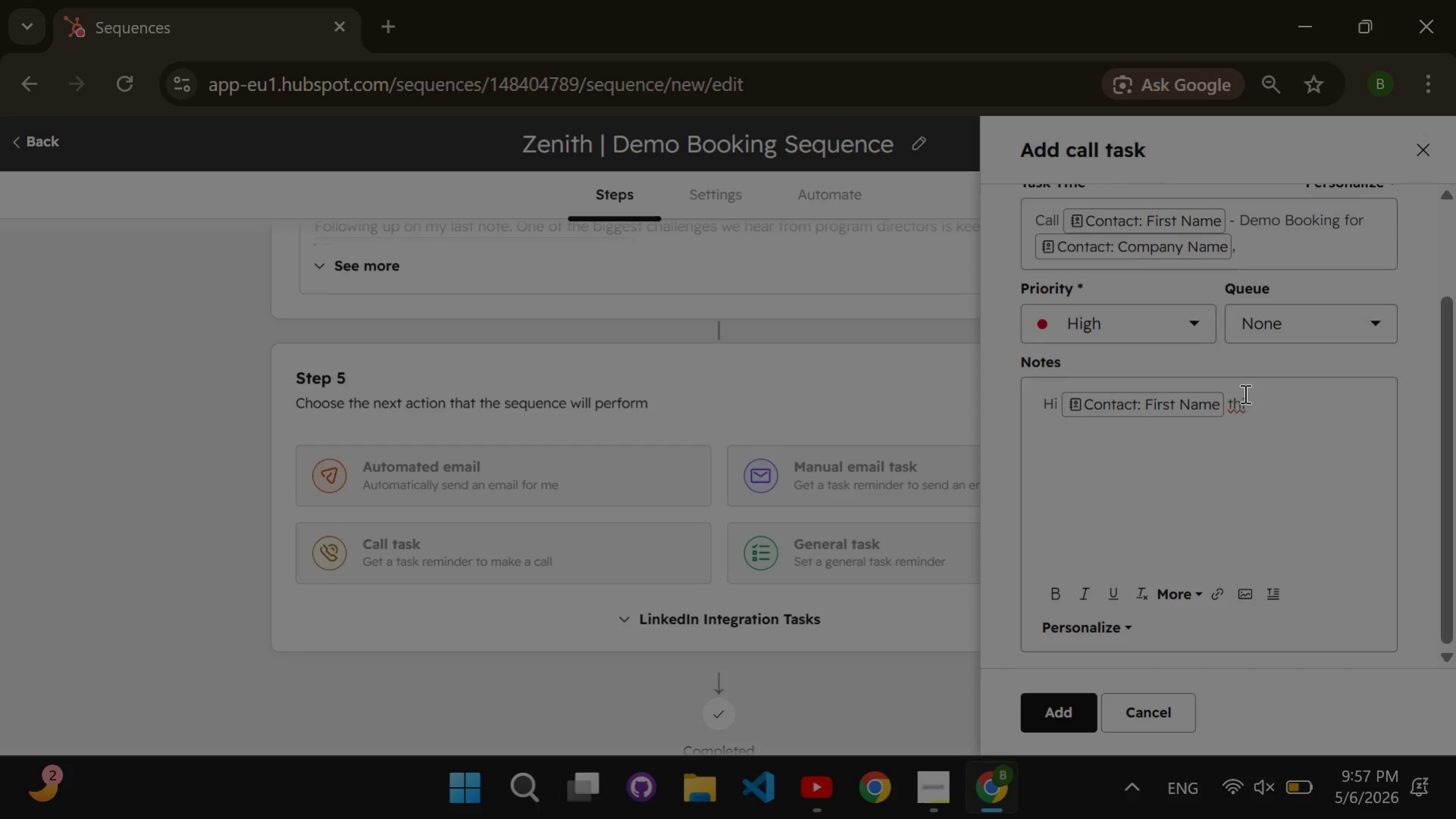 
key(ArrowLeft)
 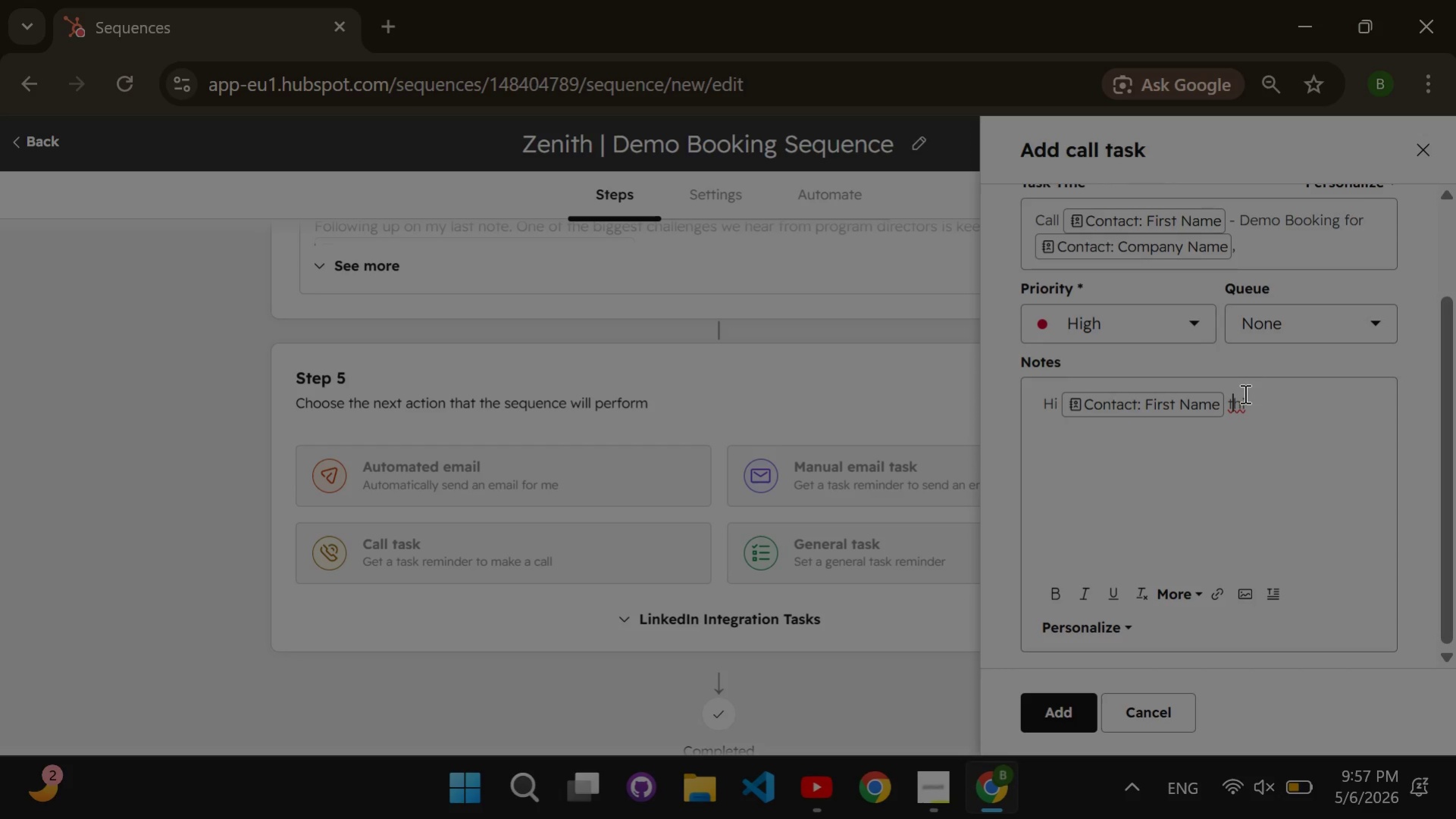 
key(ArrowLeft)
 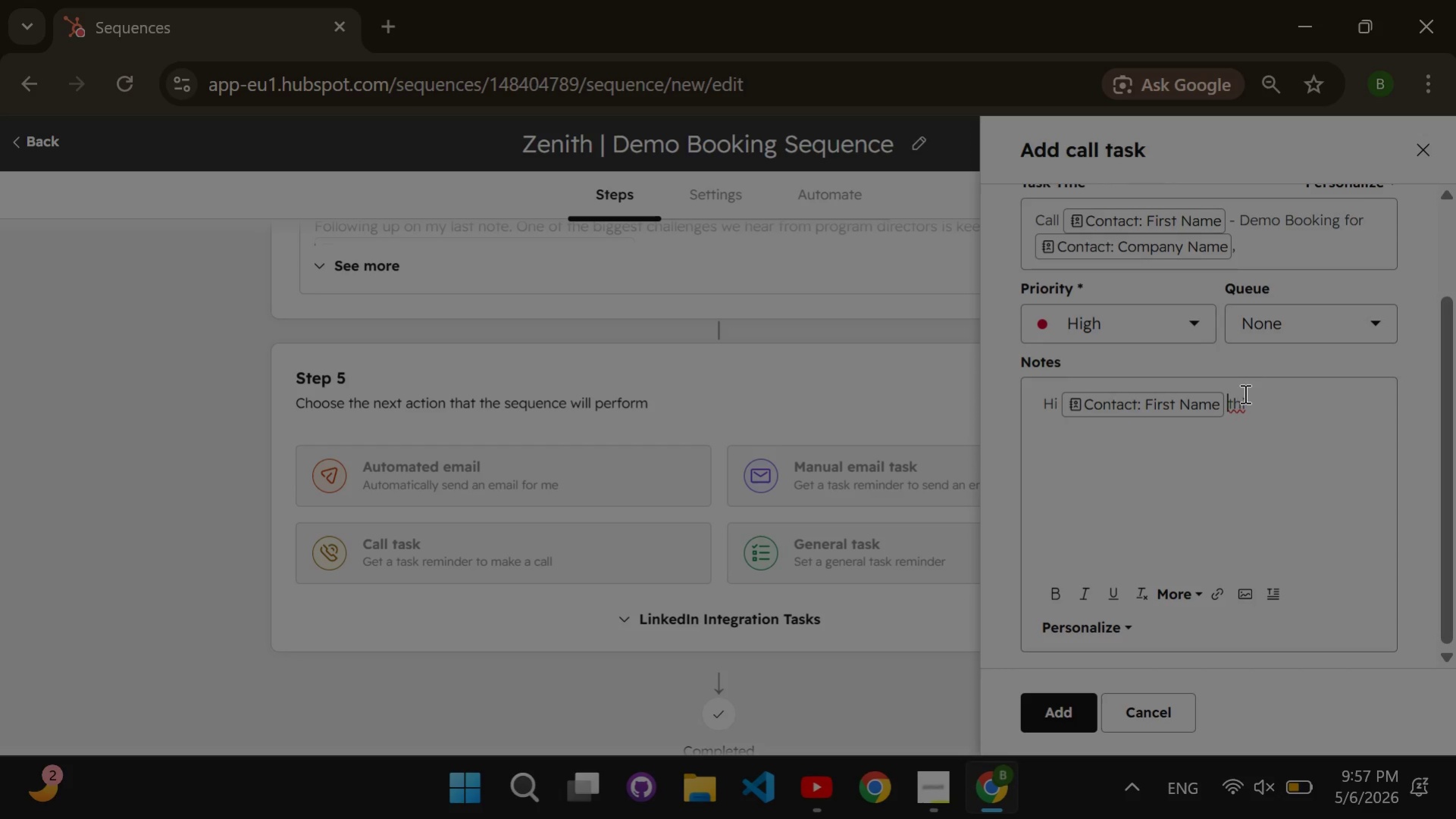 
key(ArrowLeft)
 